 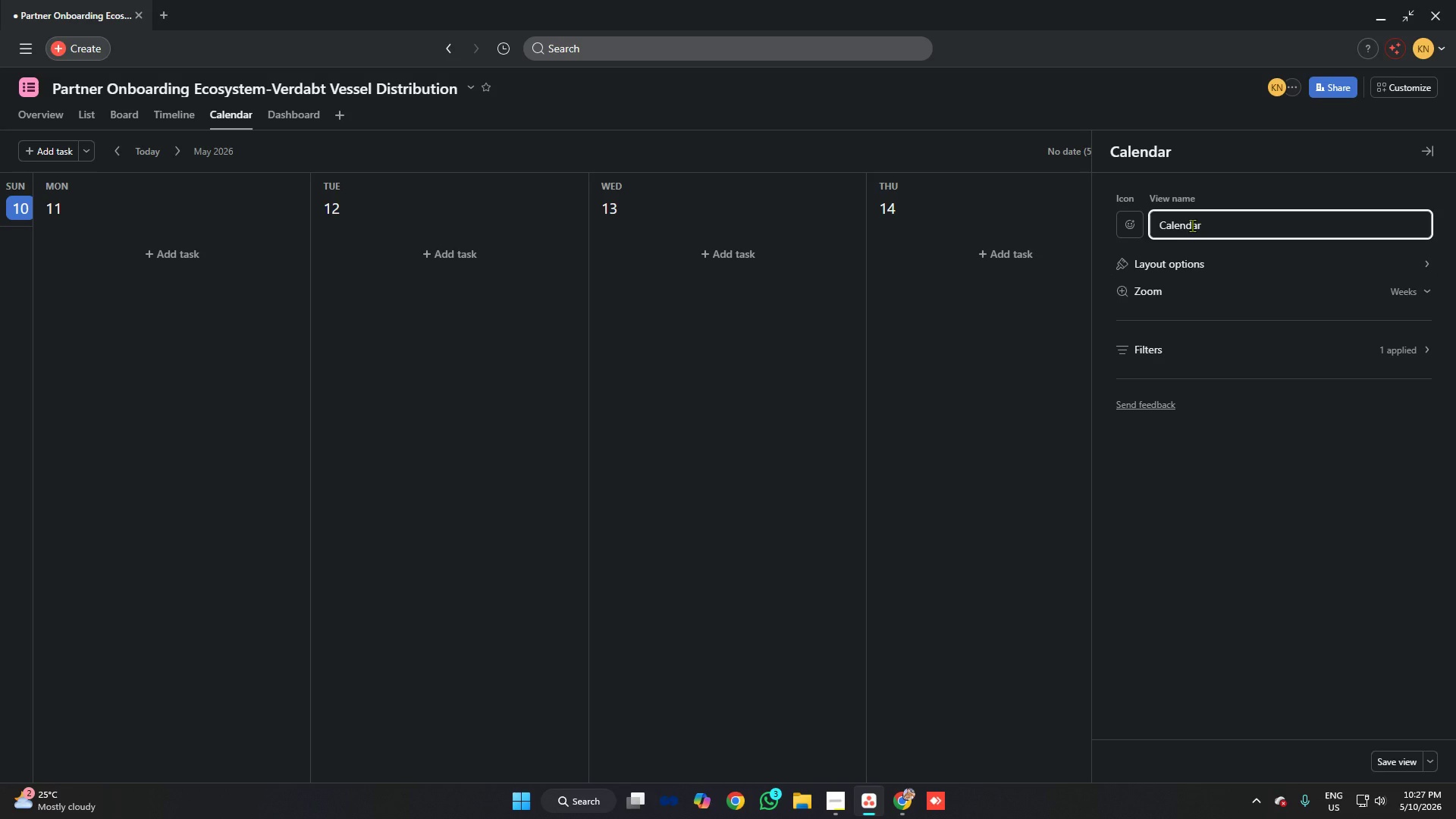 
left_click([1213, 283])
 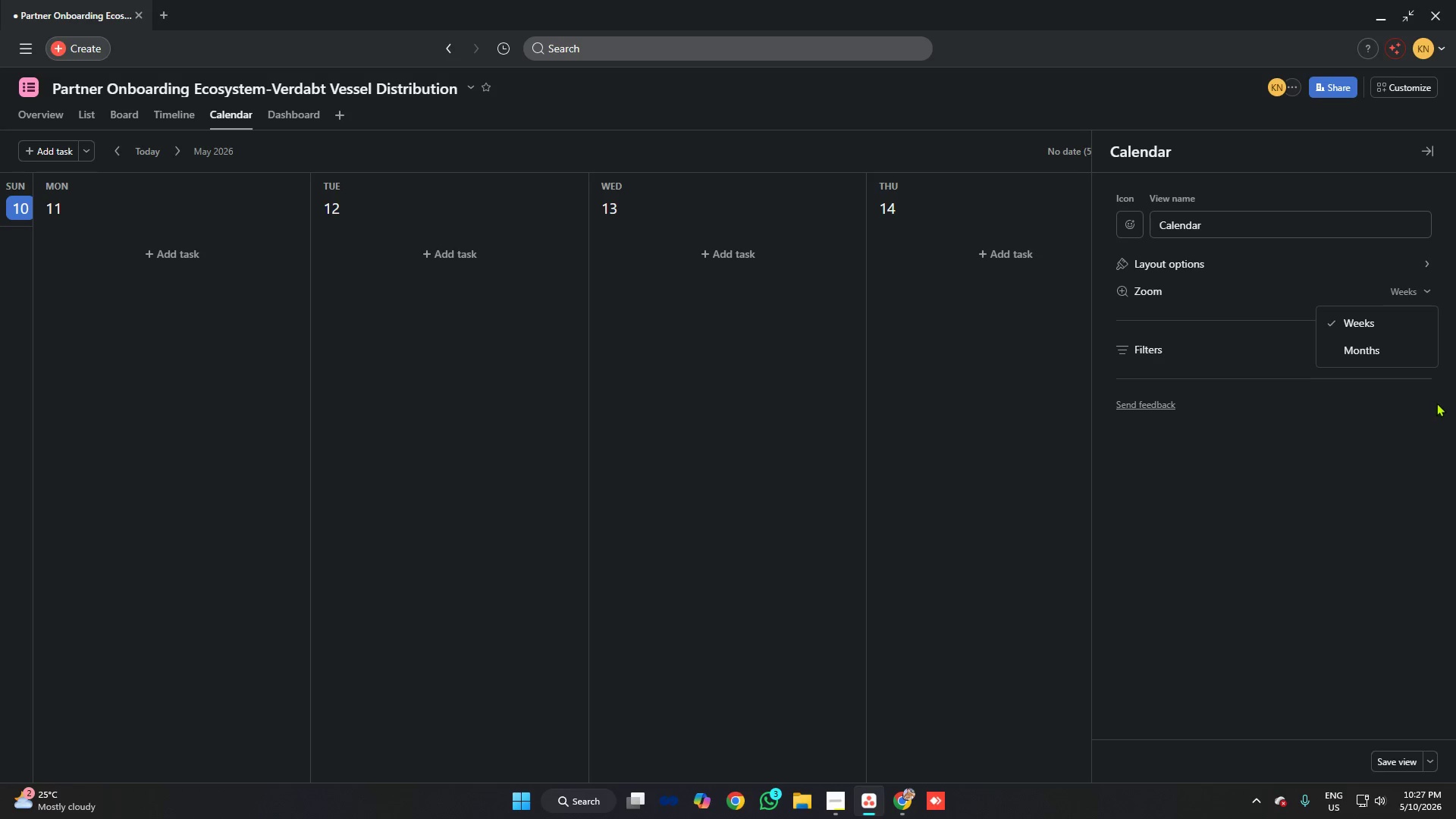 
left_click([1388, 350])
 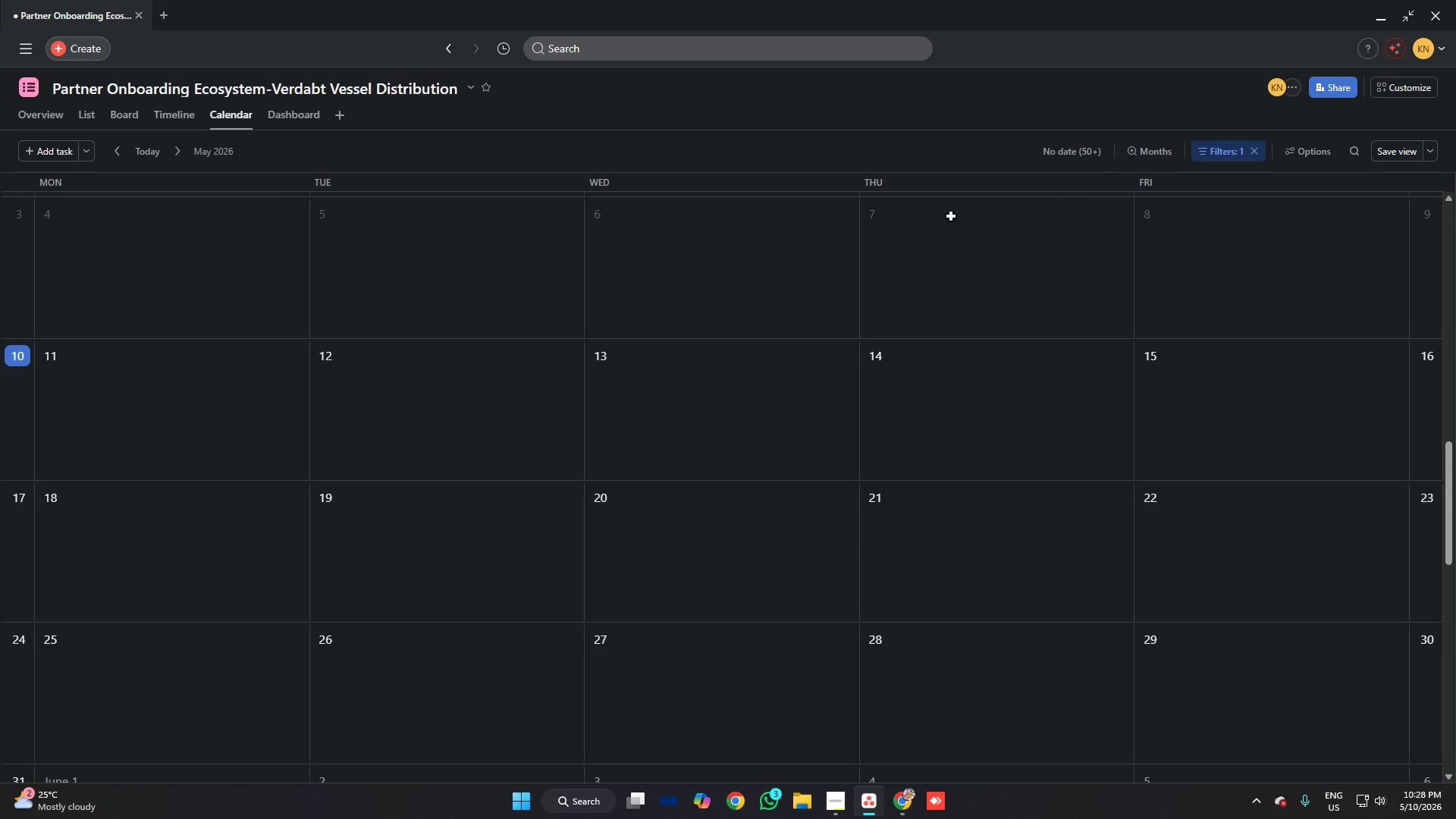 
left_click([1258, 154])
 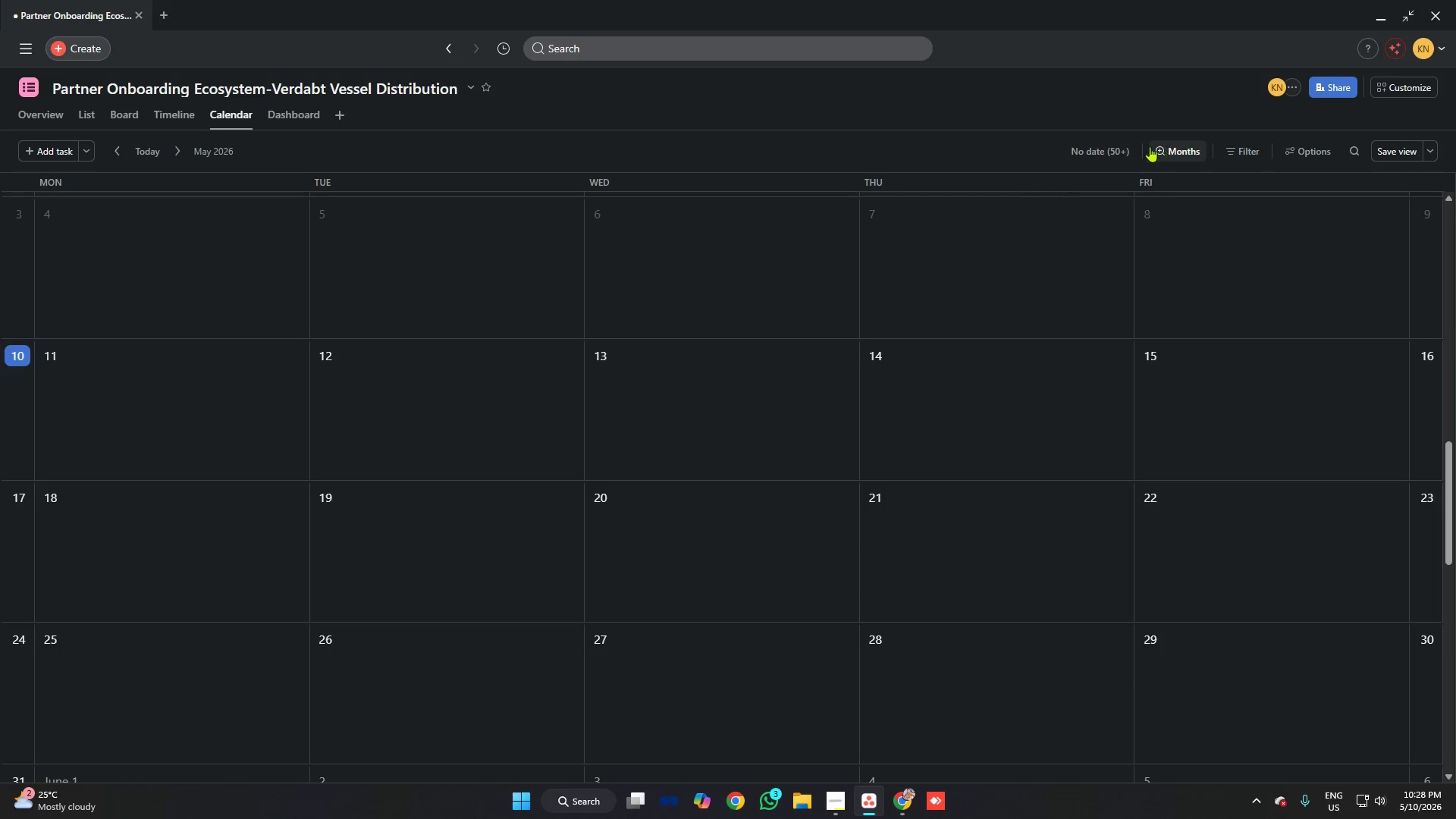 
left_click([1102, 147])
 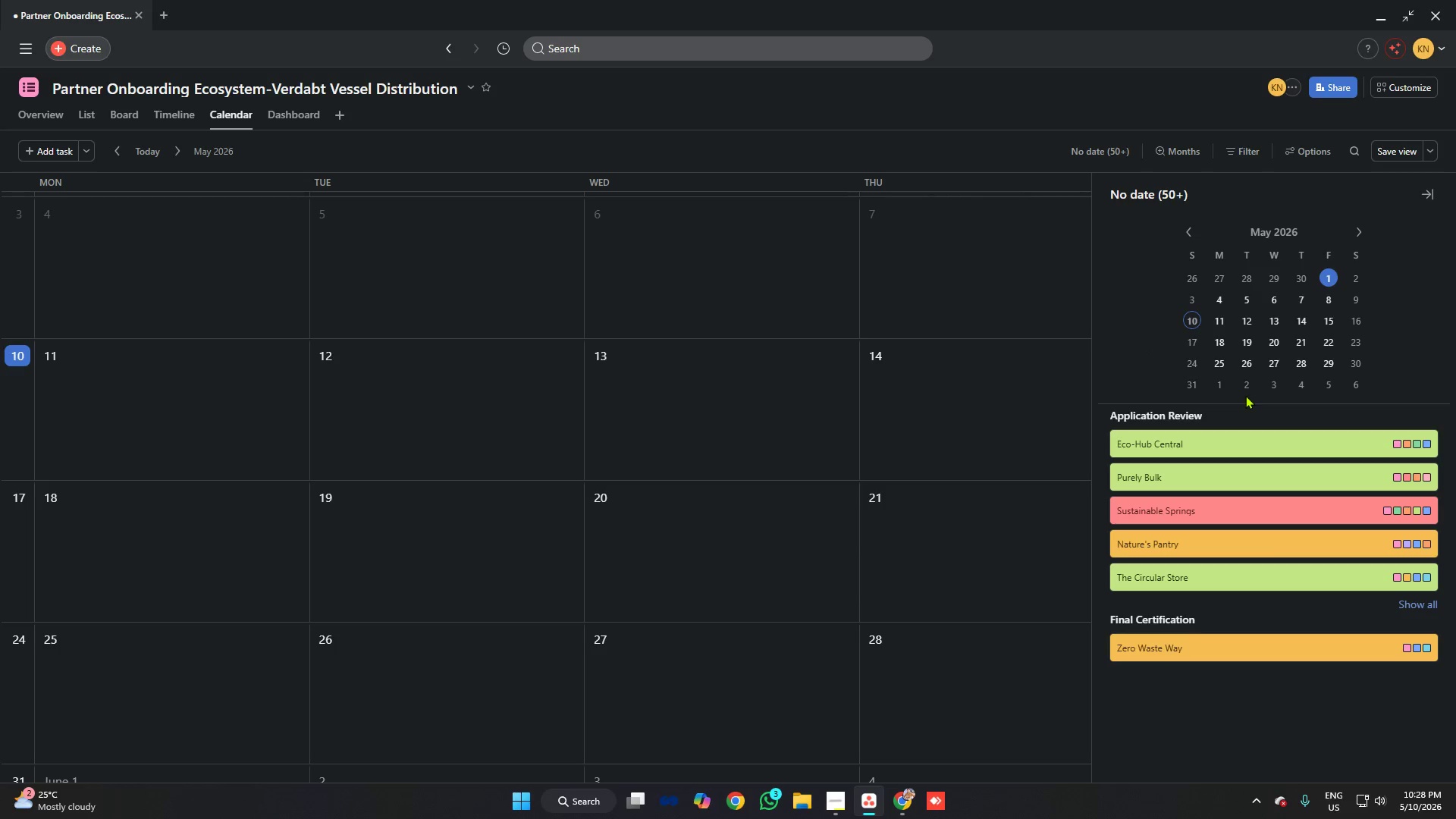 
scroll: coordinate [1172, 501], scroll_direction: down, amount: 9.0
 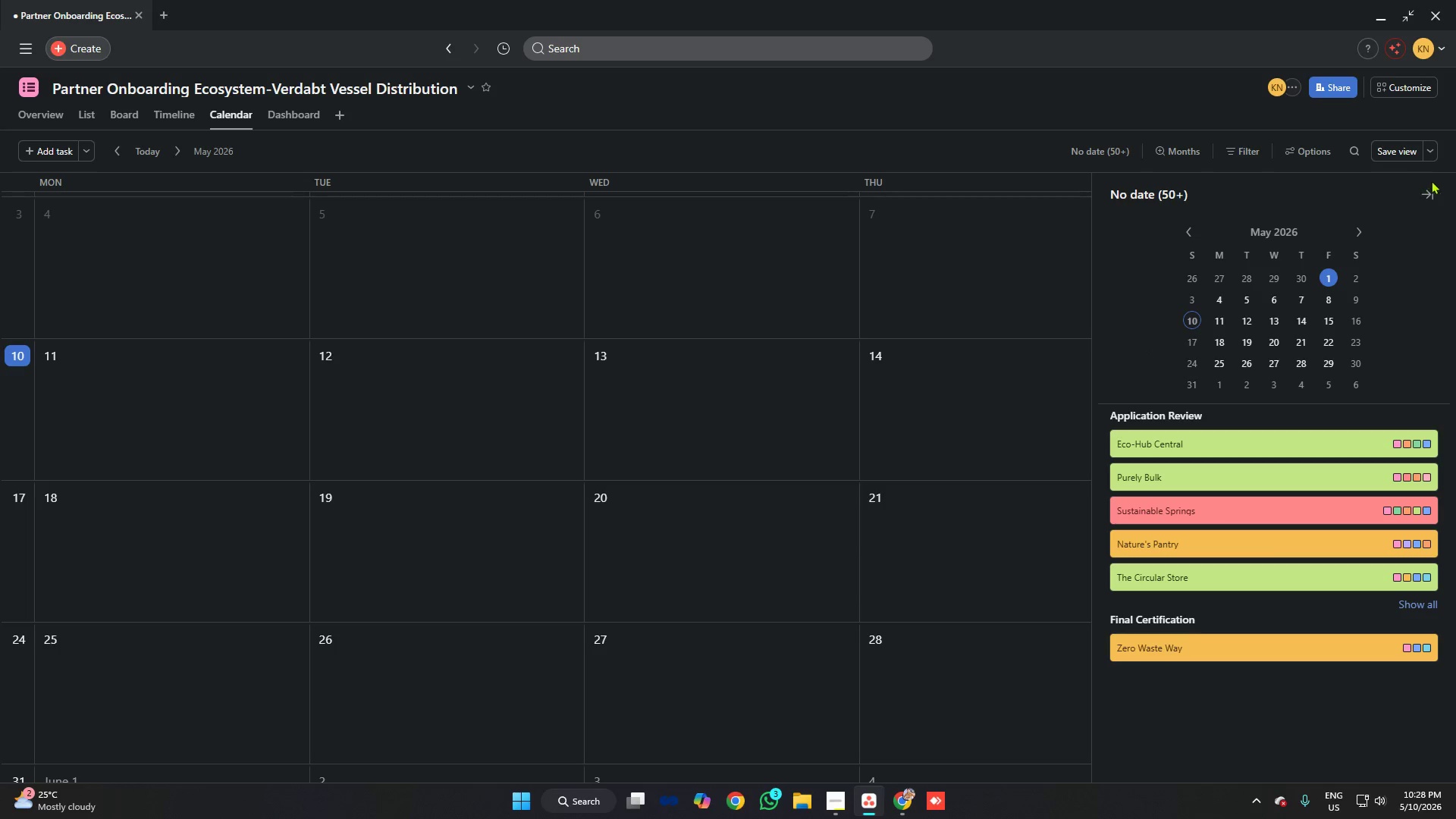 
left_click([1428, 185])
 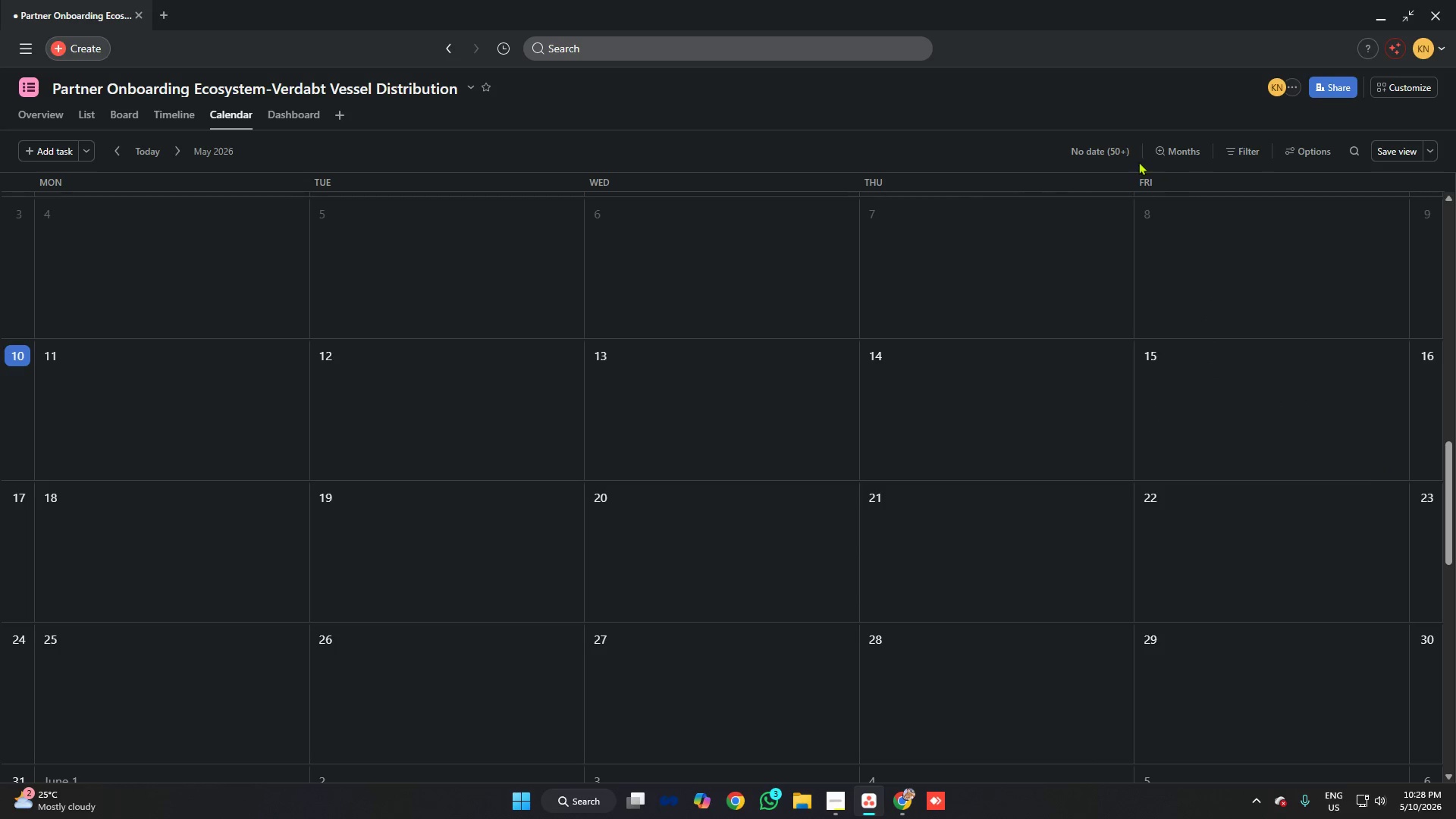 
left_click([1100, 140])
 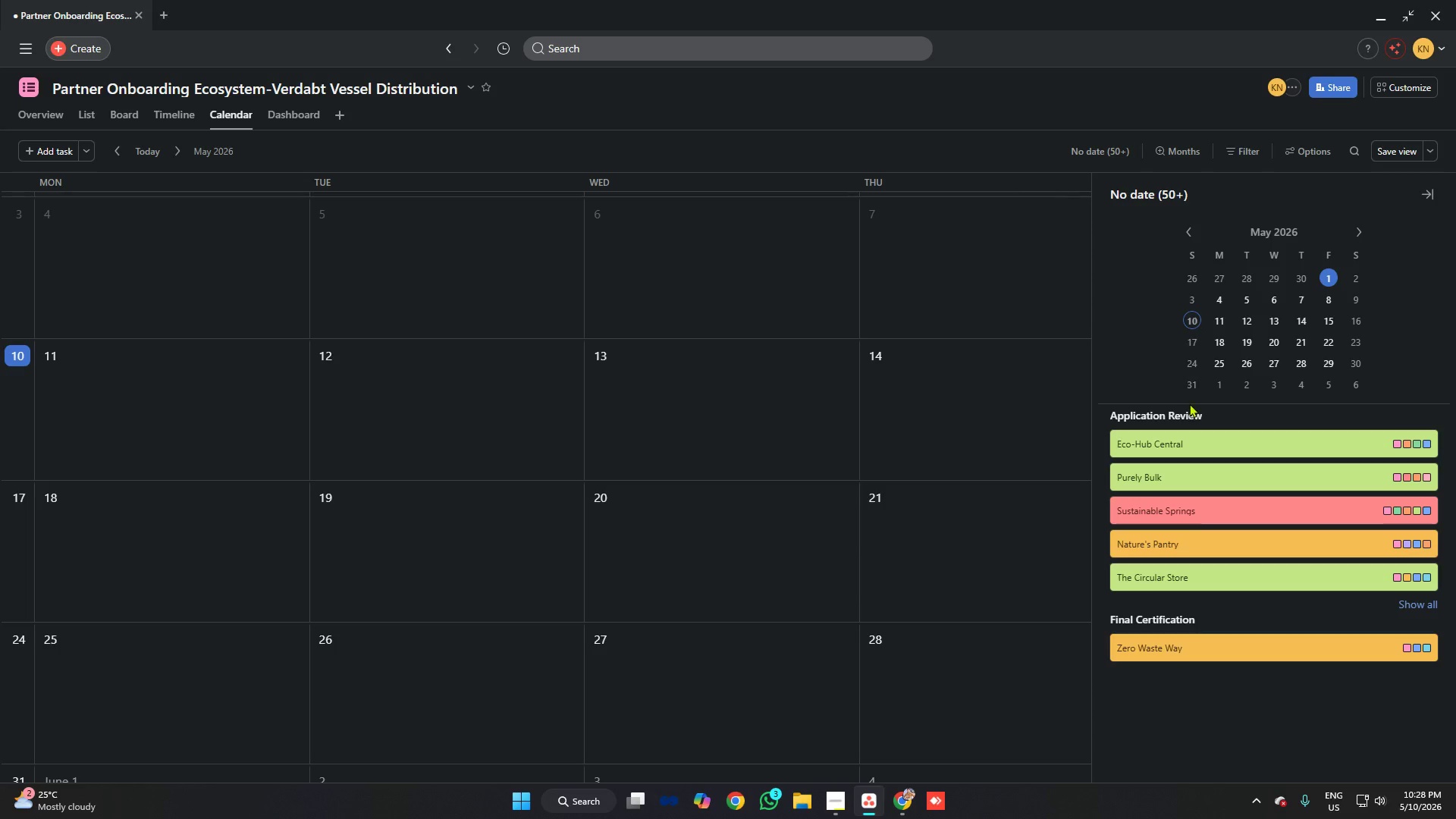 
scroll: coordinate [1195, 435], scroll_direction: down, amount: 5.0
 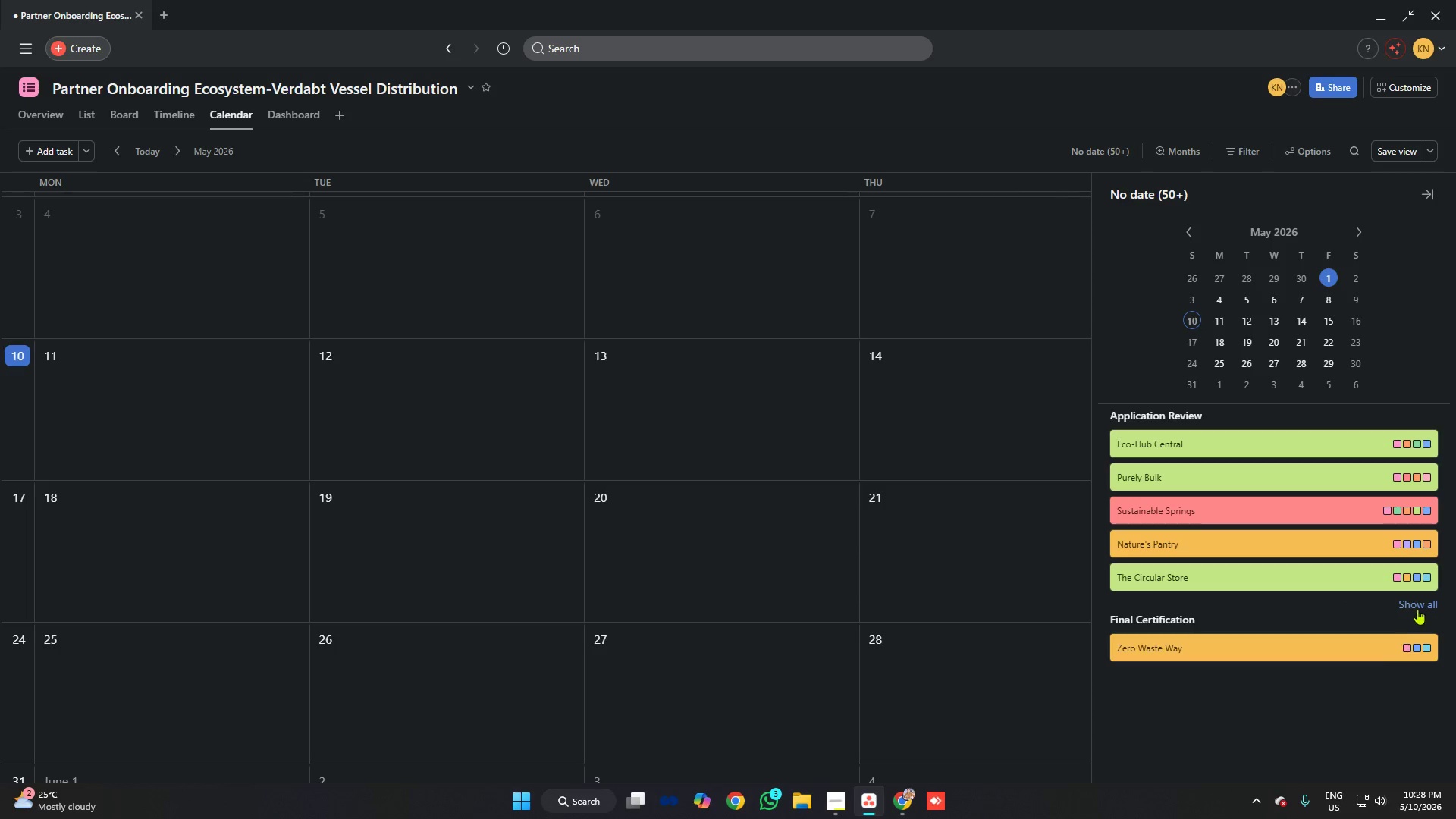 
left_click([1418, 607])
 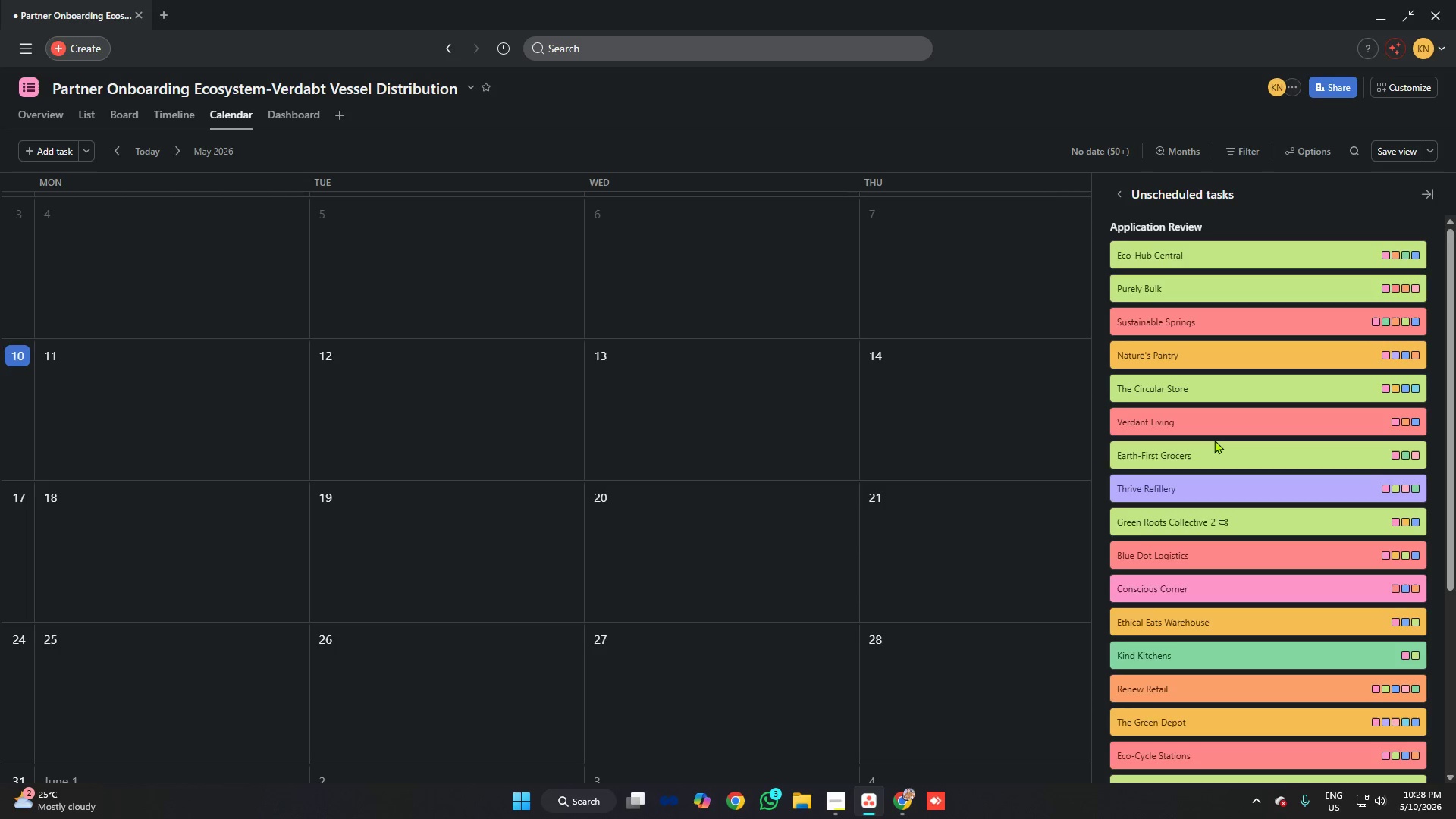 
scroll: coordinate [1190, 441], scroll_direction: down, amount: 48.0
 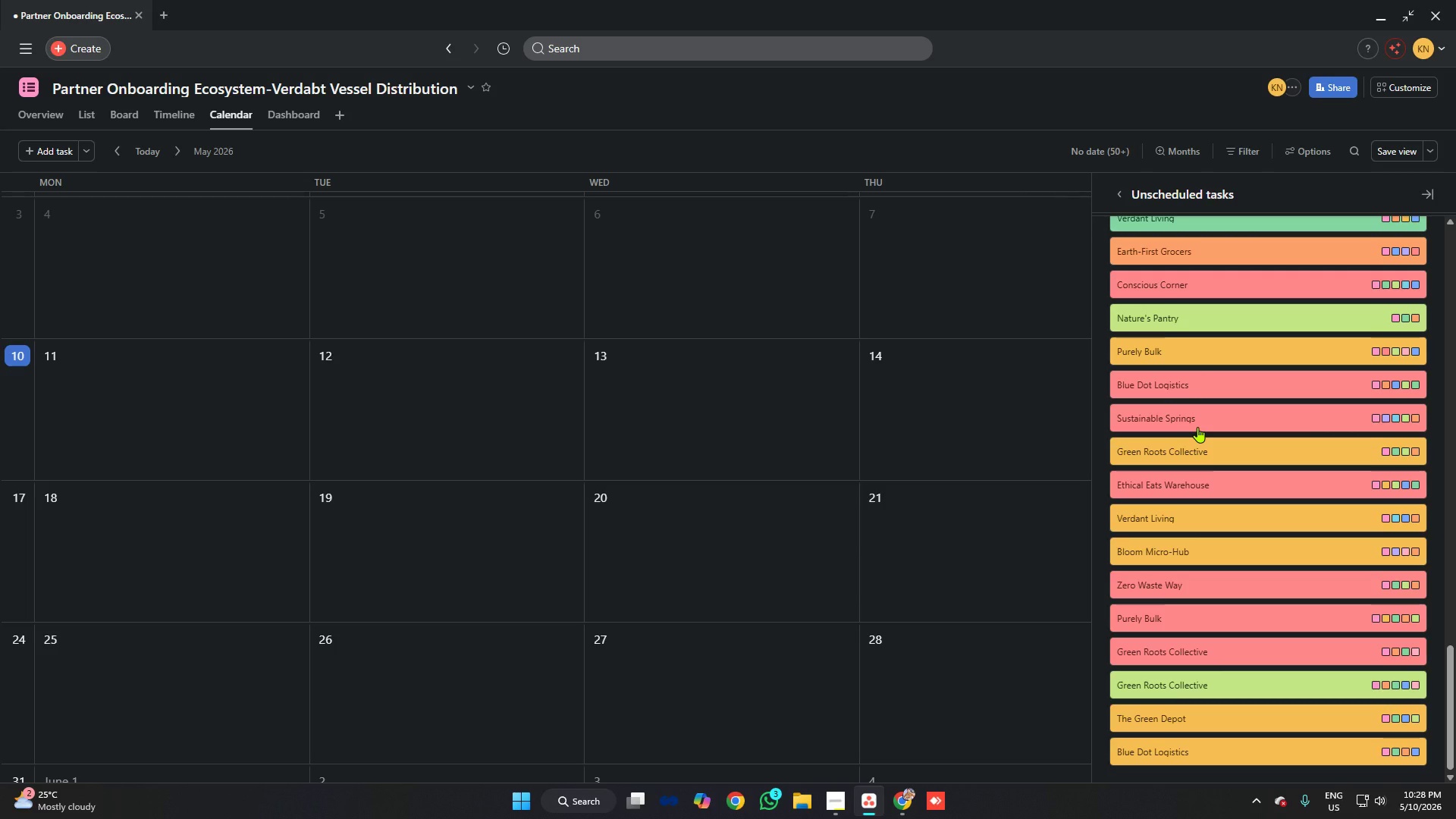 
scroll: coordinate [1206, 425], scroll_direction: up, amount: 9.0
 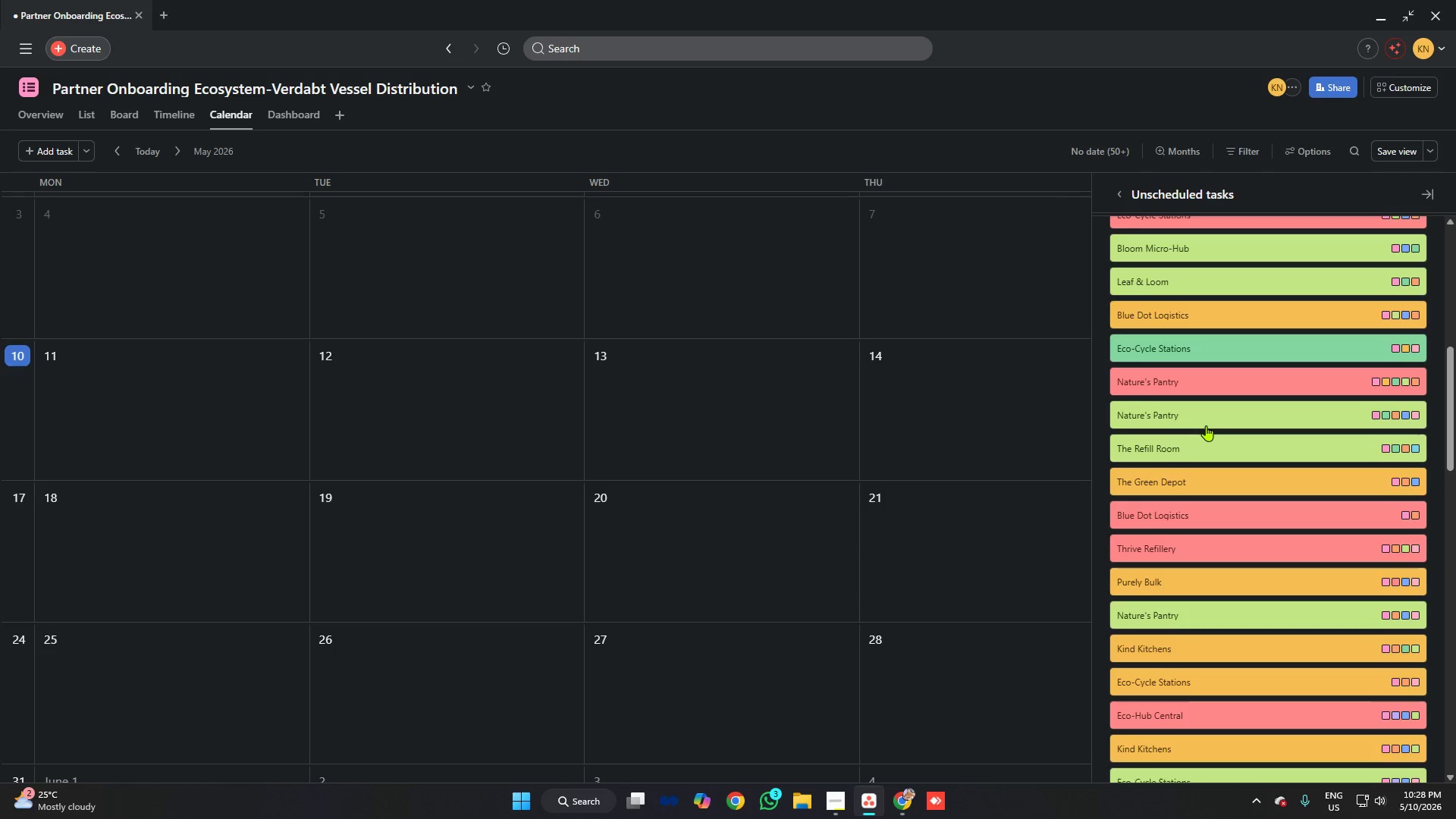 
scroll: coordinate [1214, 428], scroll_direction: none, amount: 0.0
 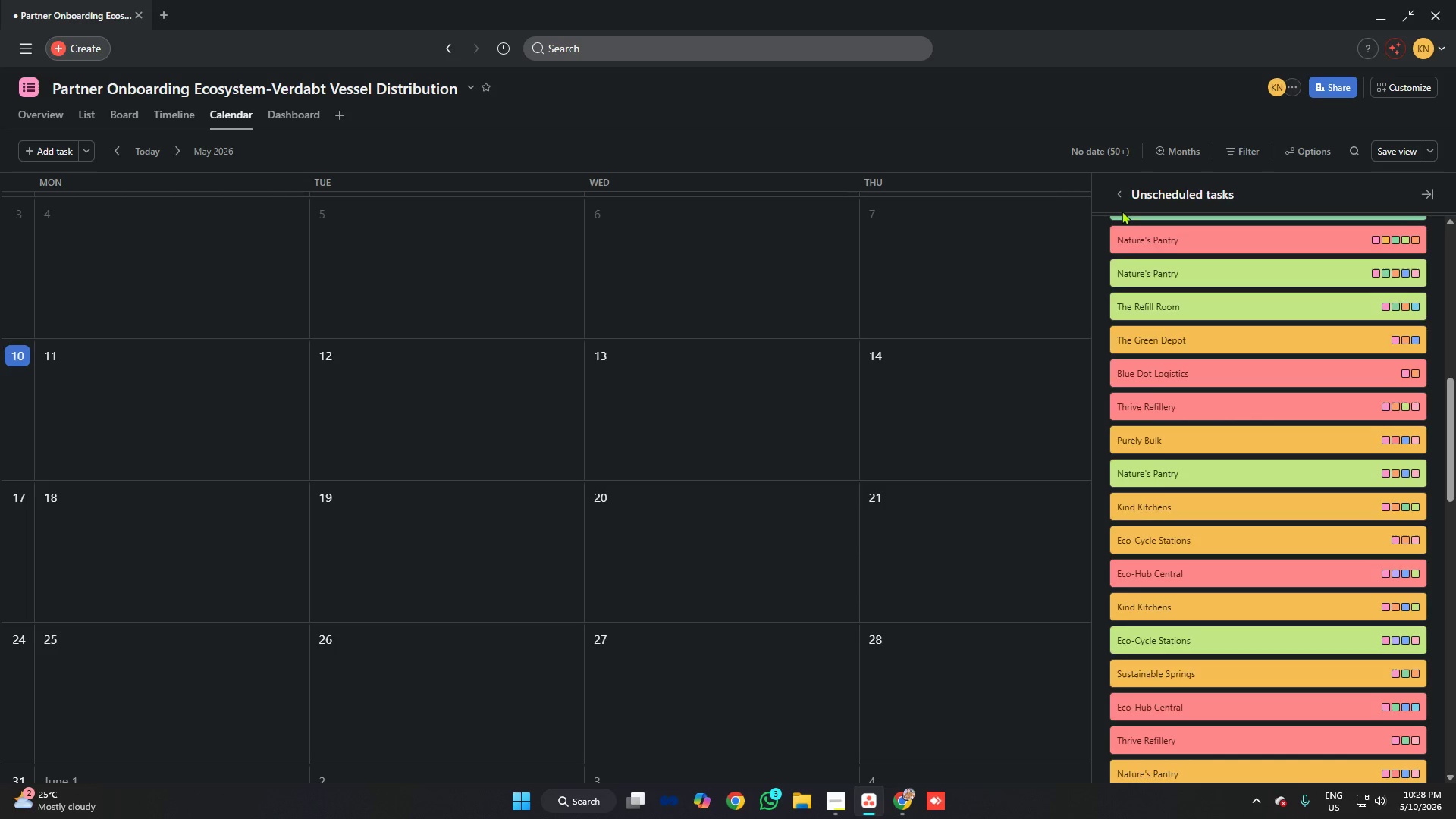 
left_click([1129, 197])
 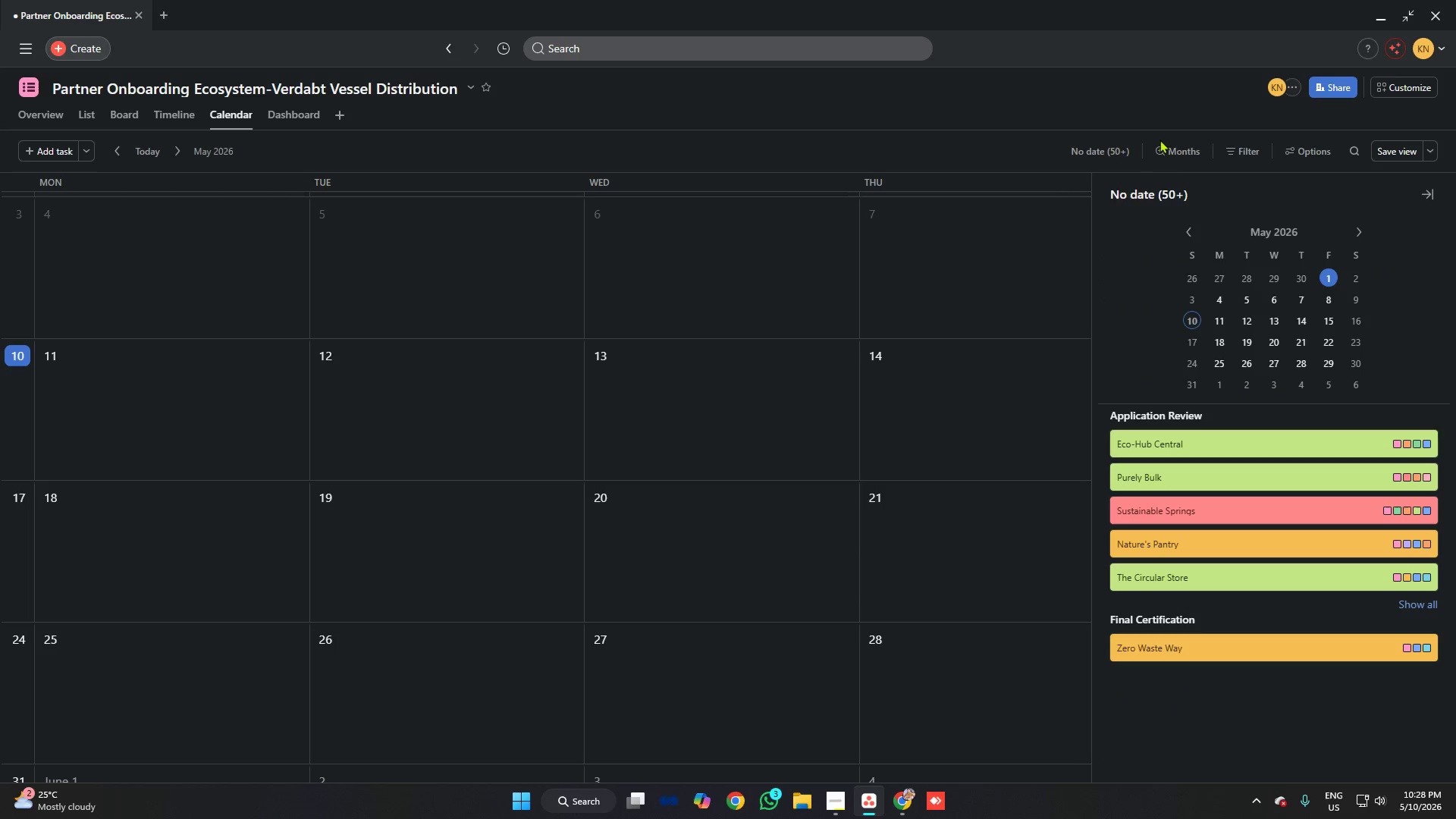 
left_click([1172, 157])
 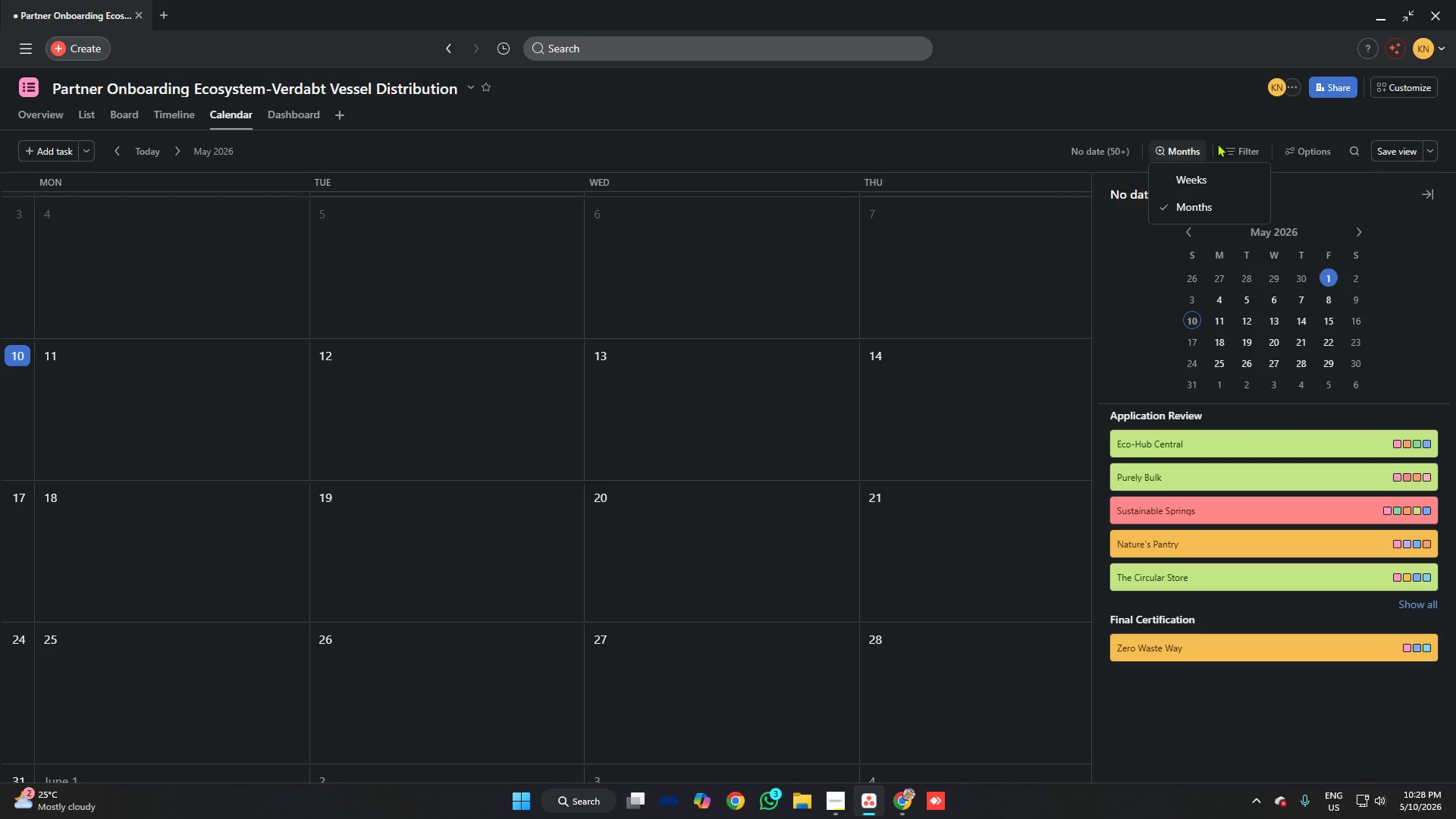 
left_click([1239, 151])
 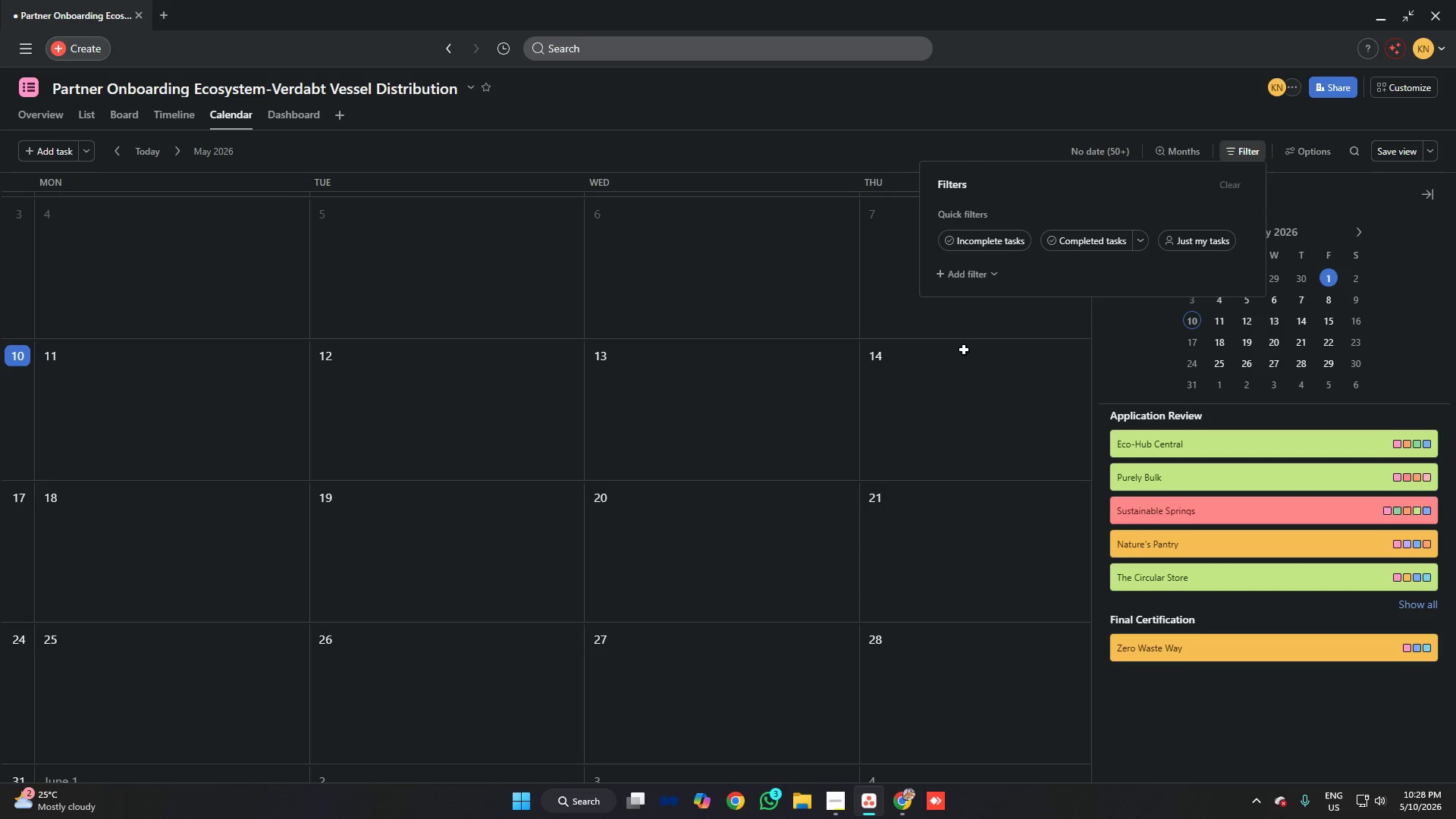 
left_click([978, 278])
 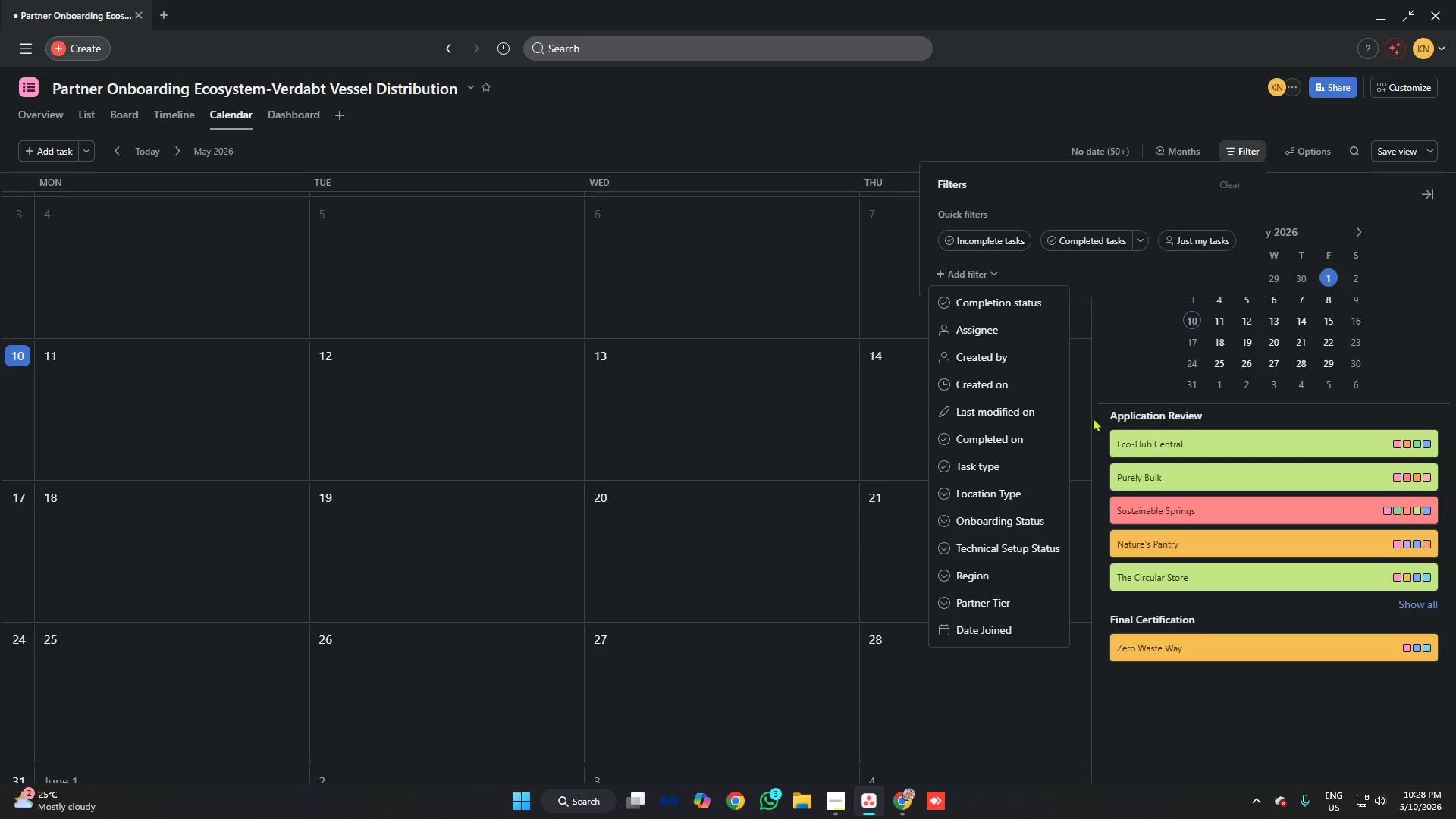 
left_click([1111, 332])
 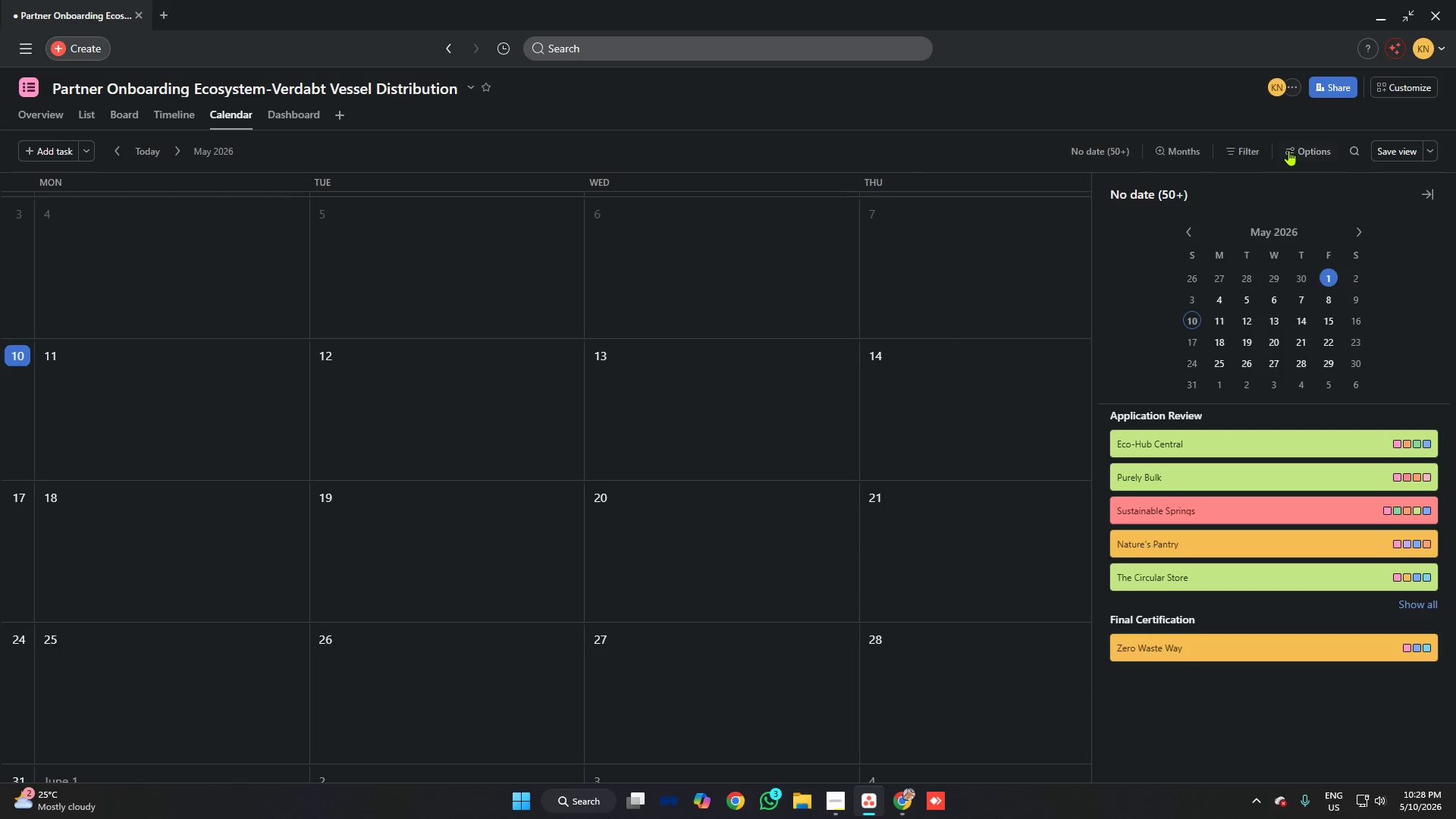 
left_click([1288, 150])
 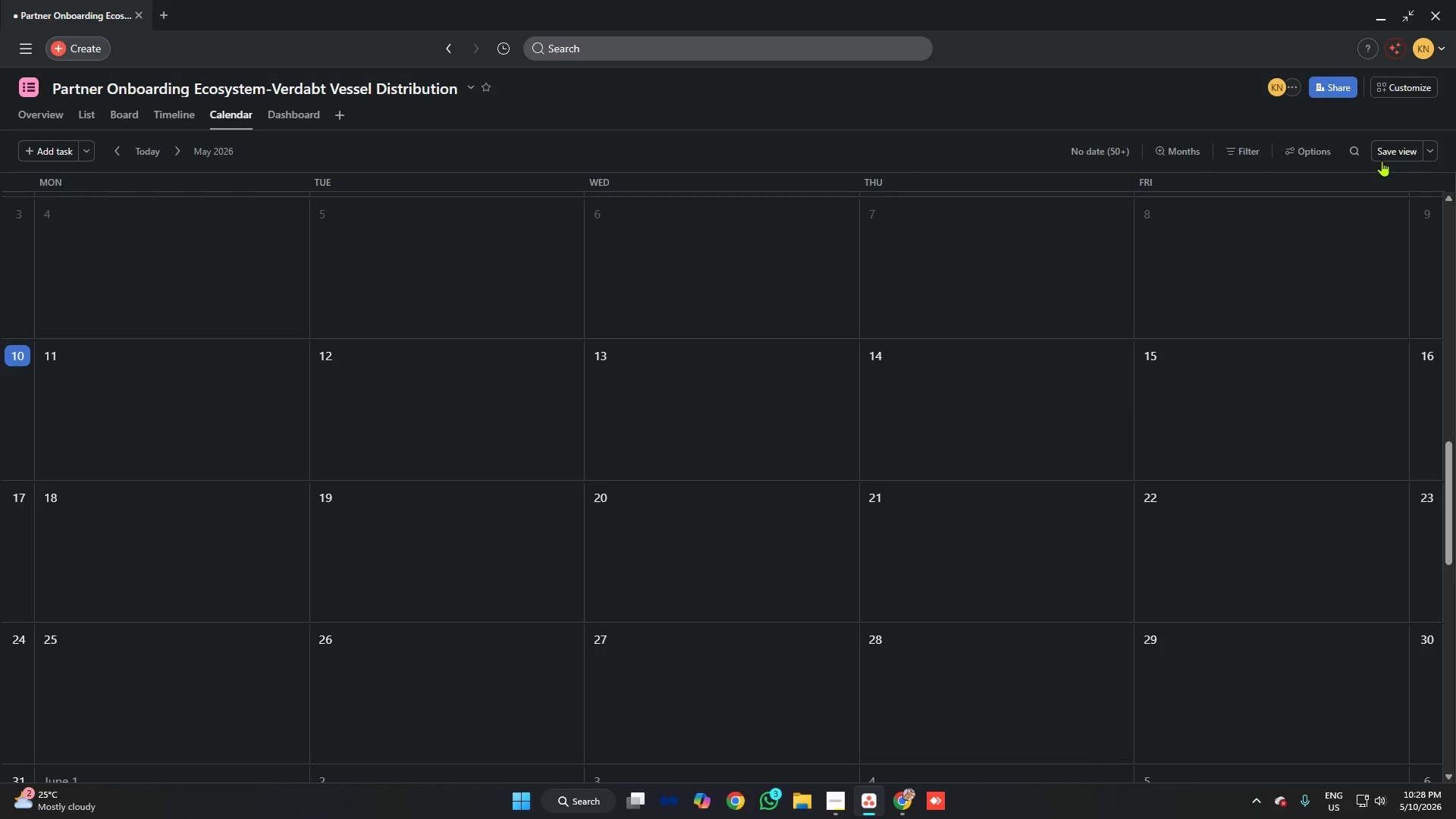 
left_click([1316, 152])
 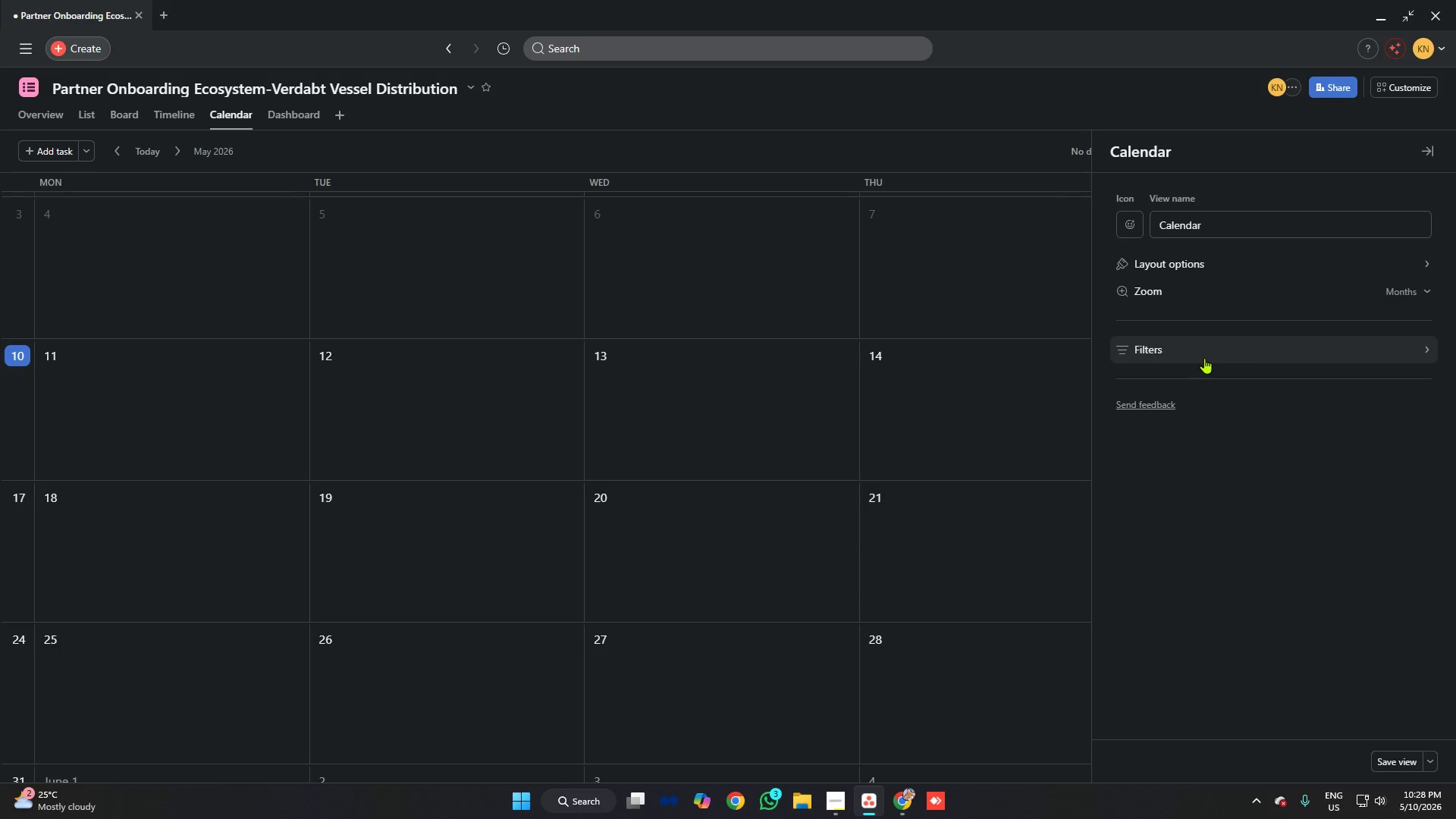 
left_click([1203, 356])
 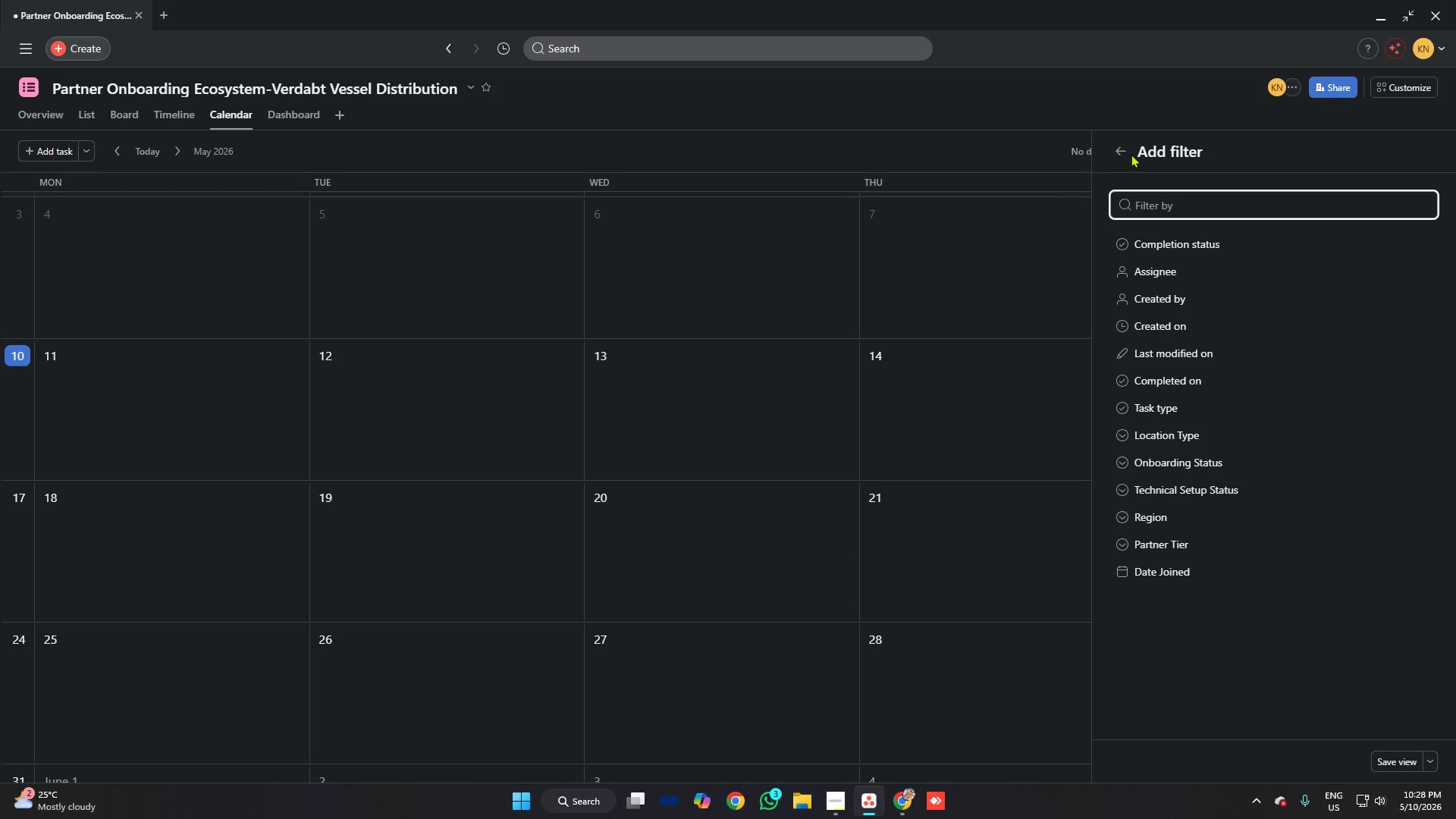 
left_click([1119, 152])
 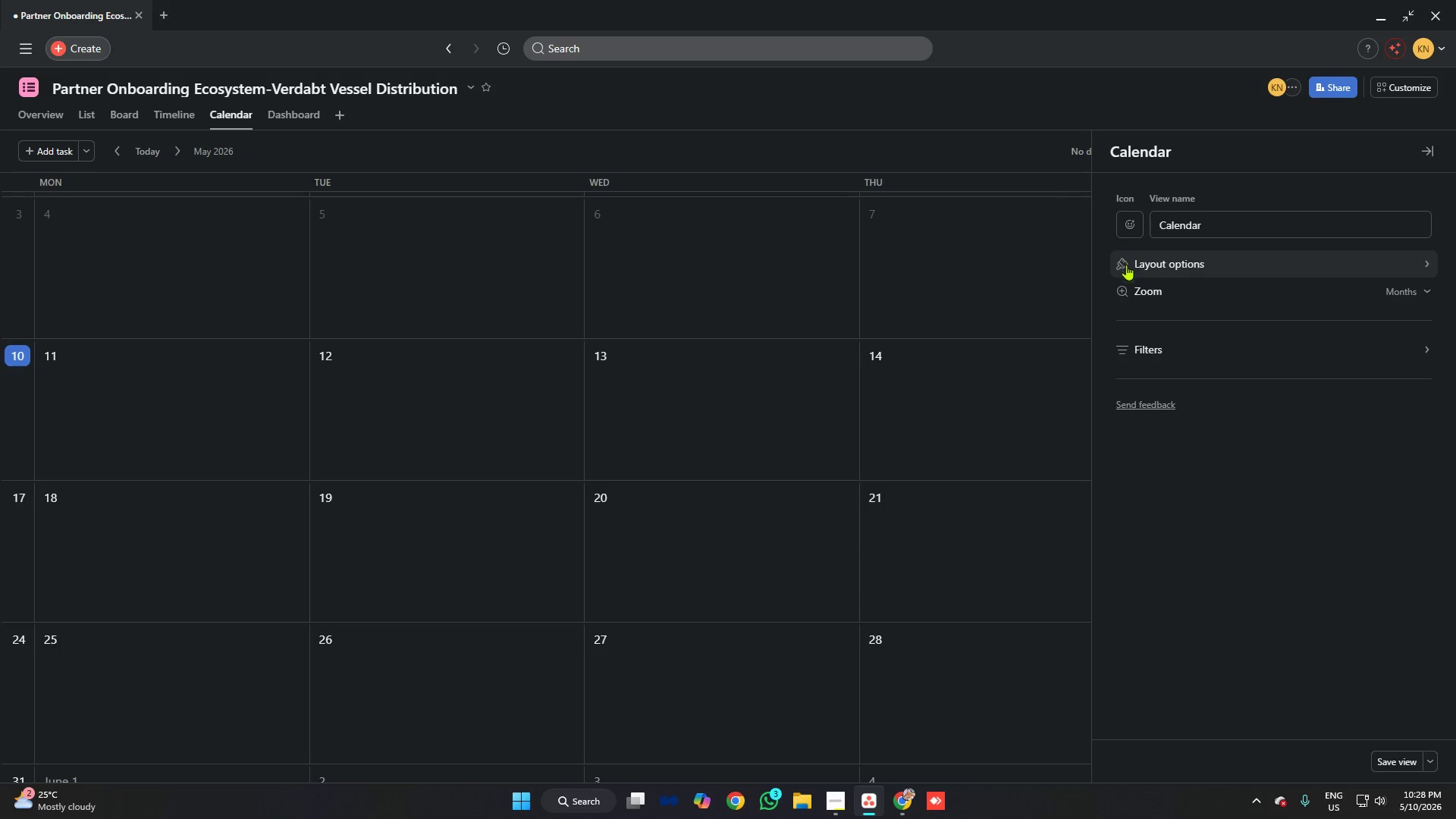 
left_click([1138, 287])
 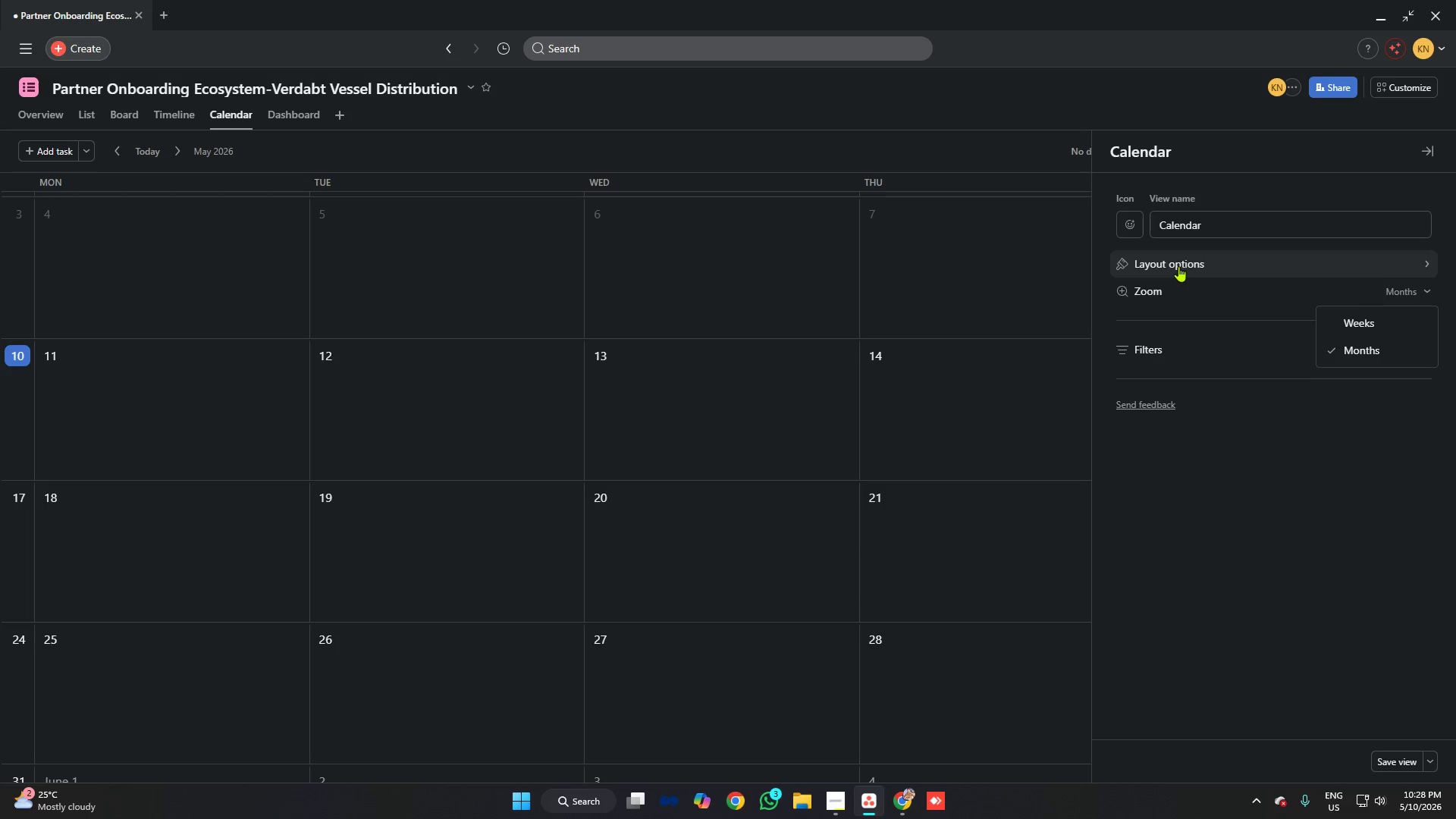 
wait(8.0)
 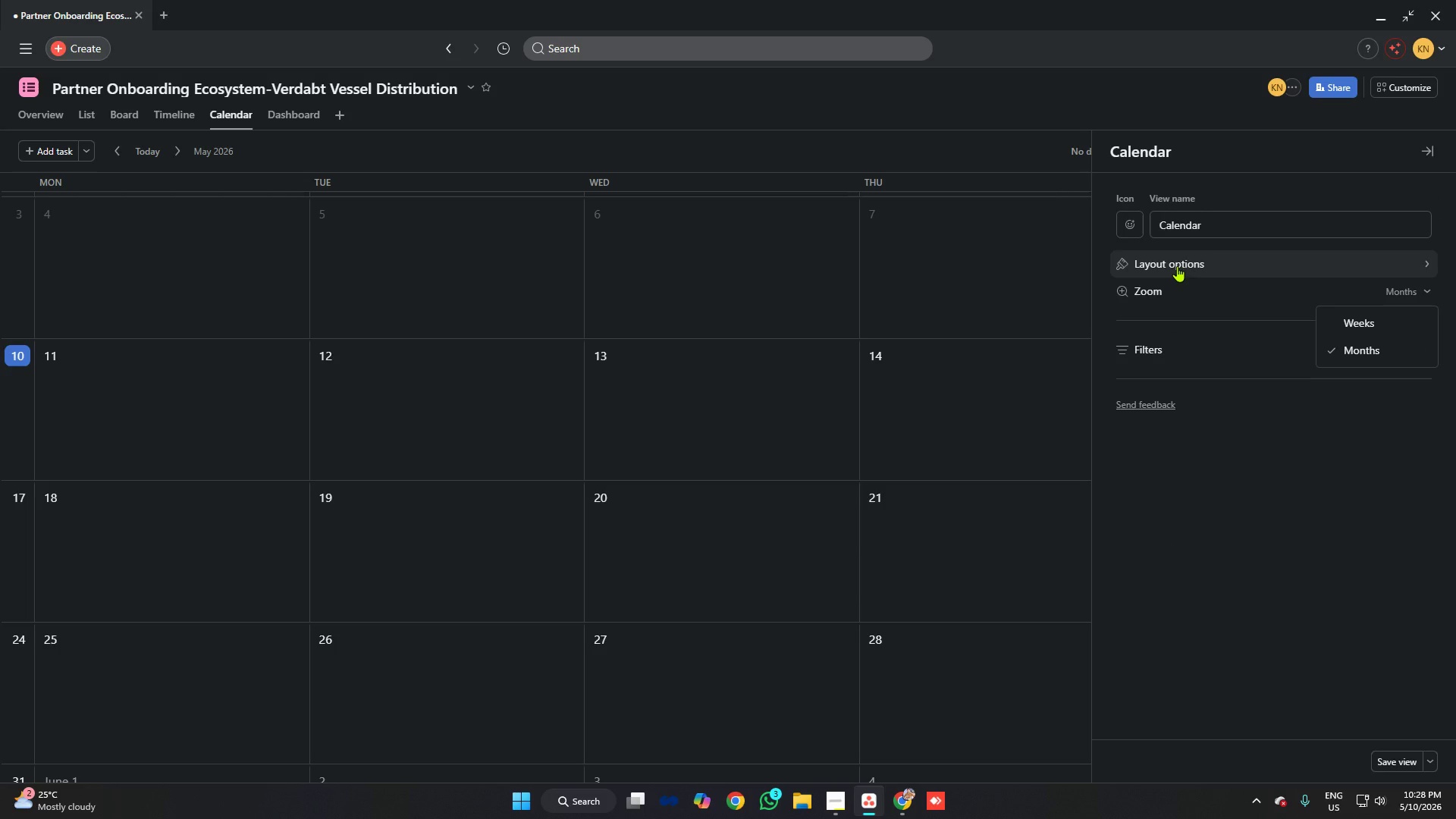 
left_click([1436, 144])
 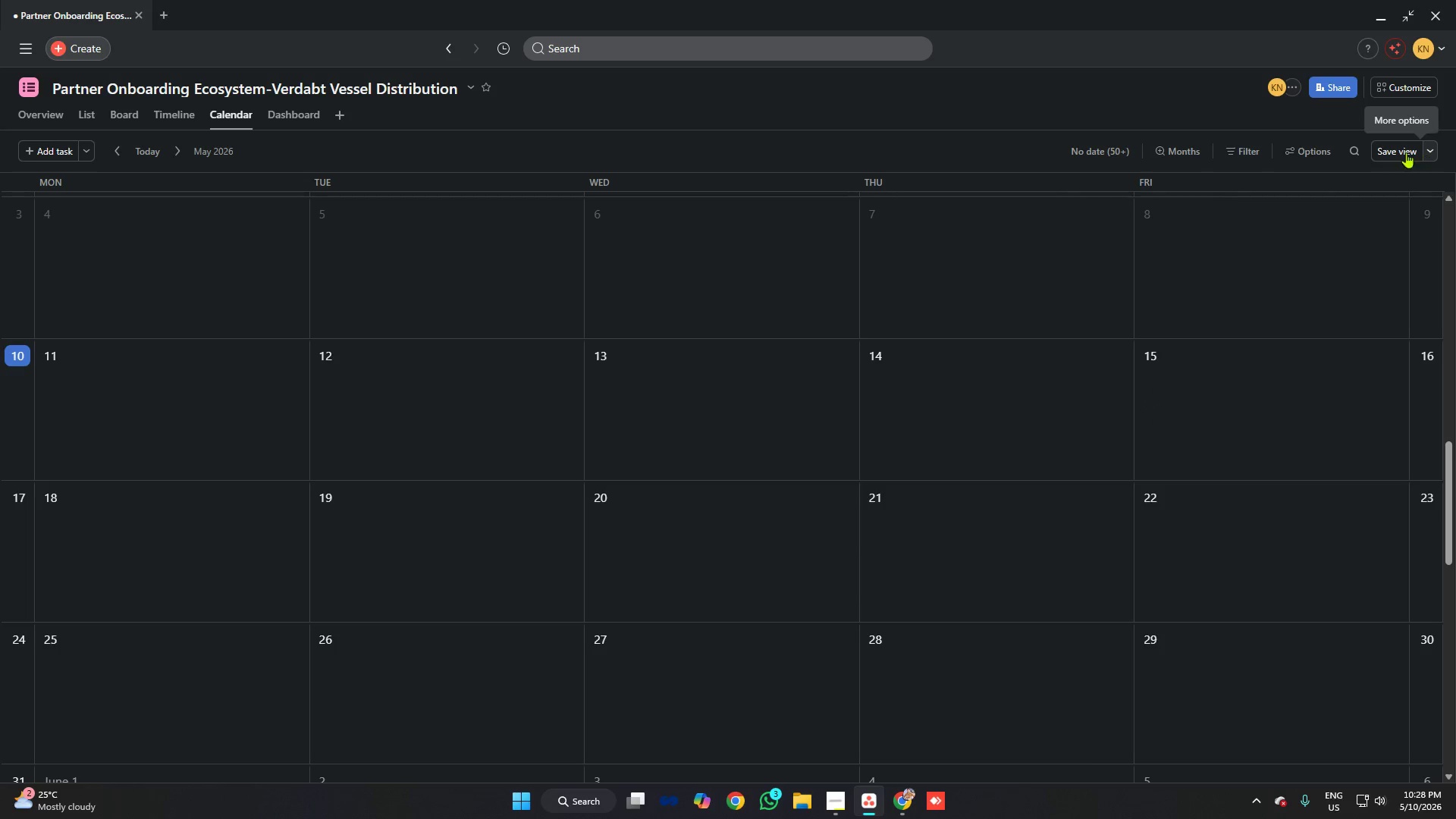 
mouse_move([1299, 168])
 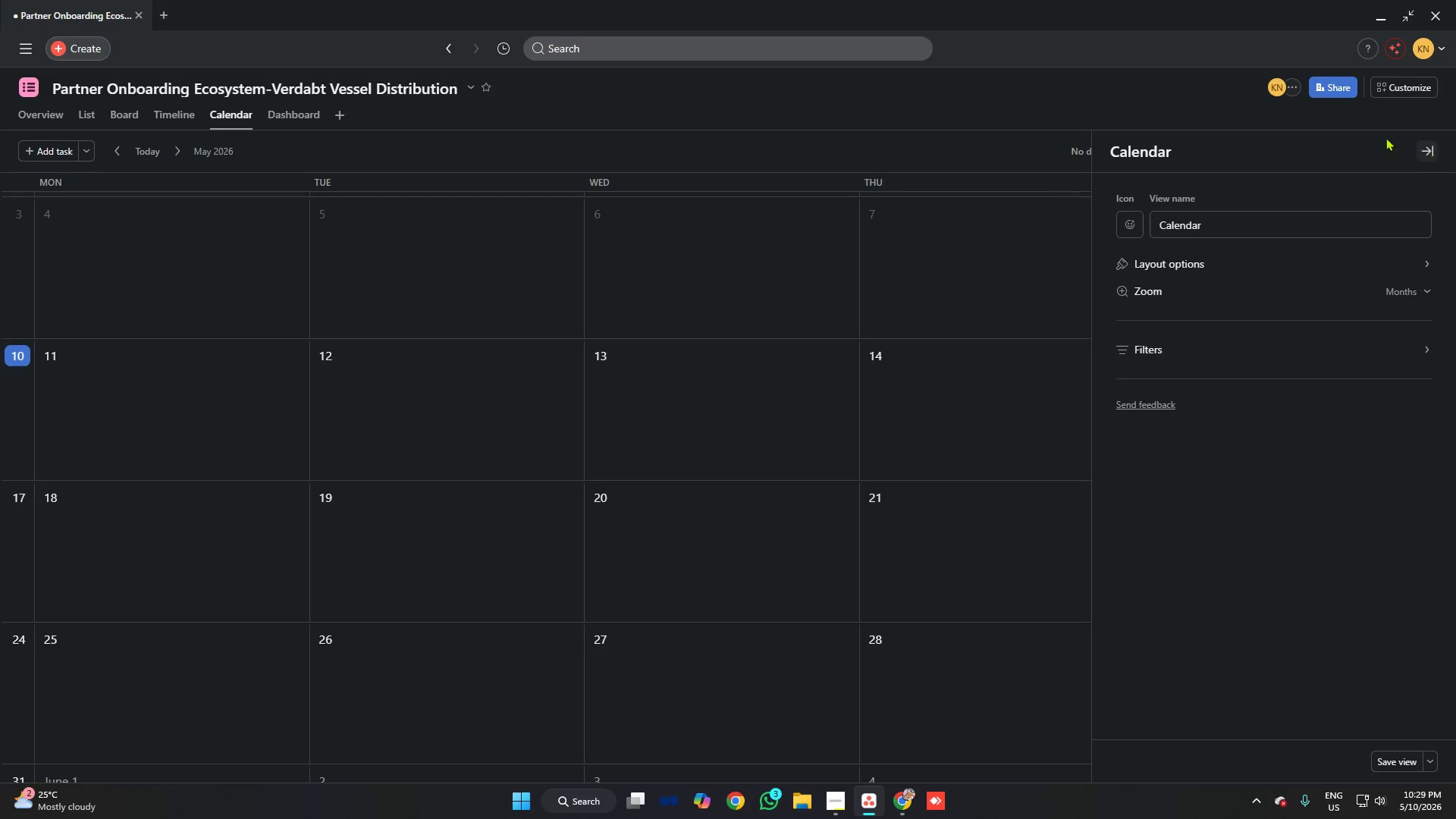 
left_click([1178, 83])
 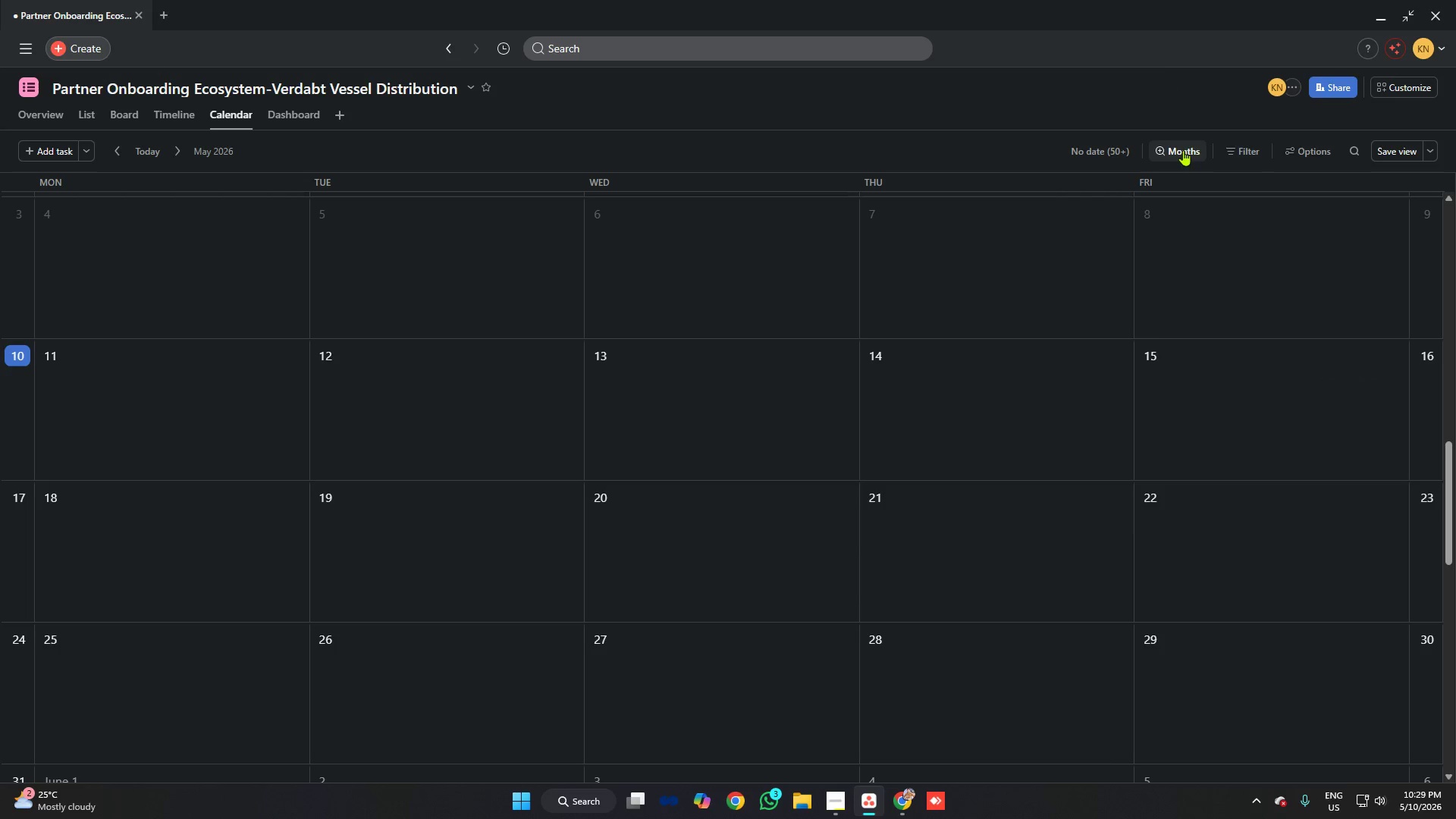 
left_click([1235, 150])
 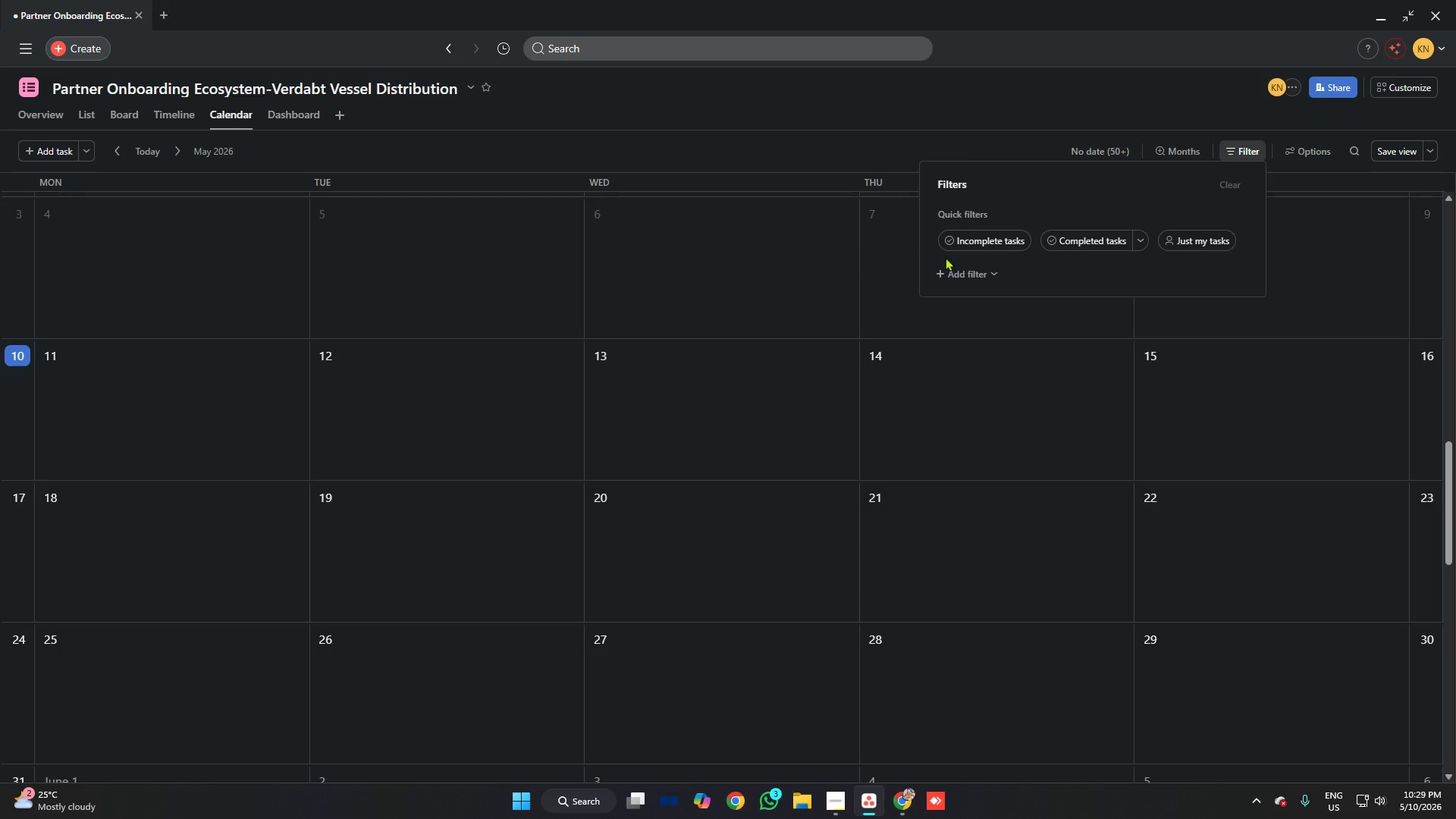 
left_click([982, 268])
 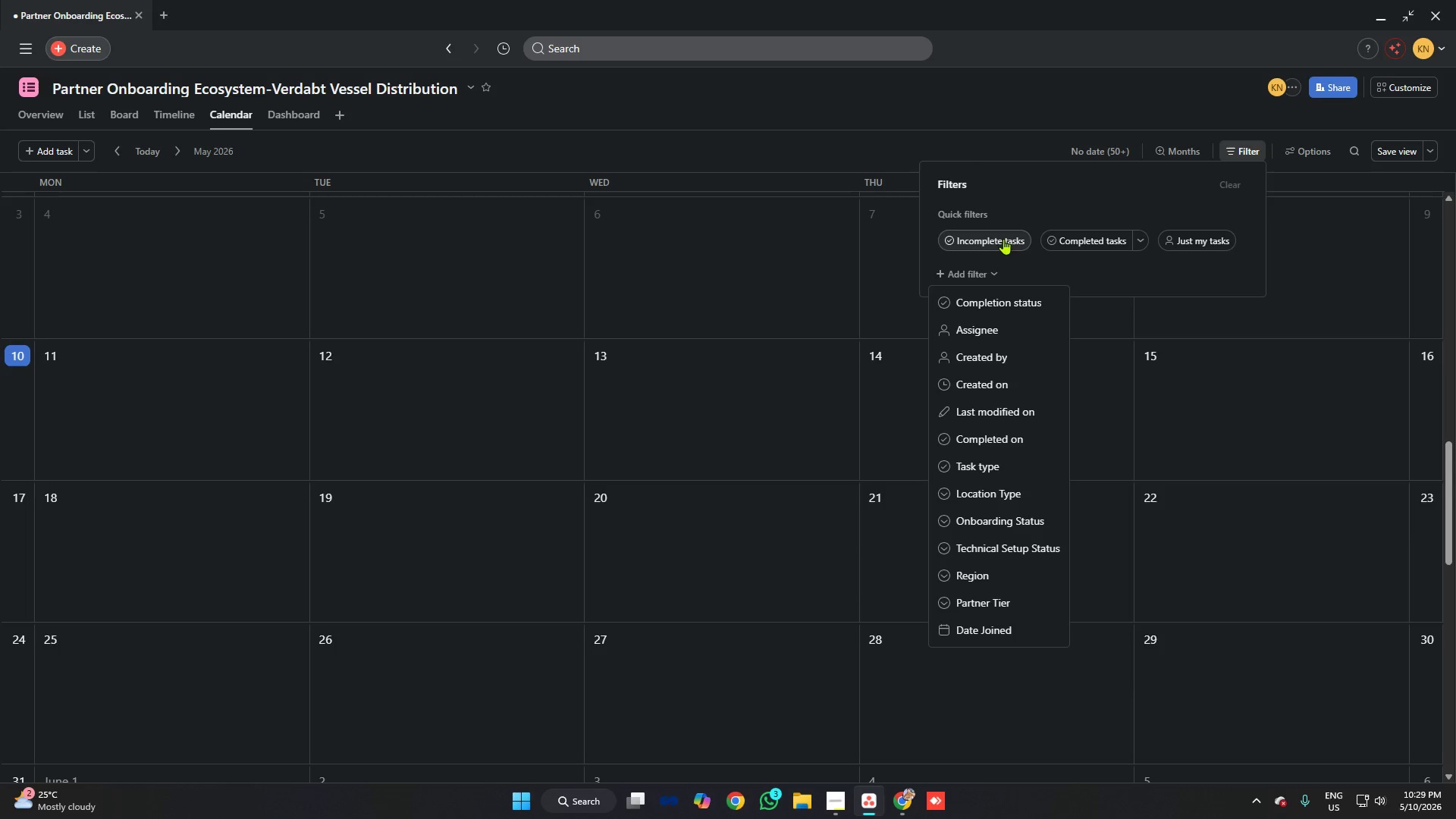 
scroll: coordinate [990, 385], scroll_direction: down, amount: 4.0
 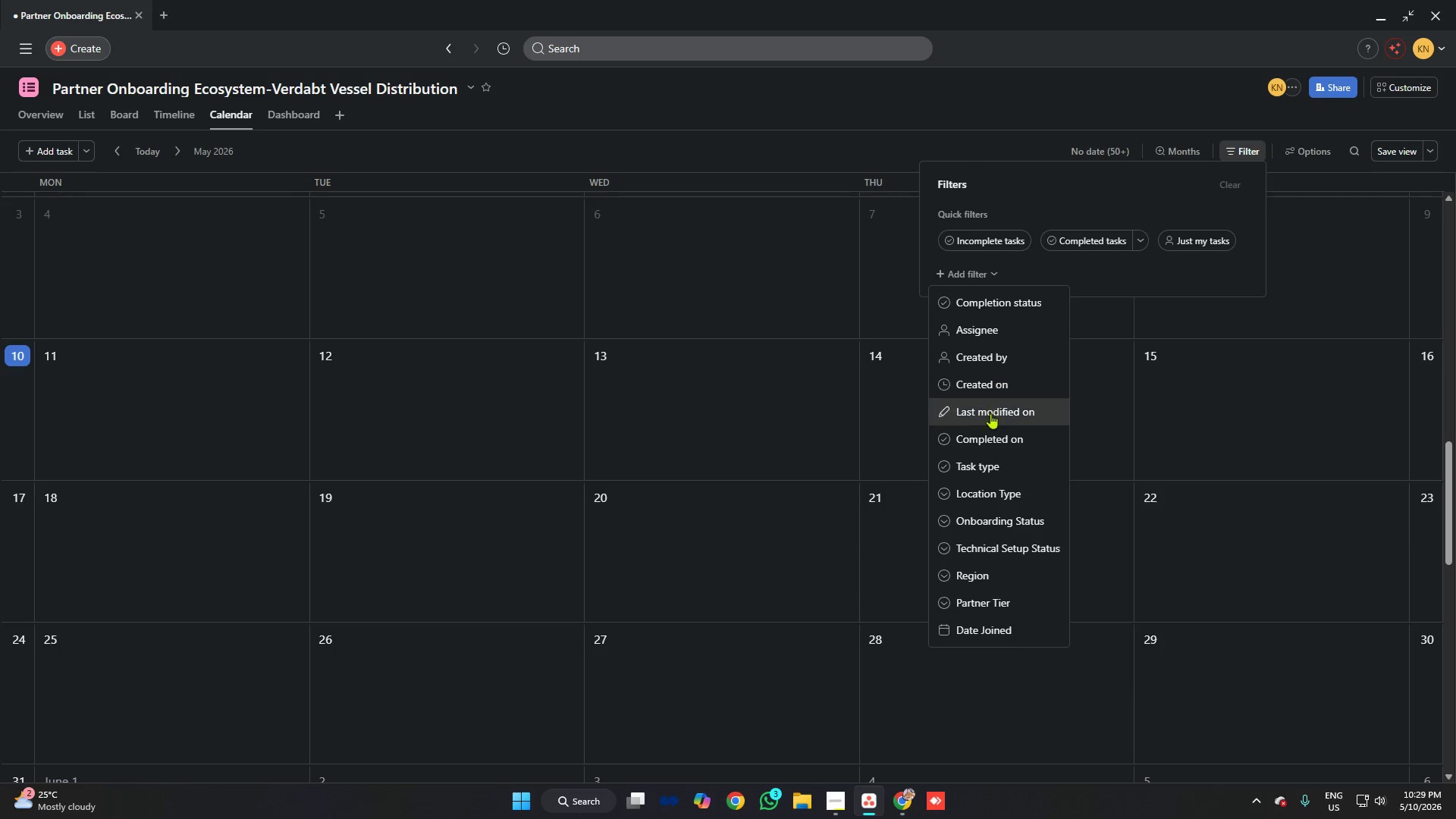 
wait(5.52)
 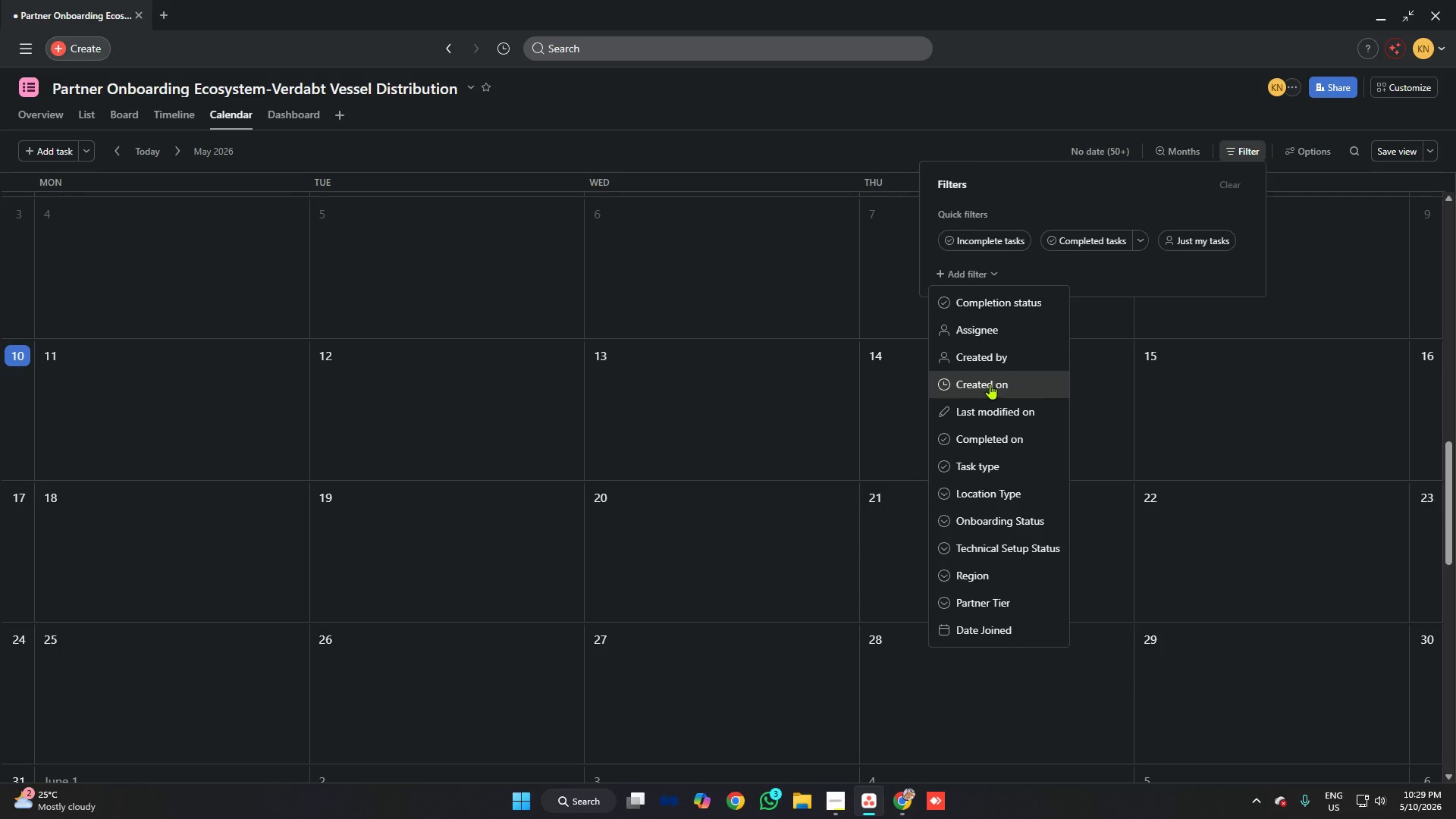 
left_click([992, 541])
 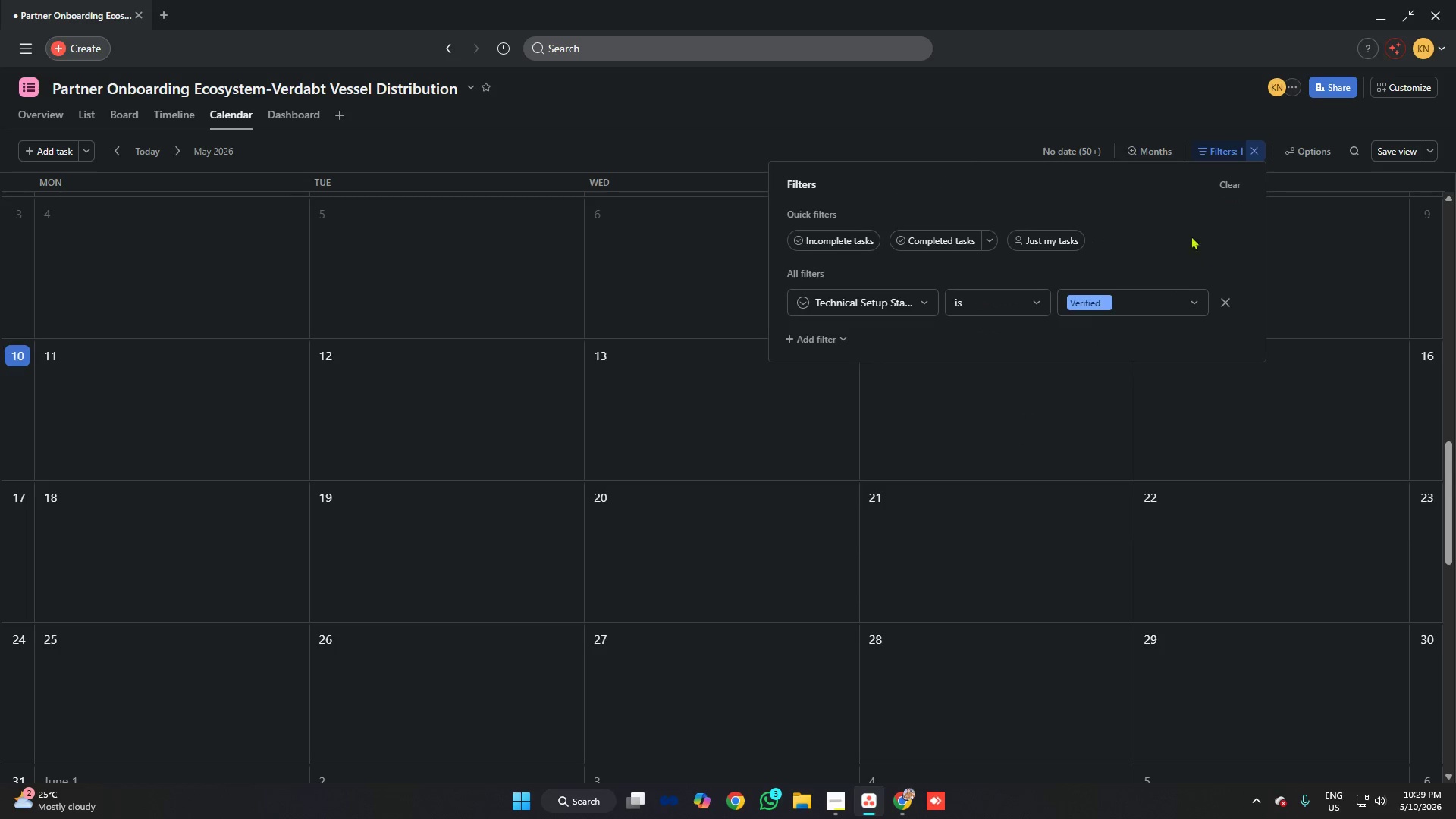 
left_click([1220, 189])
 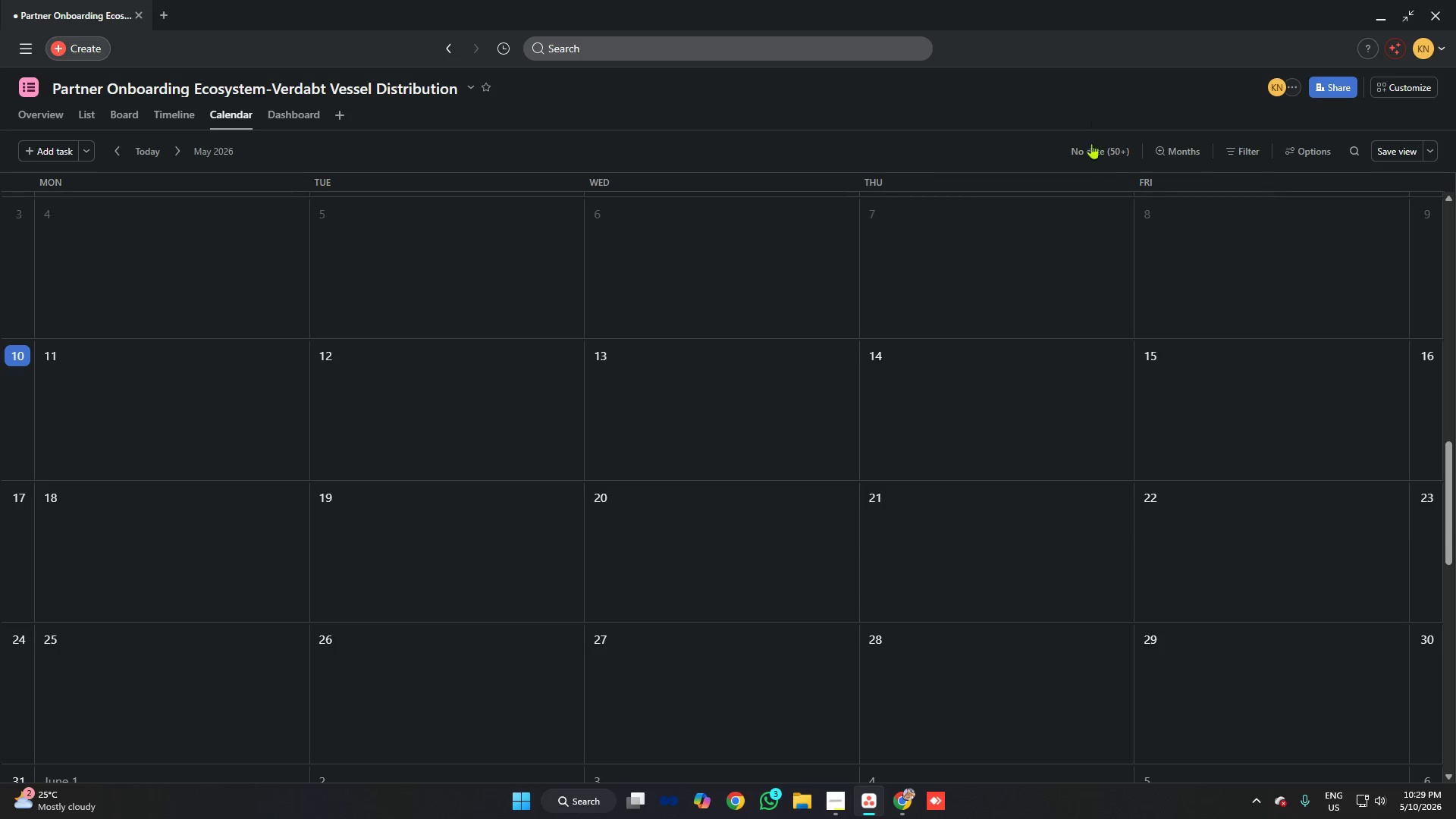 
left_click([1093, 160])
 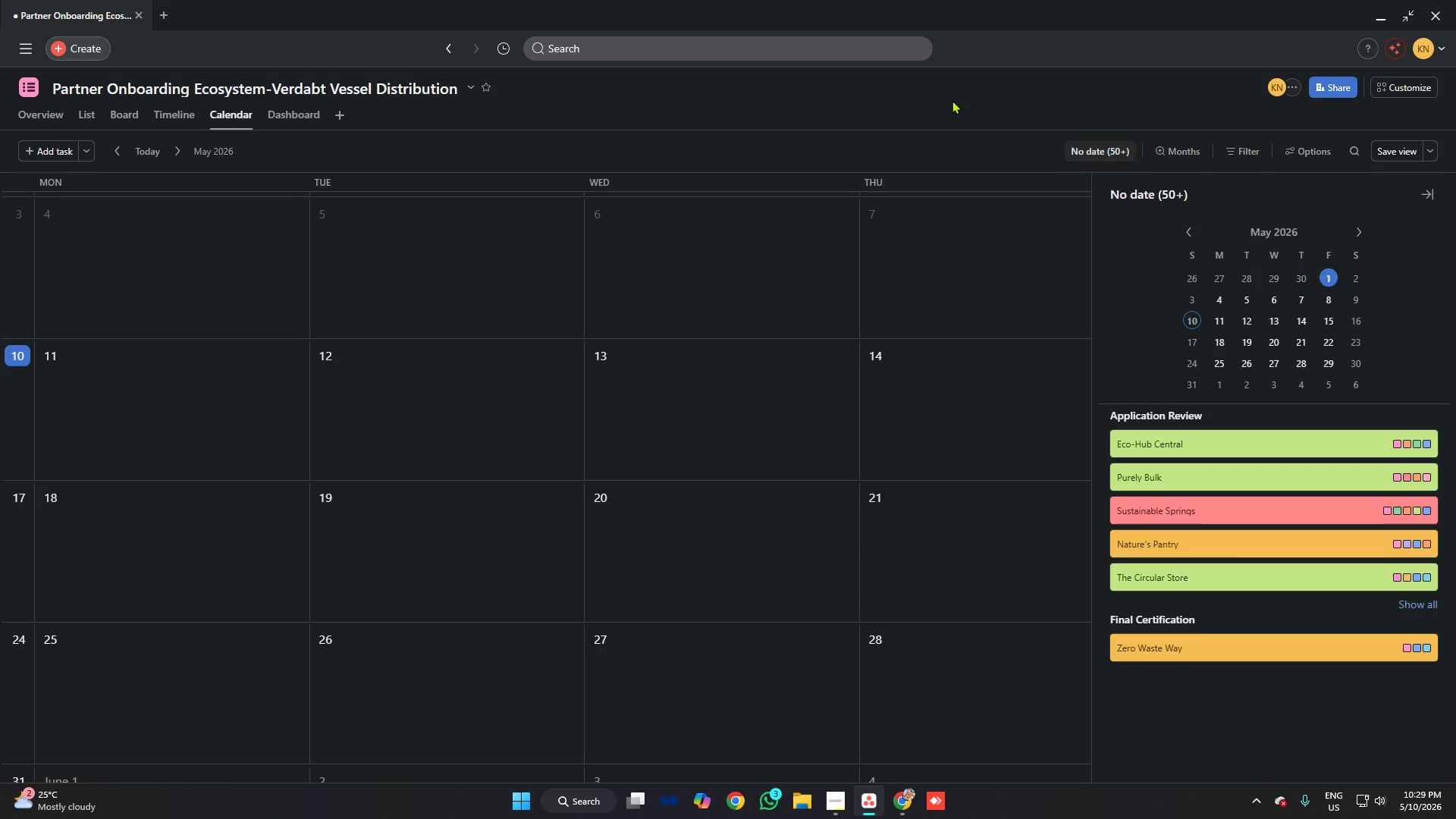 
left_click([909, 86])
 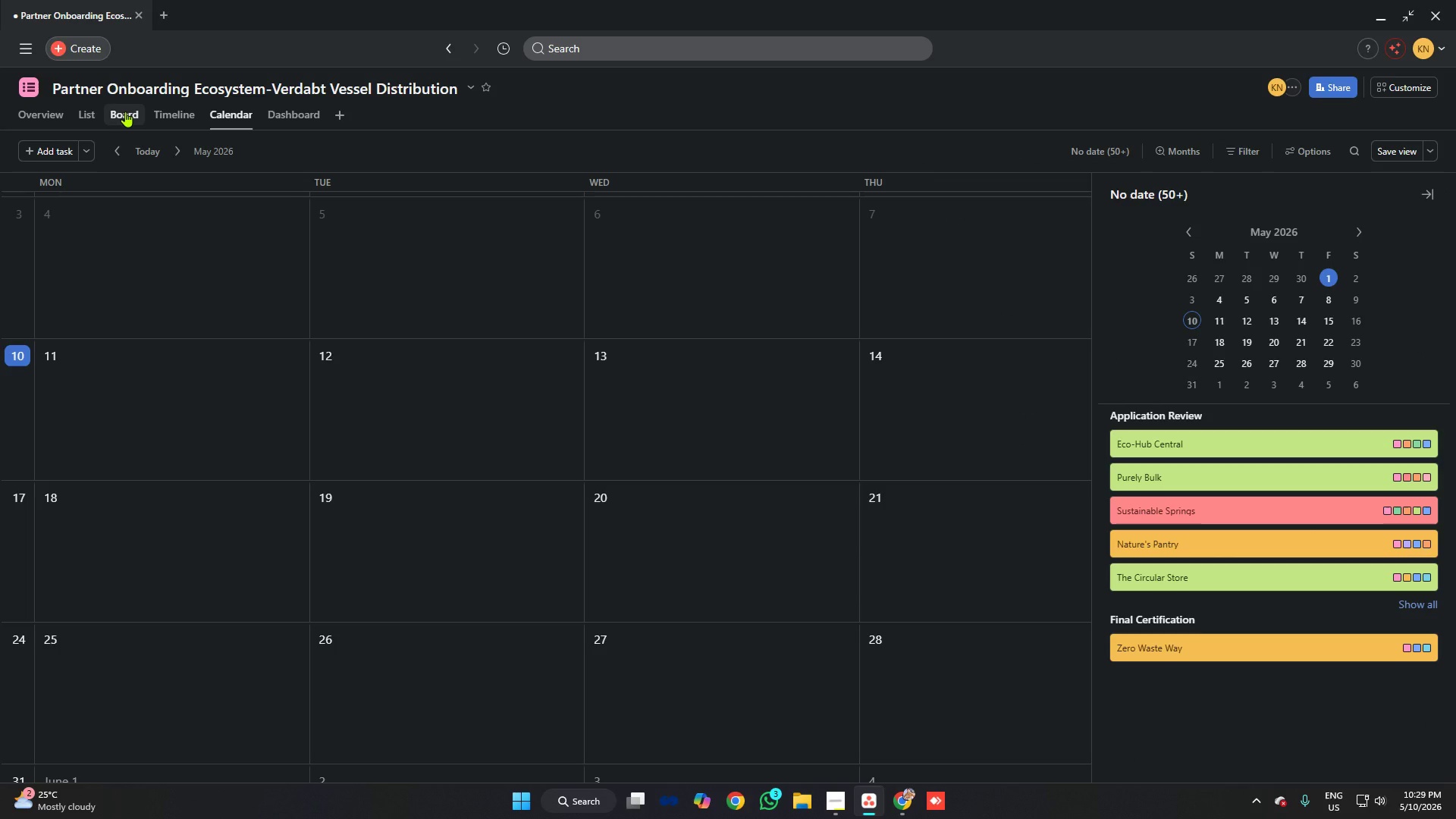 
left_click([125, 111])
 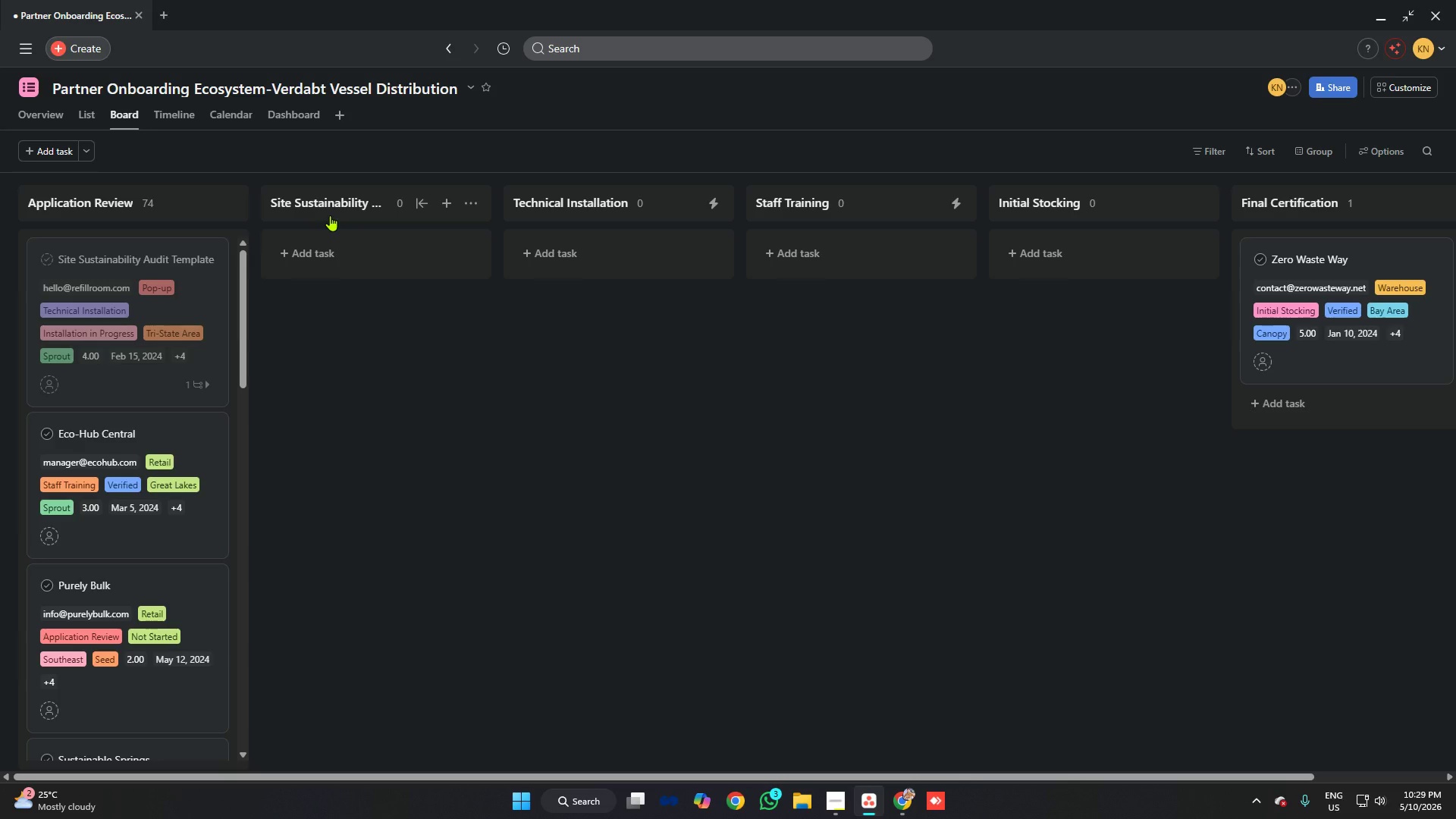 
wait(15.2)
 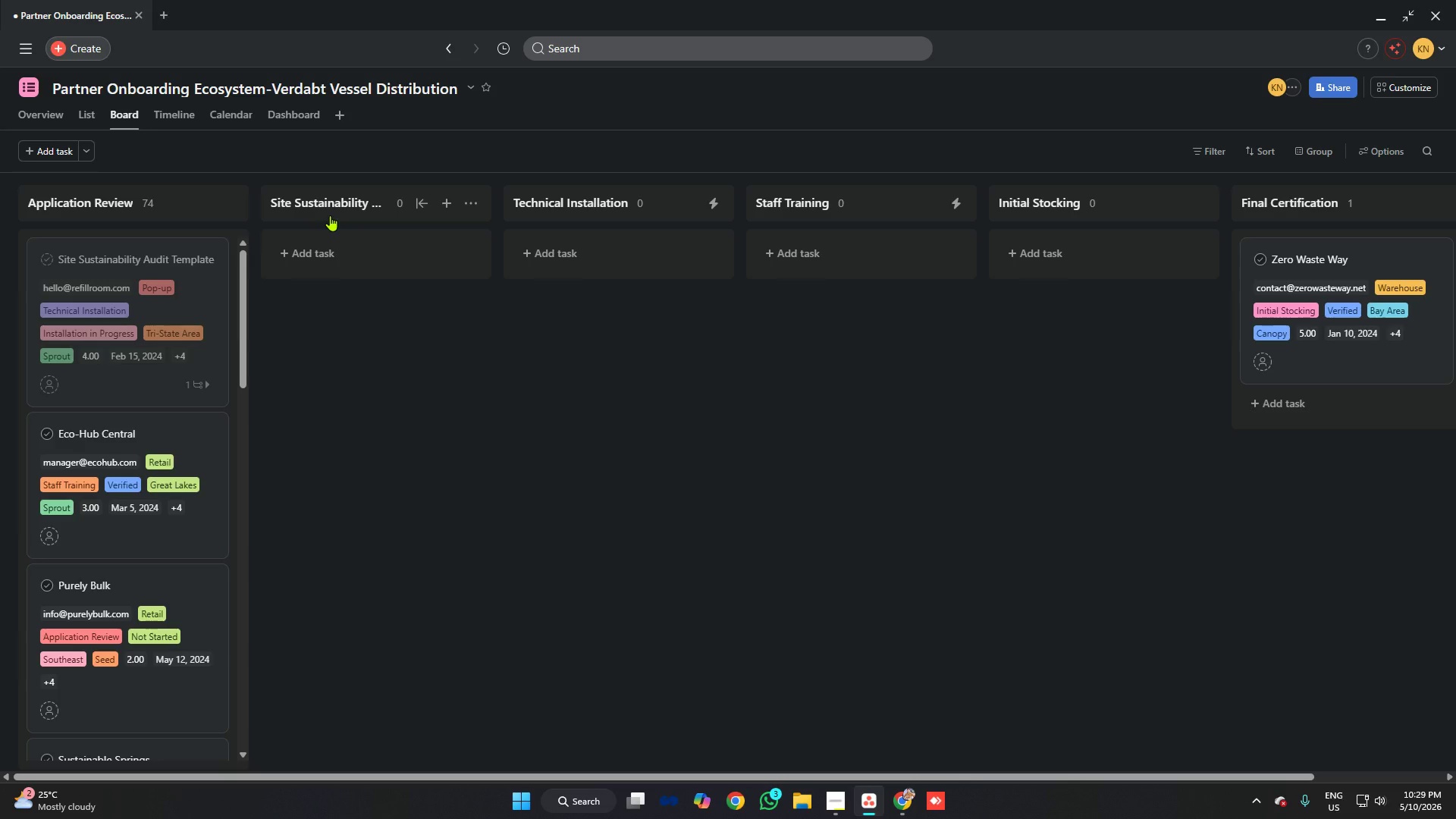 
left_click([310, 375])
 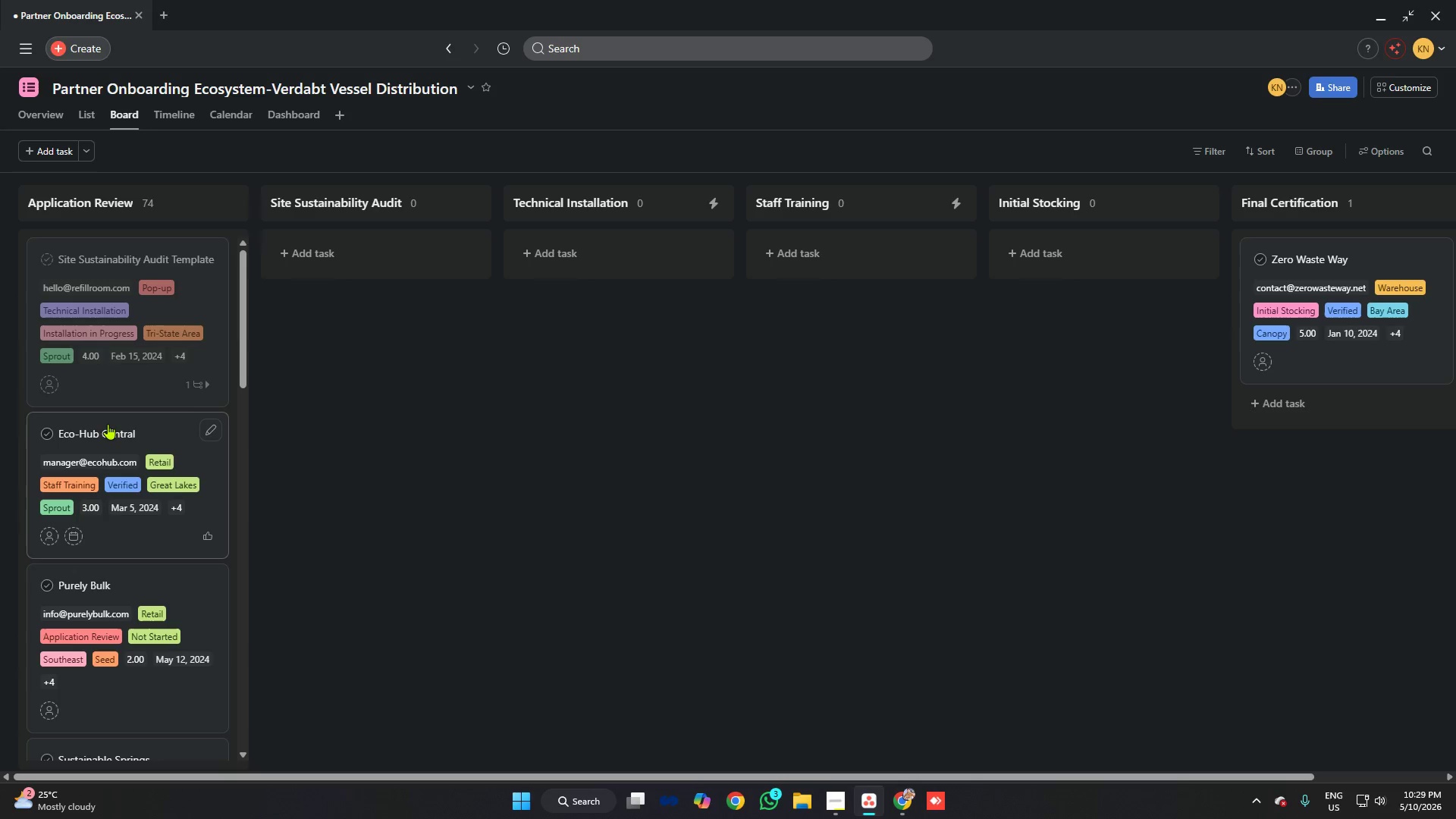 
left_click([102, 424])
 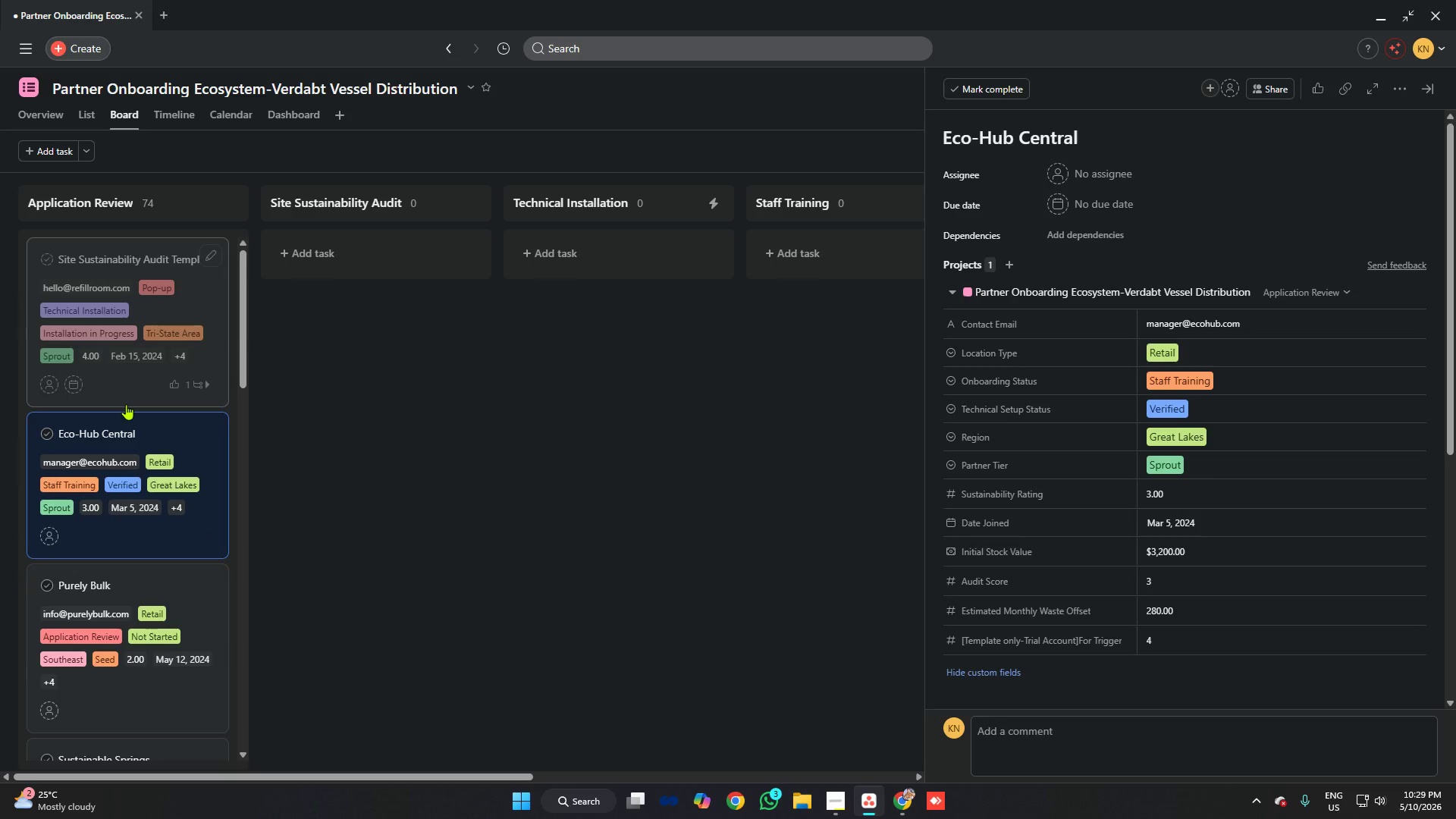 
wait(19.3)
 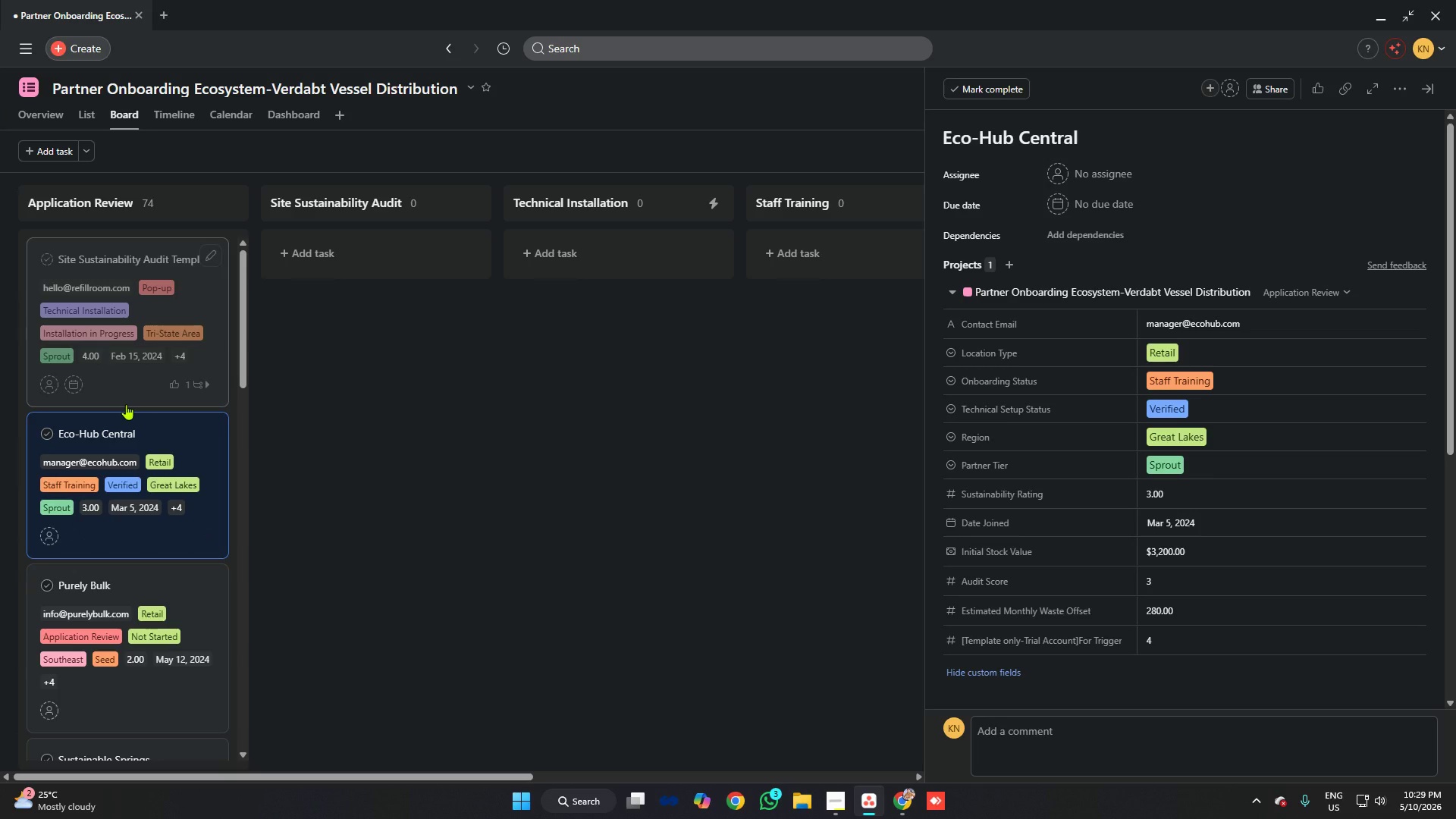 
left_click([74, 538])
 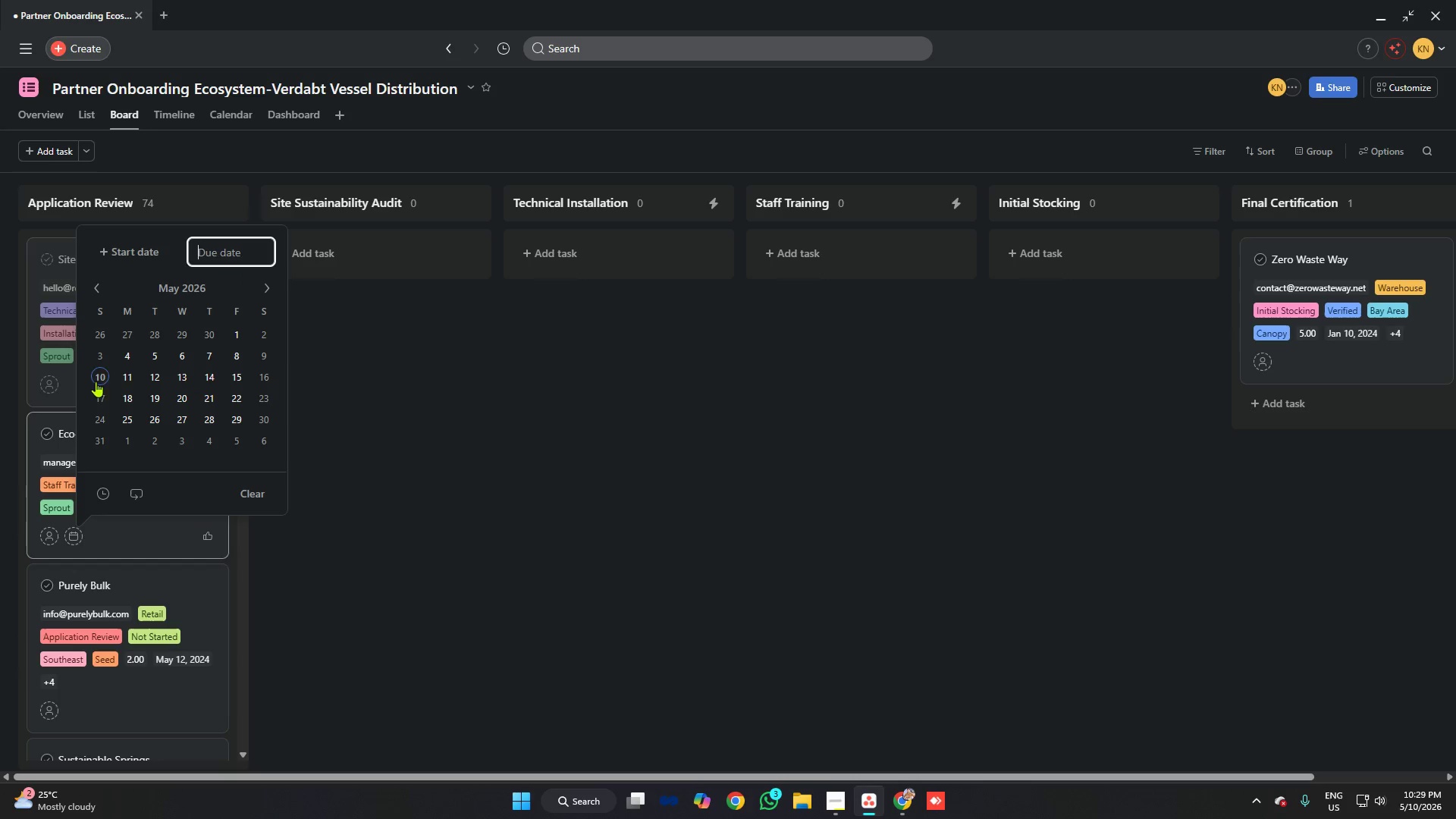 
left_click([100, 380])
 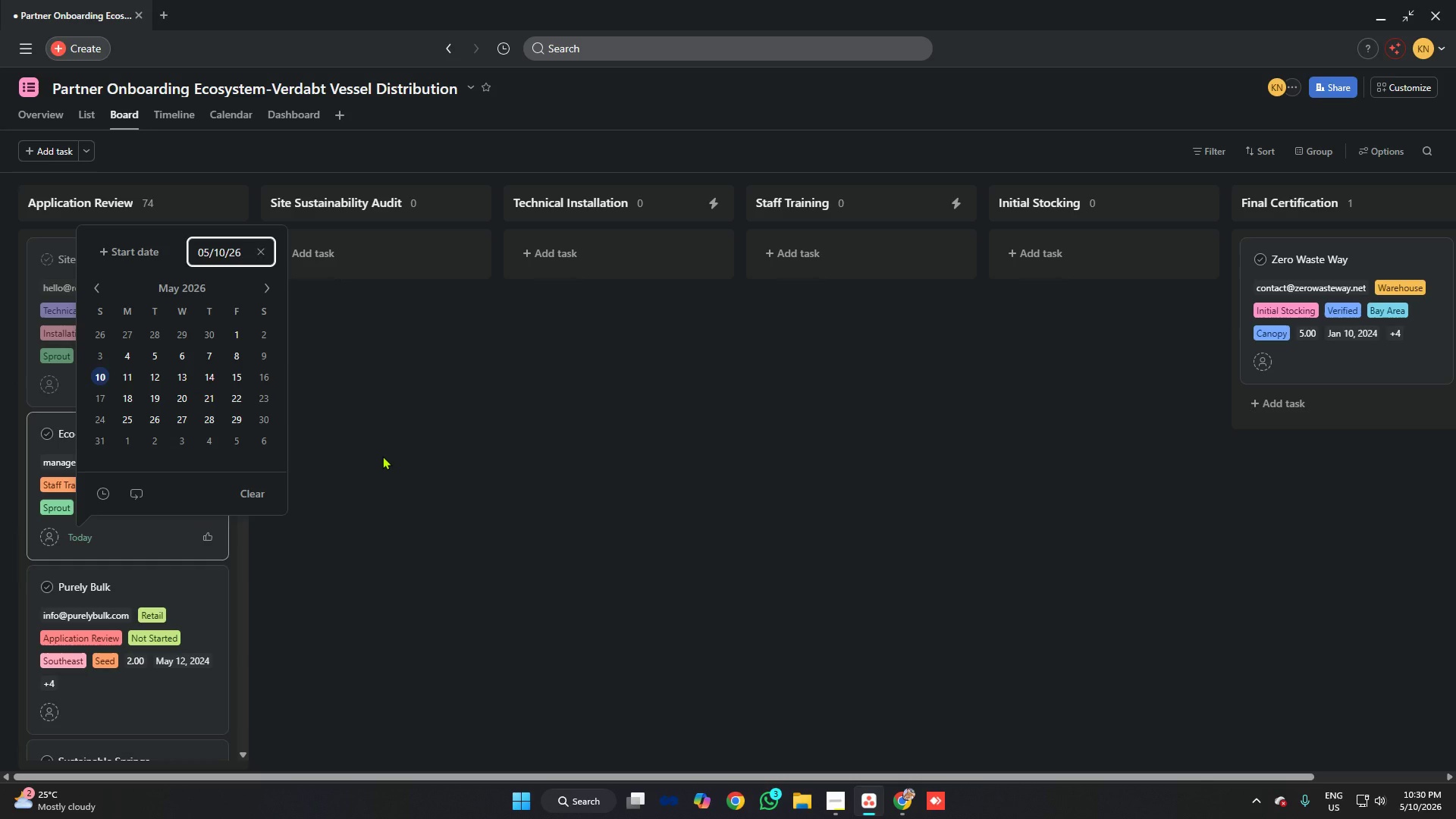 
left_click([382, 456])
 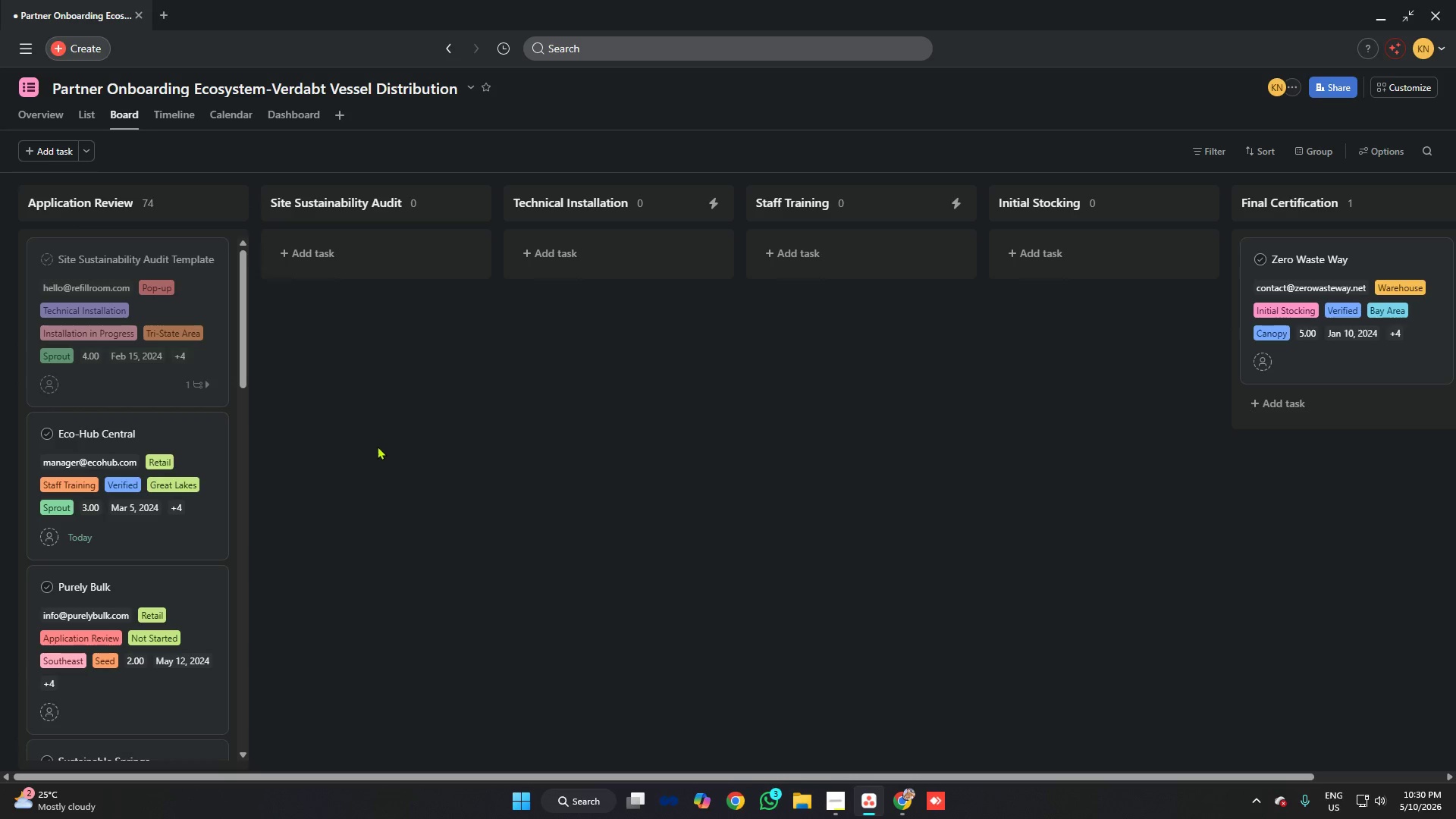 
scroll: coordinate [224, 462], scroll_direction: down, amount: 4.0
 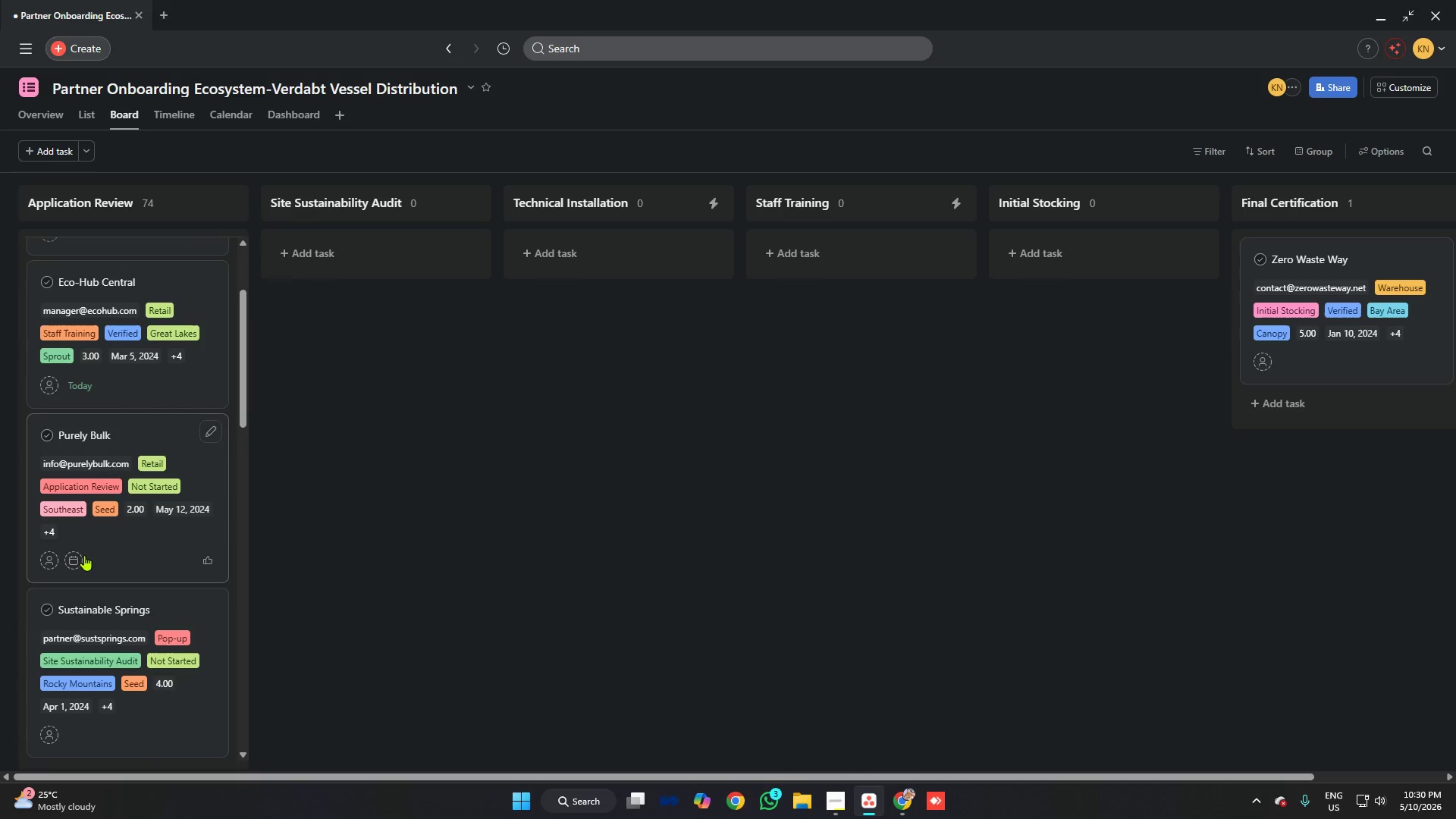 
left_click([82, 556])
 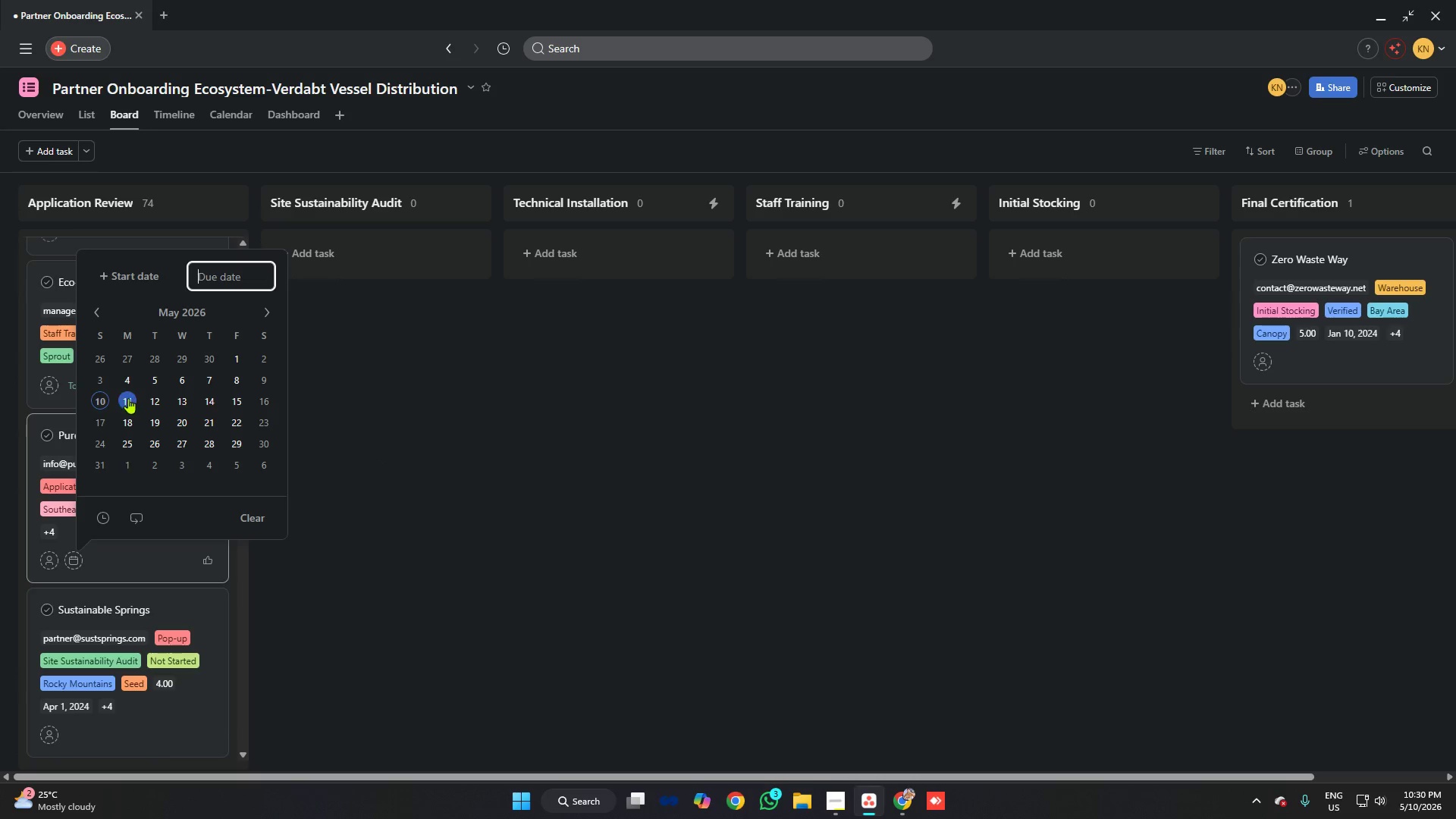 
left_click([123, 400])
 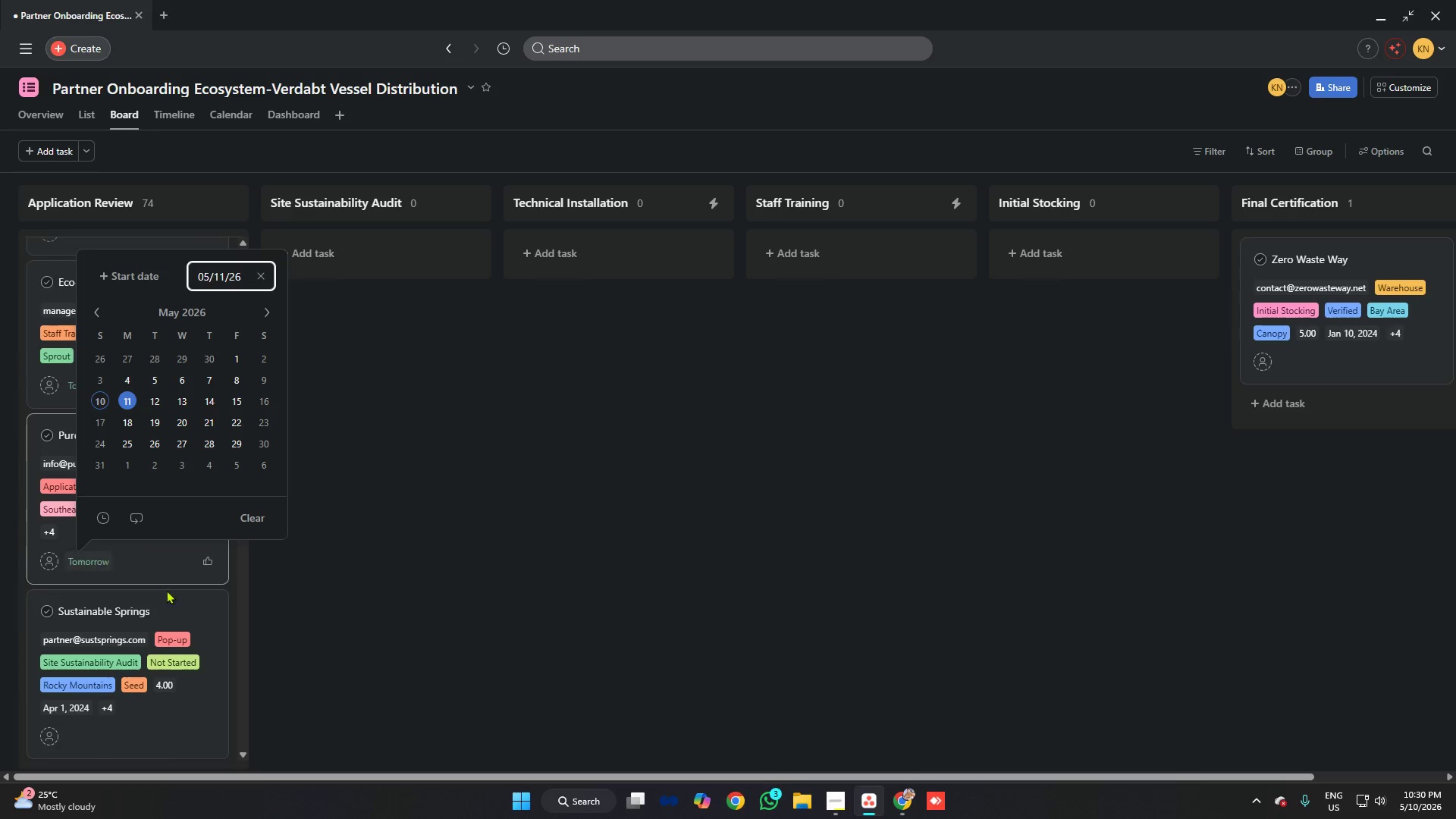 
left_click([444, 540])
 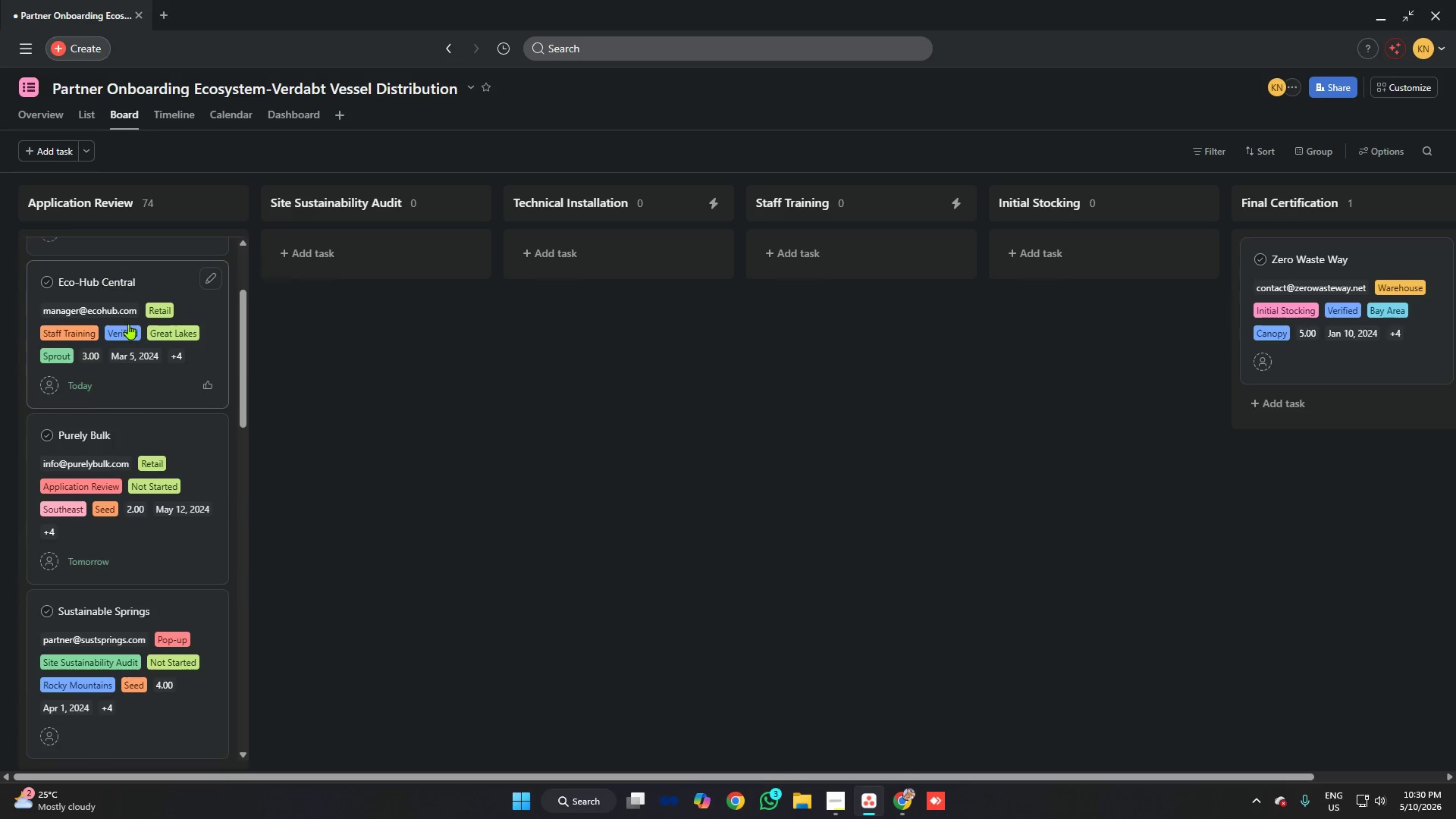 
scroll: coordinate [131, 334], scroll_direction: up, amount: 5.0
 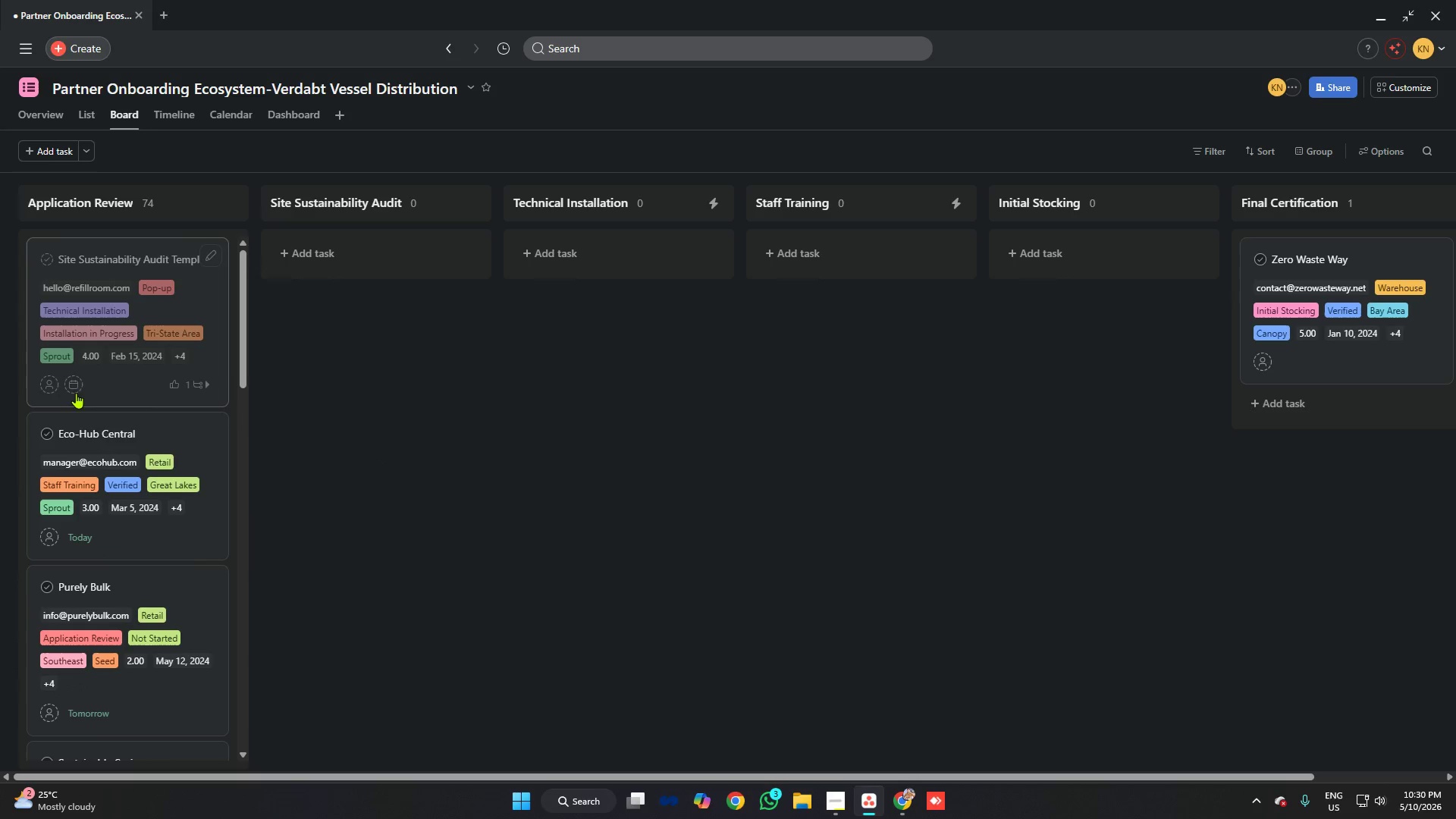 
left_click([71, 381])
 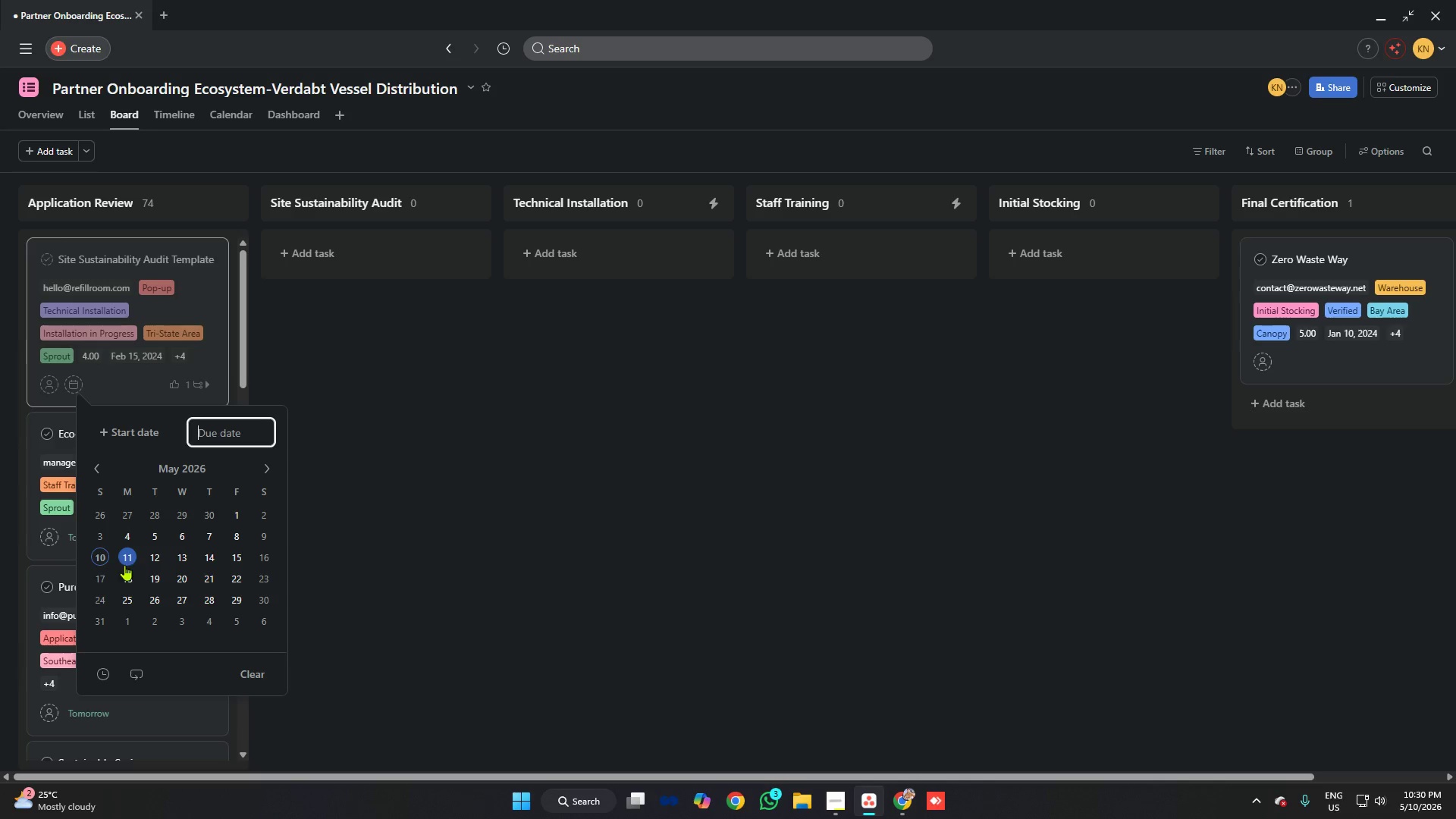 
left_click([98, 560])
 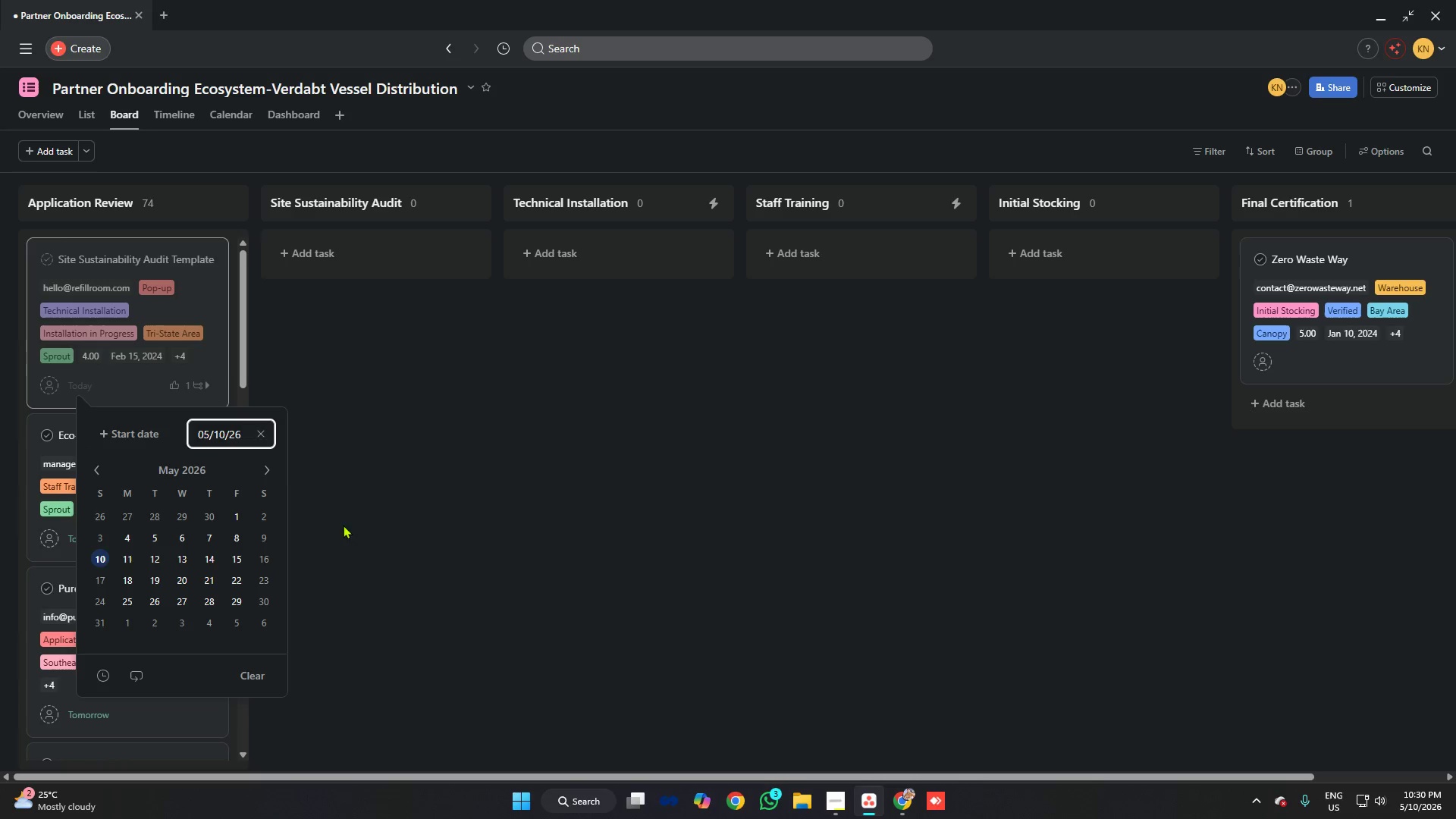 
left_click([356, 522])
 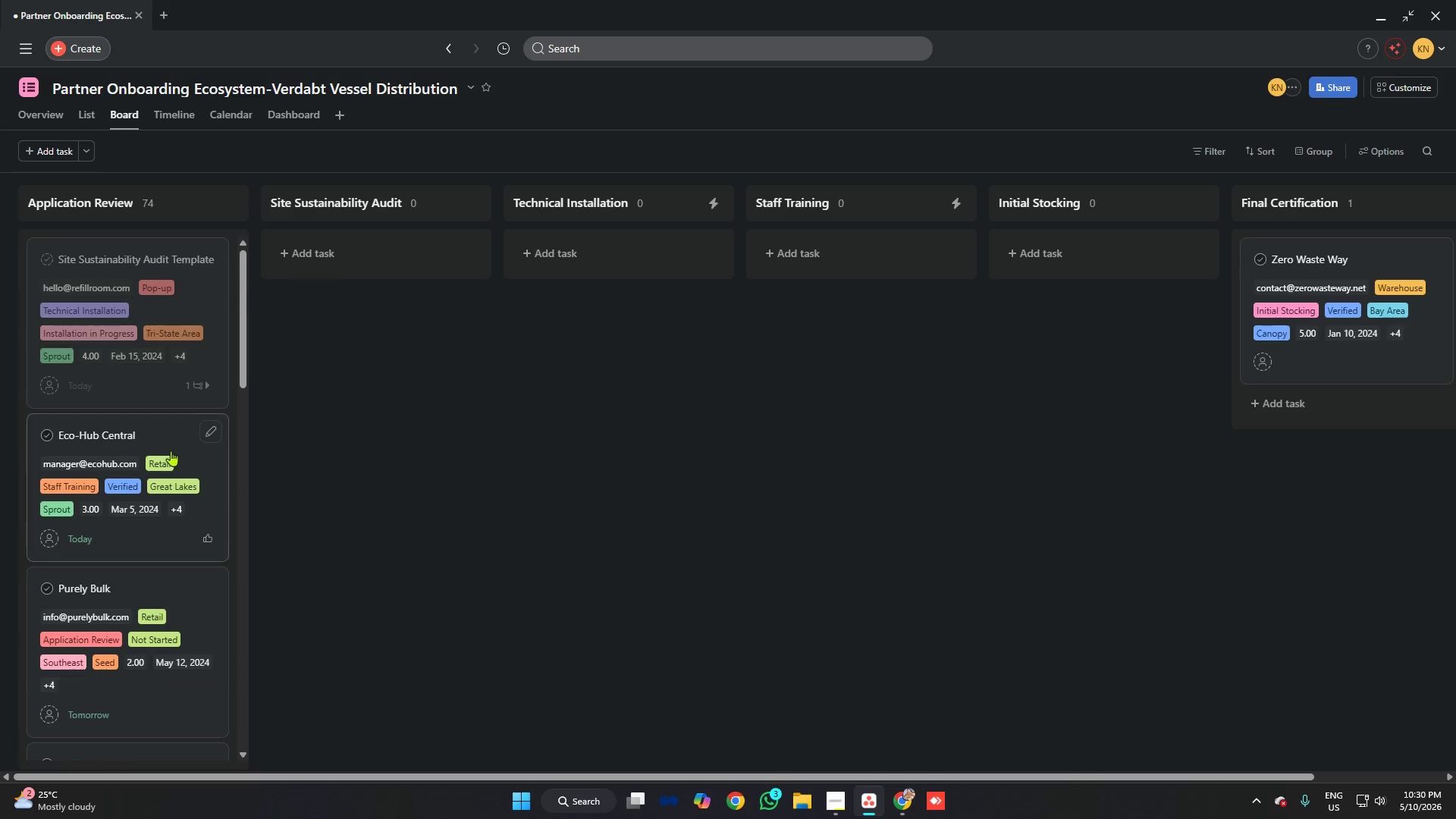 
scroll: coordinate [168, 449], scroll_direction: down, amount: 2.0
 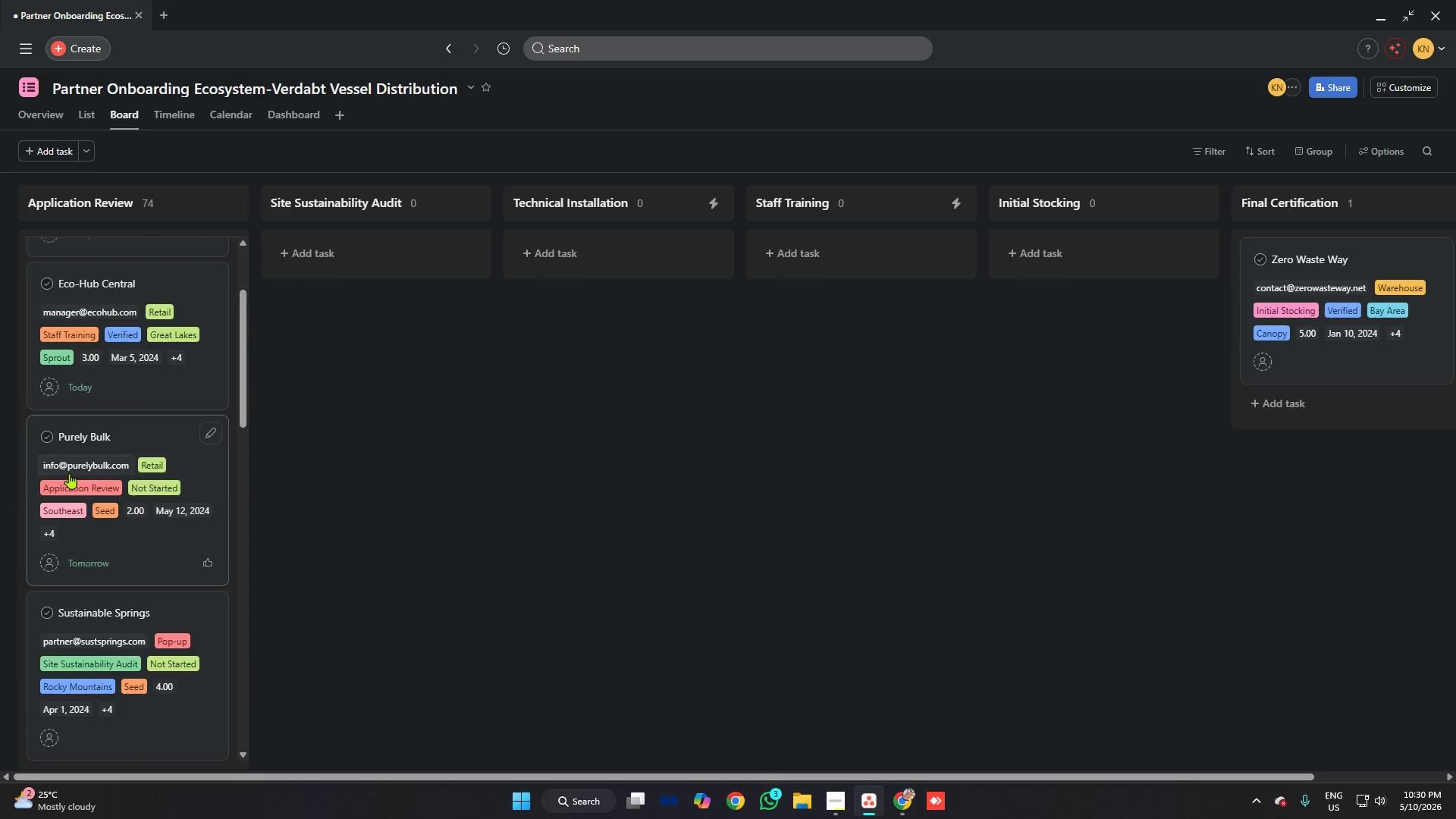 
scroll: coordinate [98, 474], scroll_direction: up, amount: 3.0
 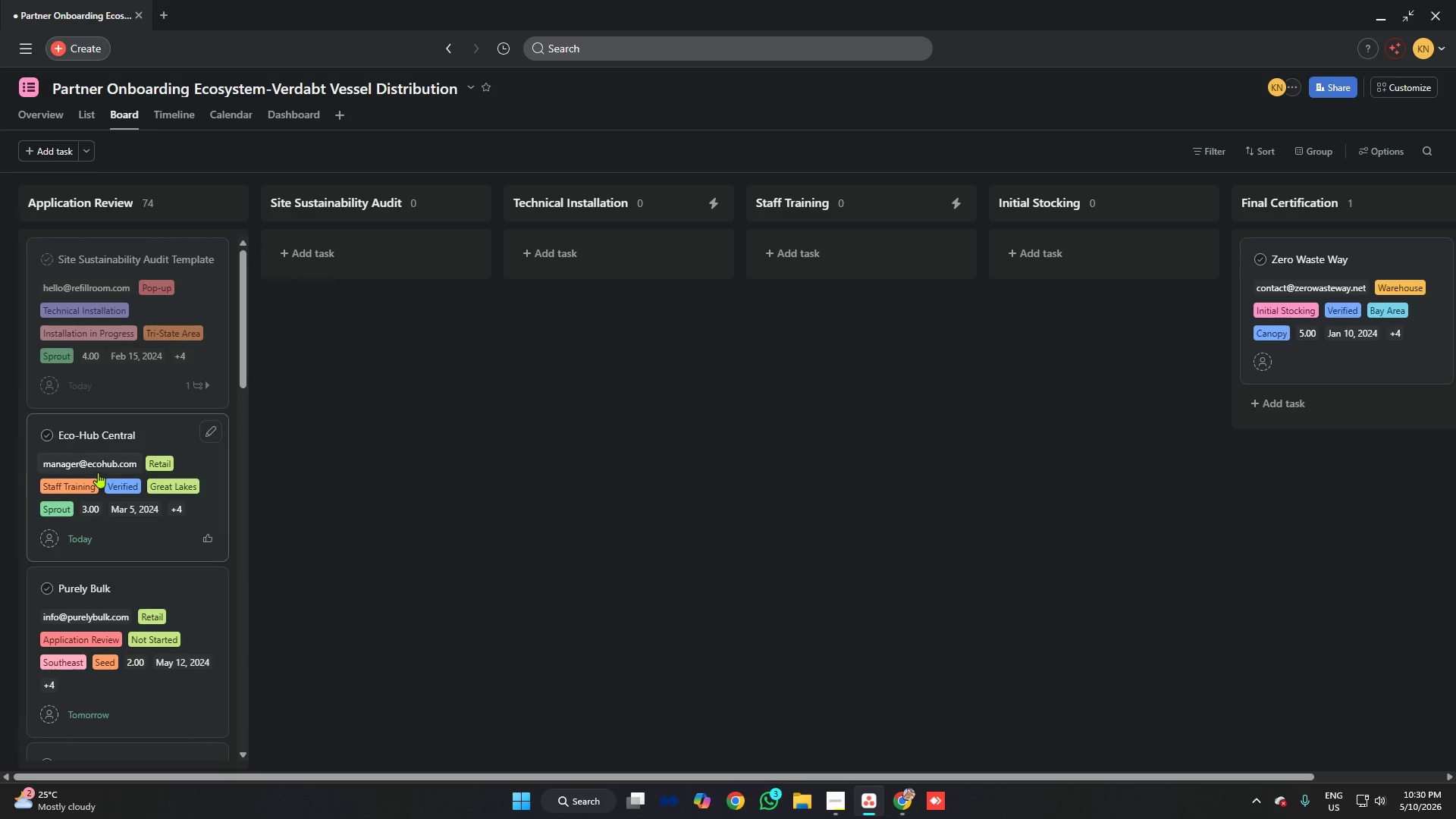 
scroll: coordinate [118, 475], scroll_direction: down, amount: 6.0
 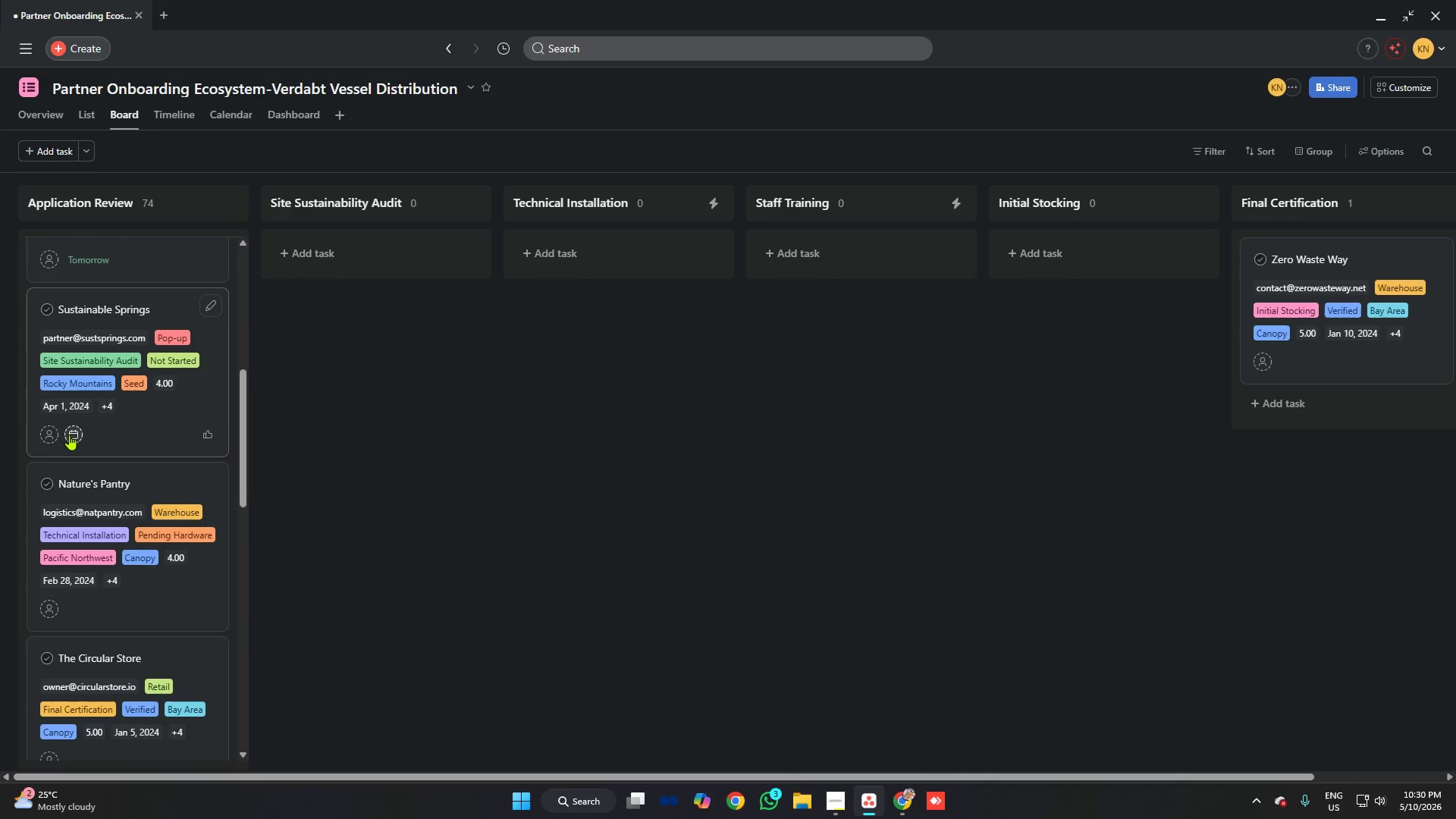 
left_click([68, 435])
 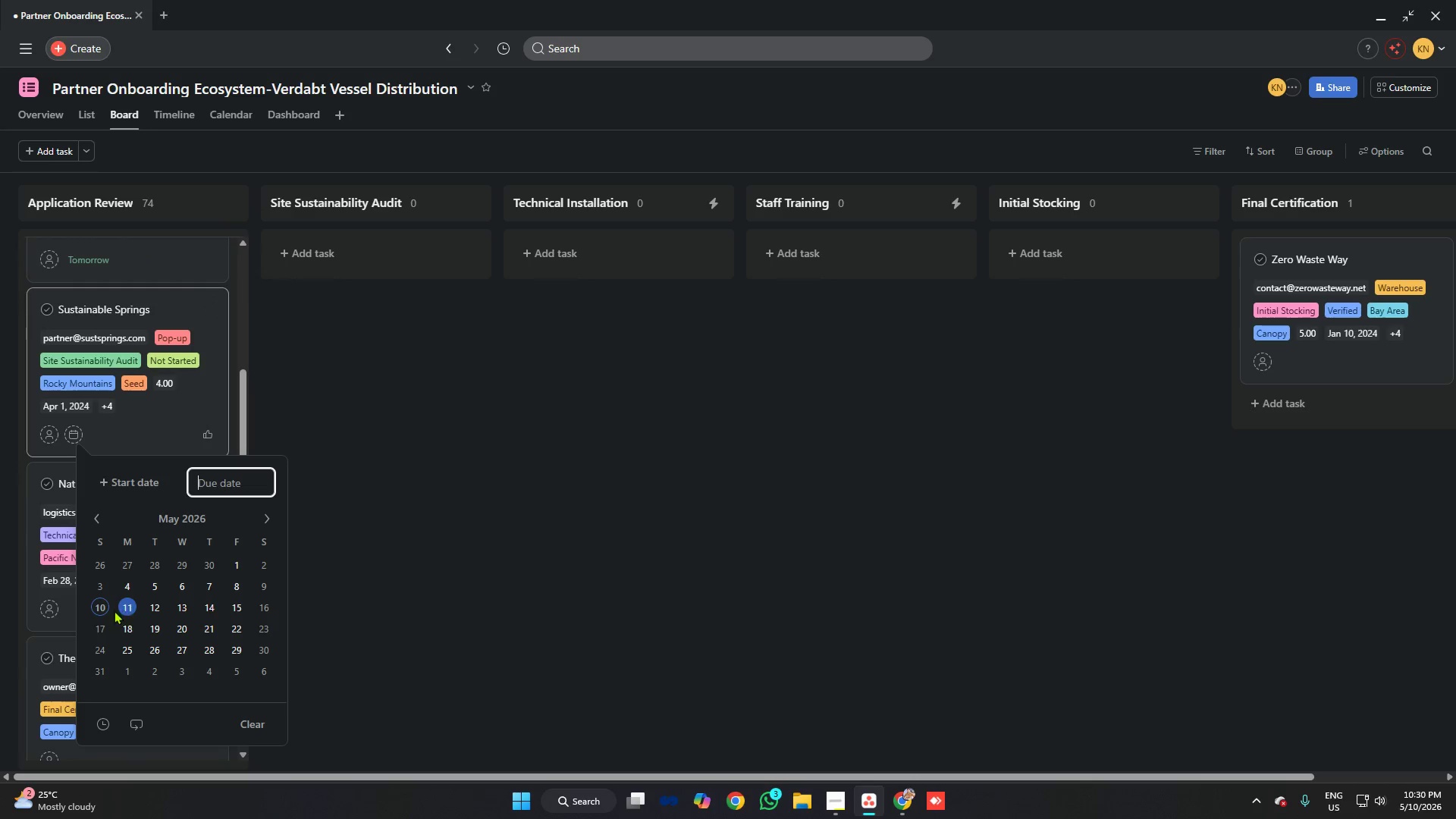 
left_click([102, 610])
 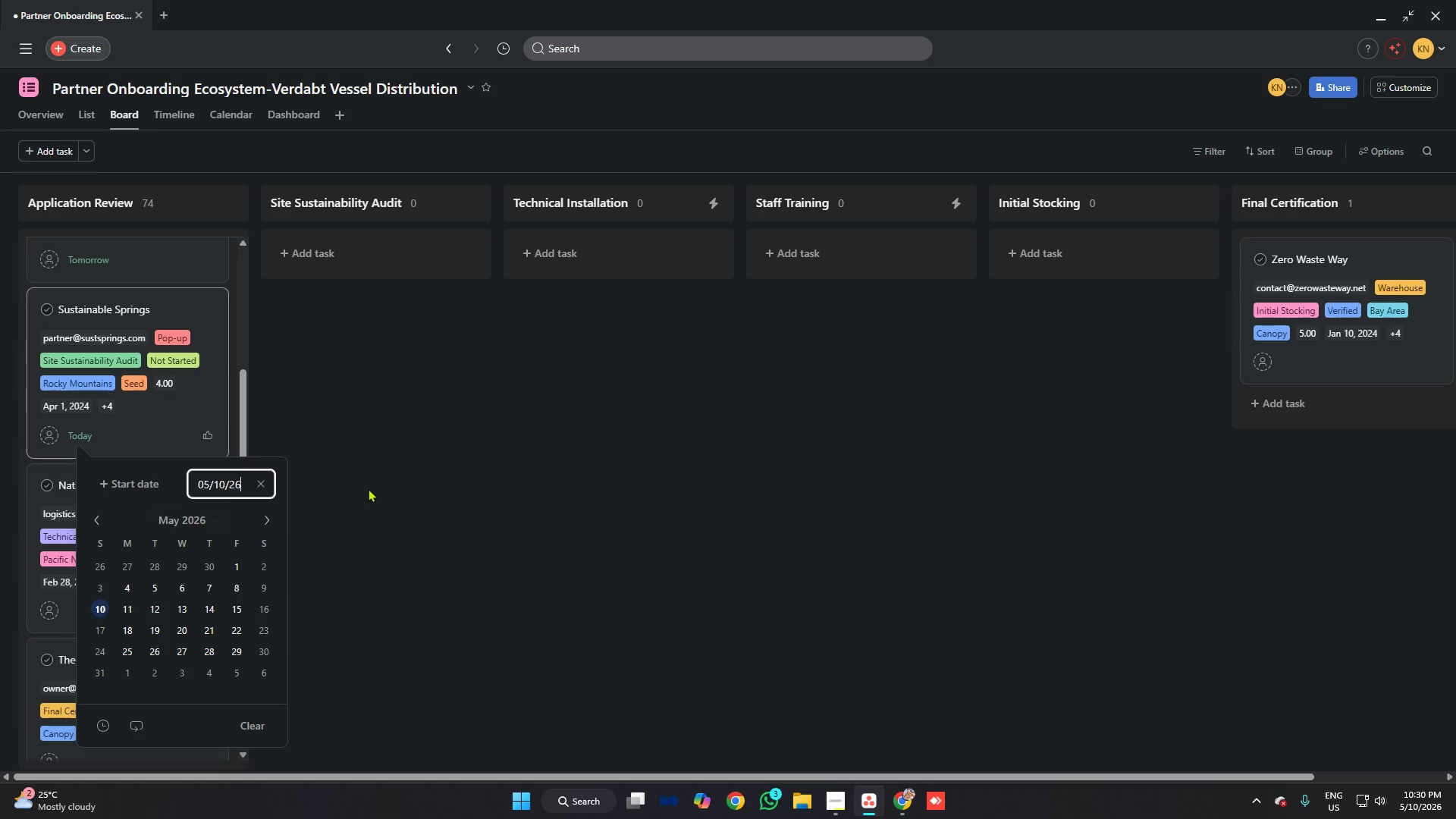 
left_click([419, 475])
 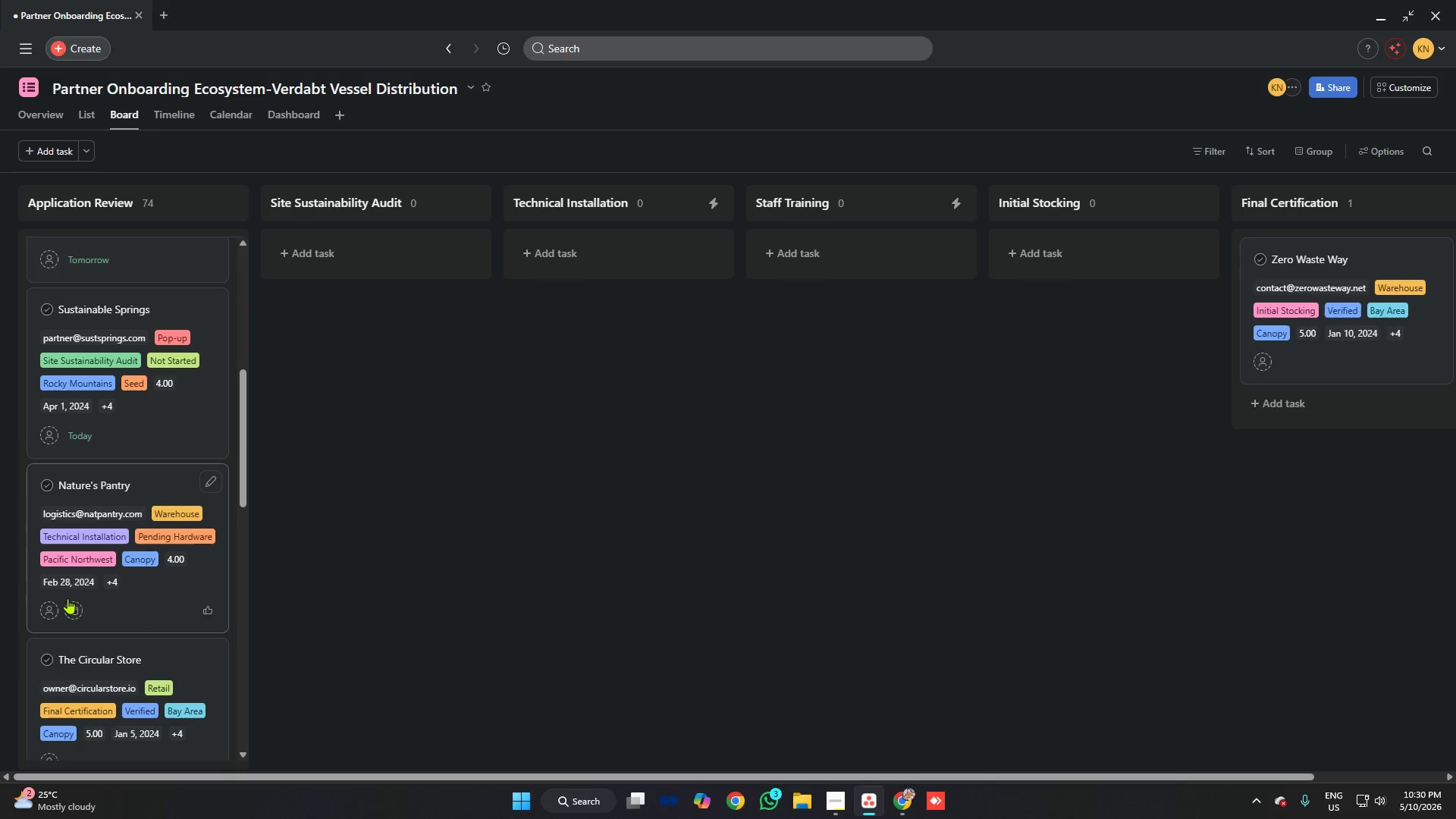 
left_click_drag(start_coordinate=[75, 607], to_coordinate=[80, 607])
 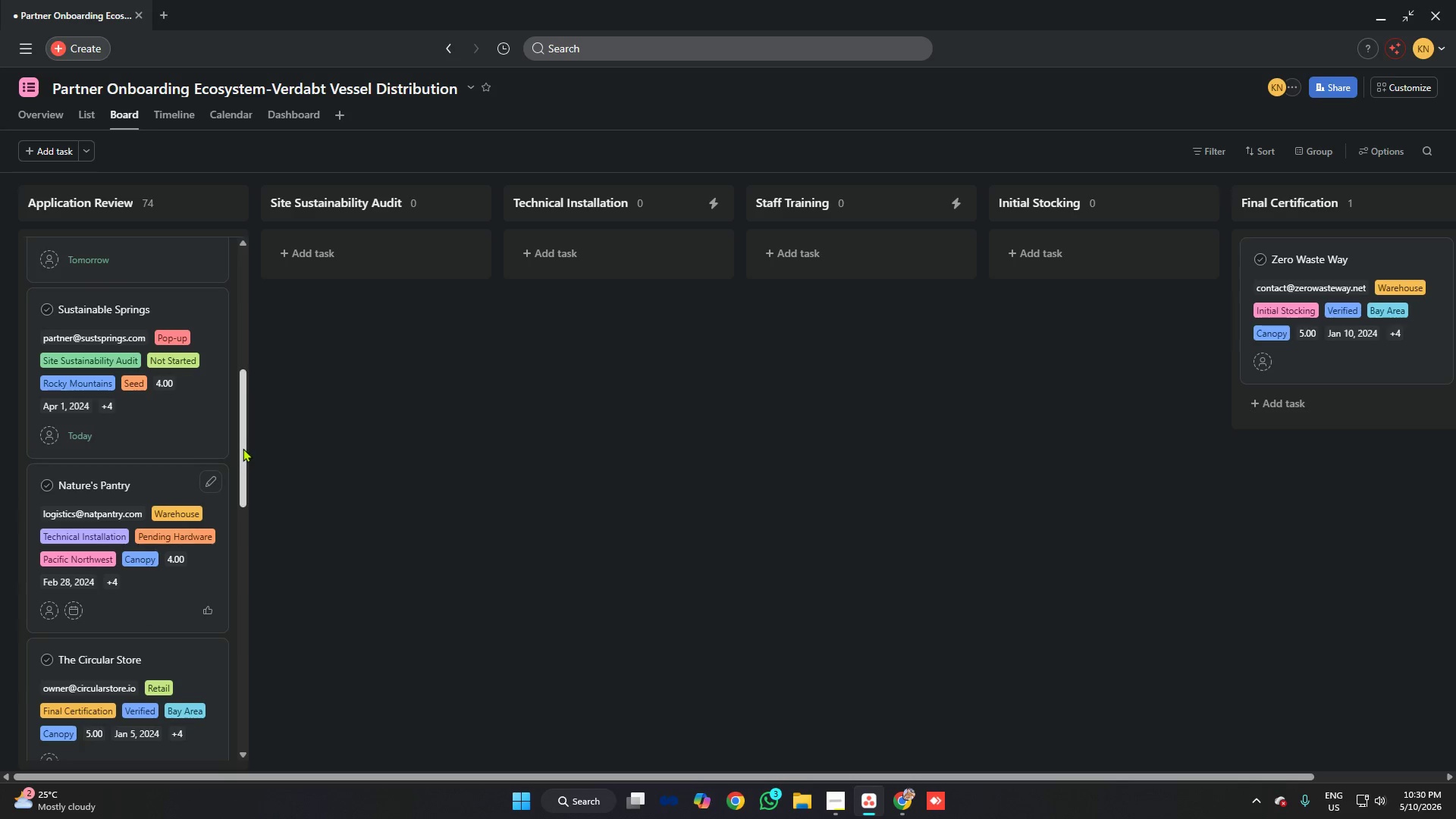 
scroll: coordinate [144, 450], scroll_direction: down, amount: 2.0
 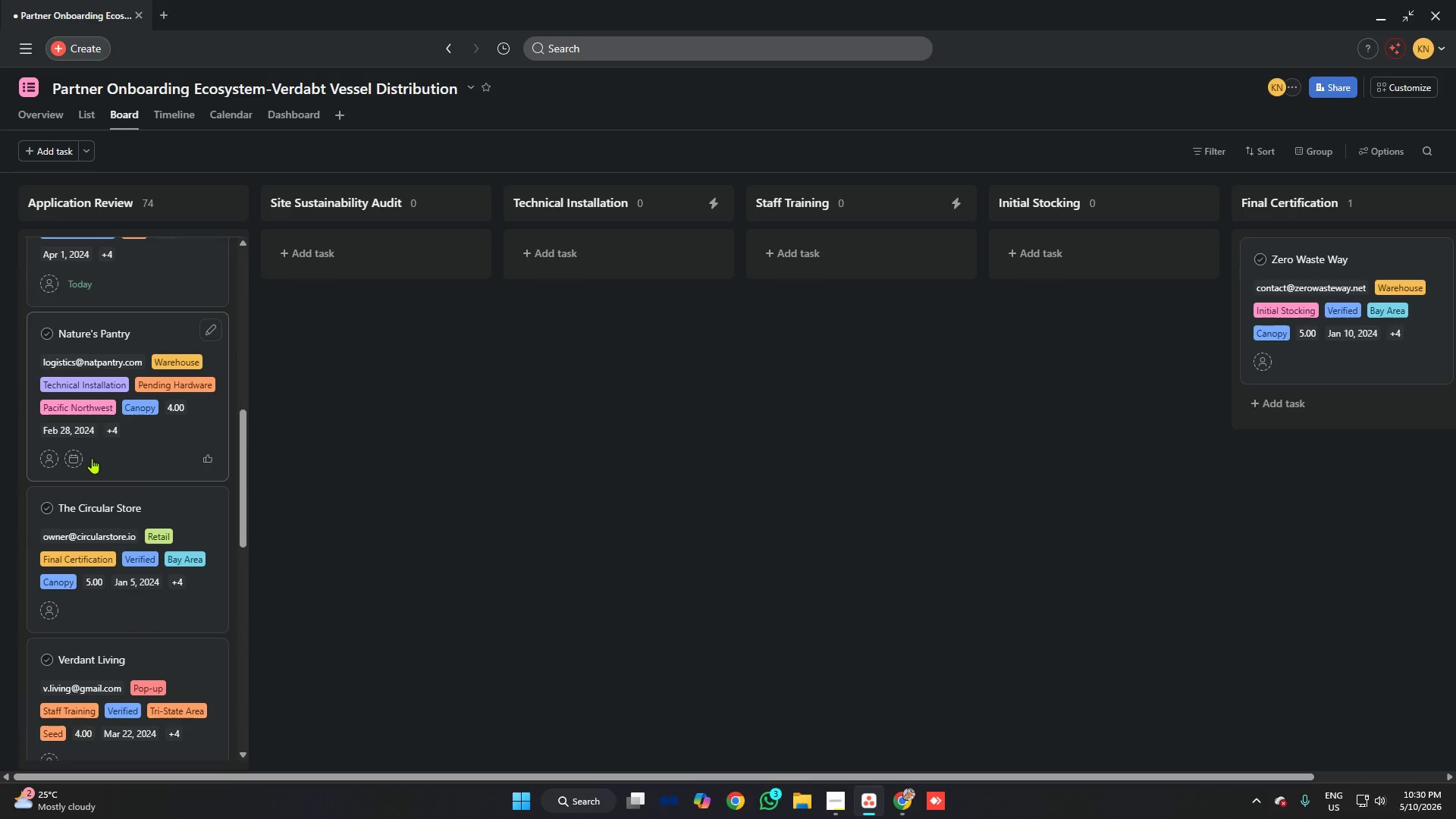 
left_click([81, 458])
 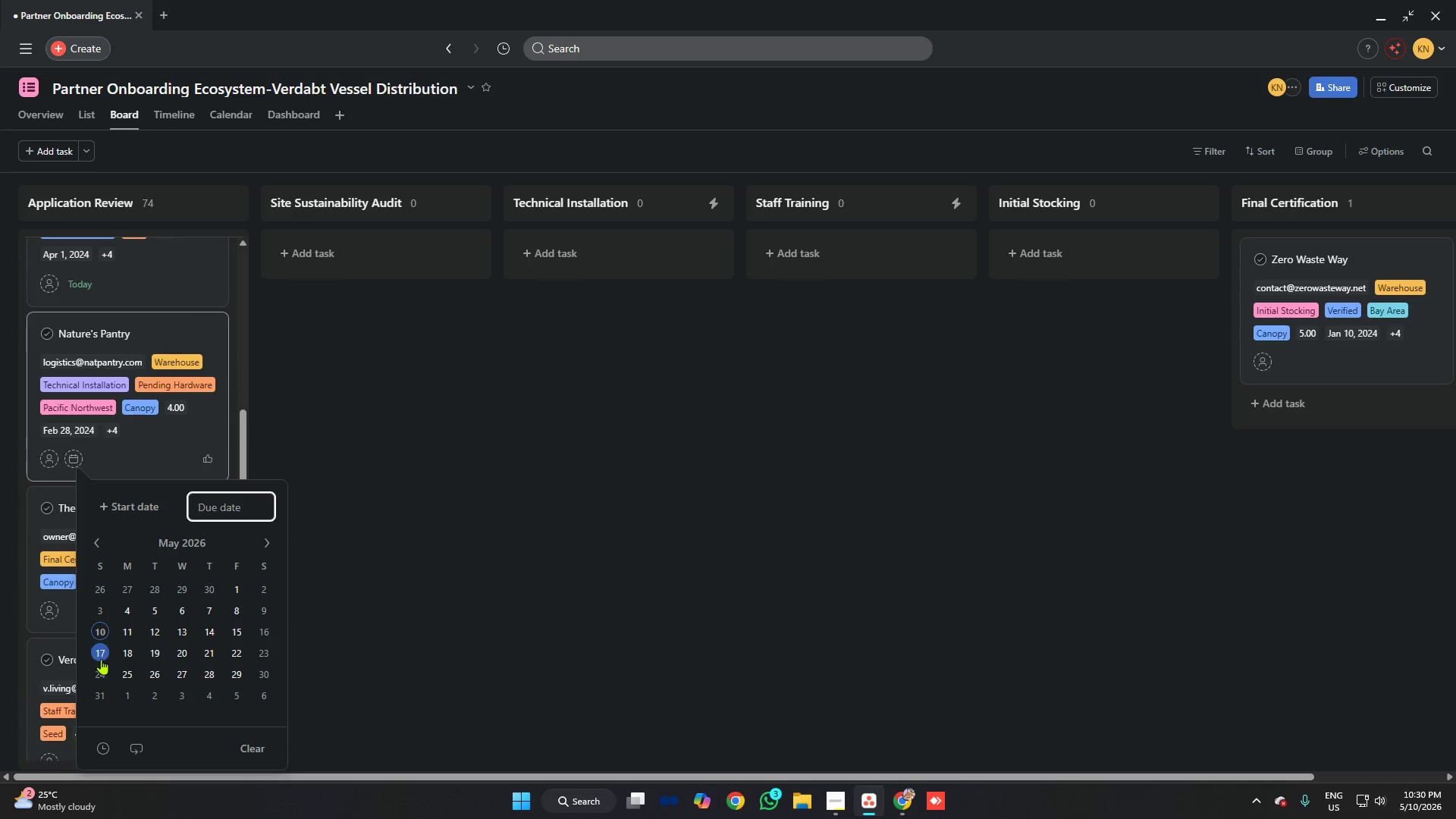 
left_click([98, 634])
 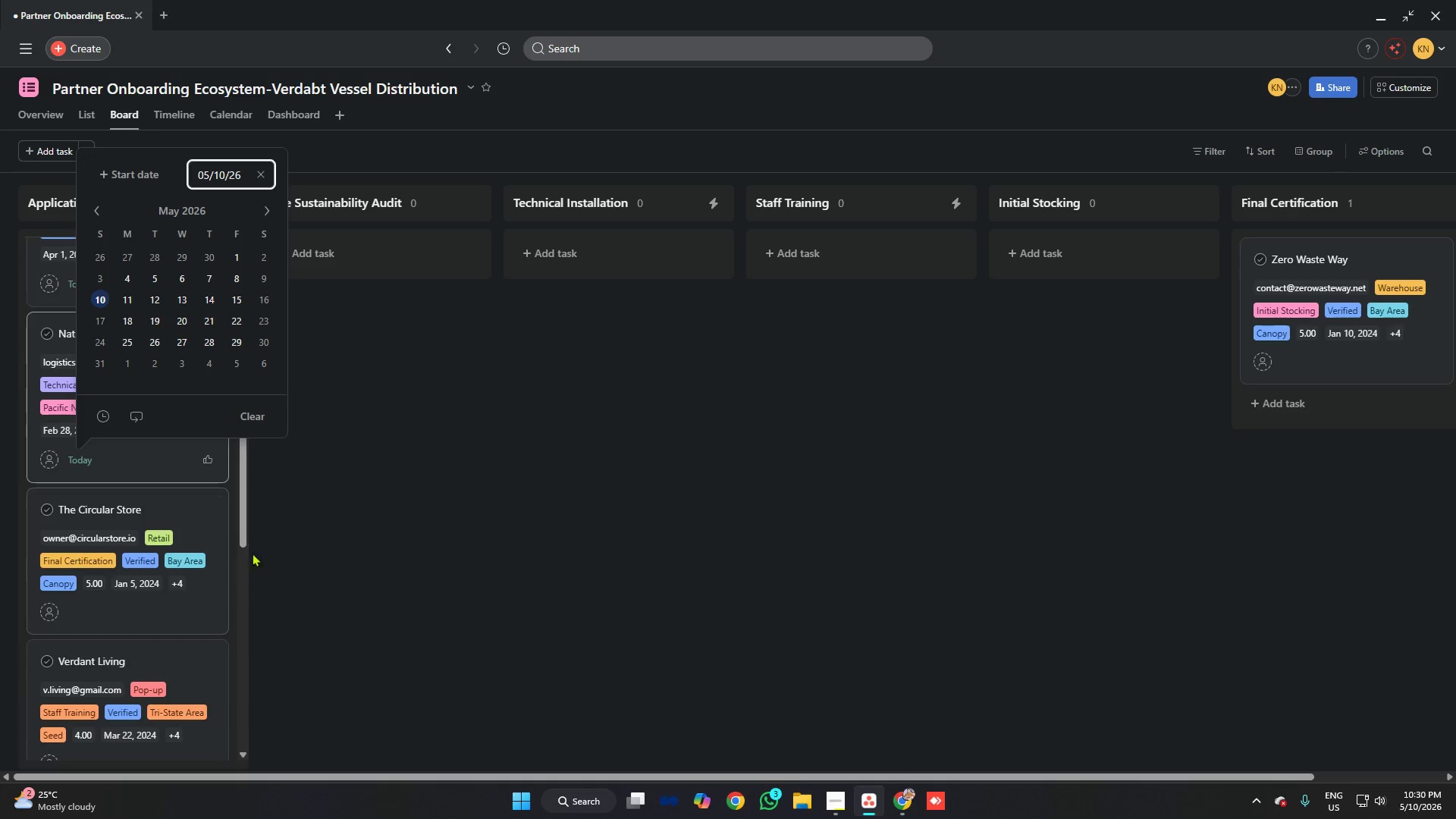 
left_click([370, 528])
 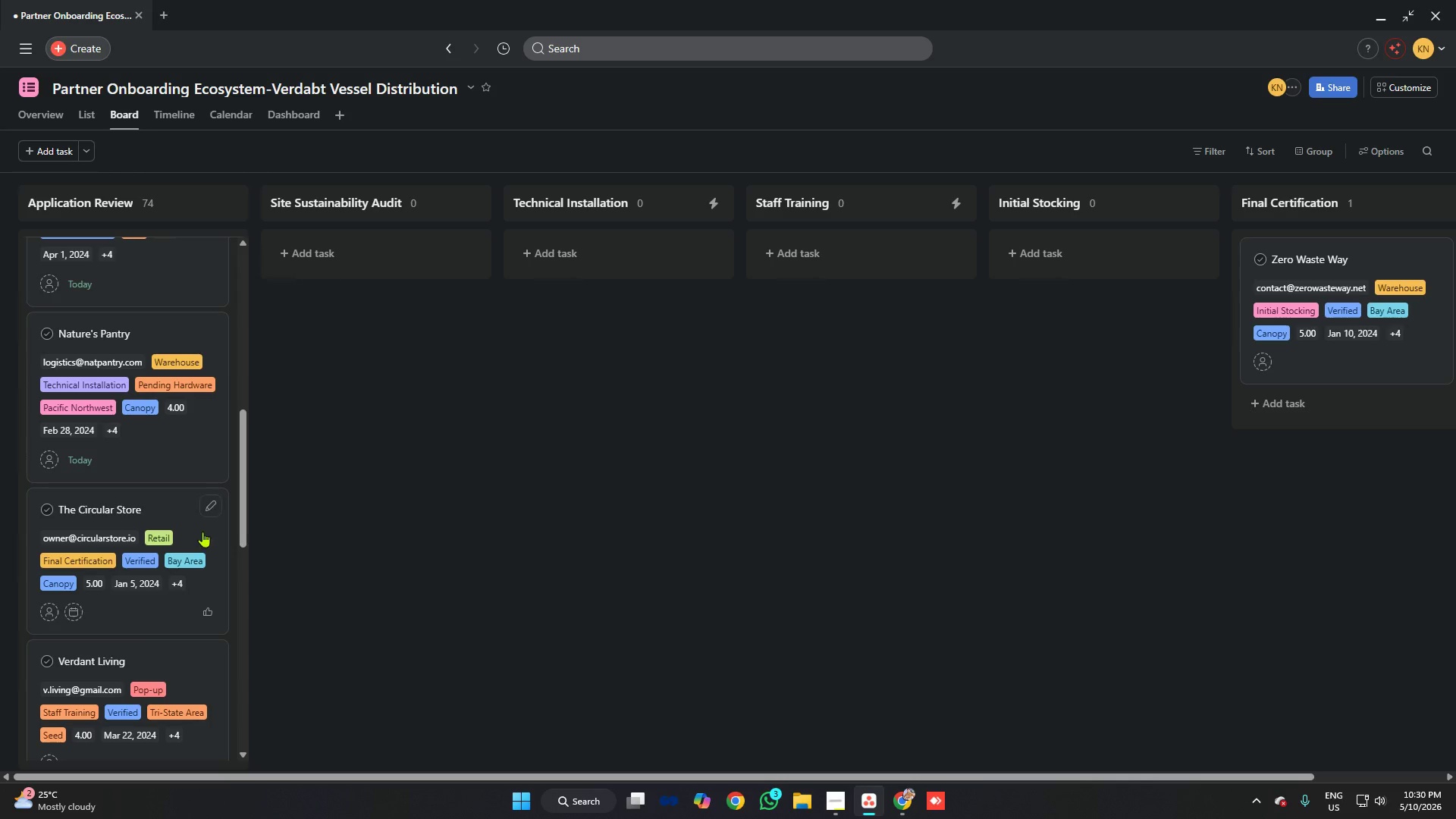 
scroll: coordinate [192, 526], scroll_direction: down, amount: 3.0
 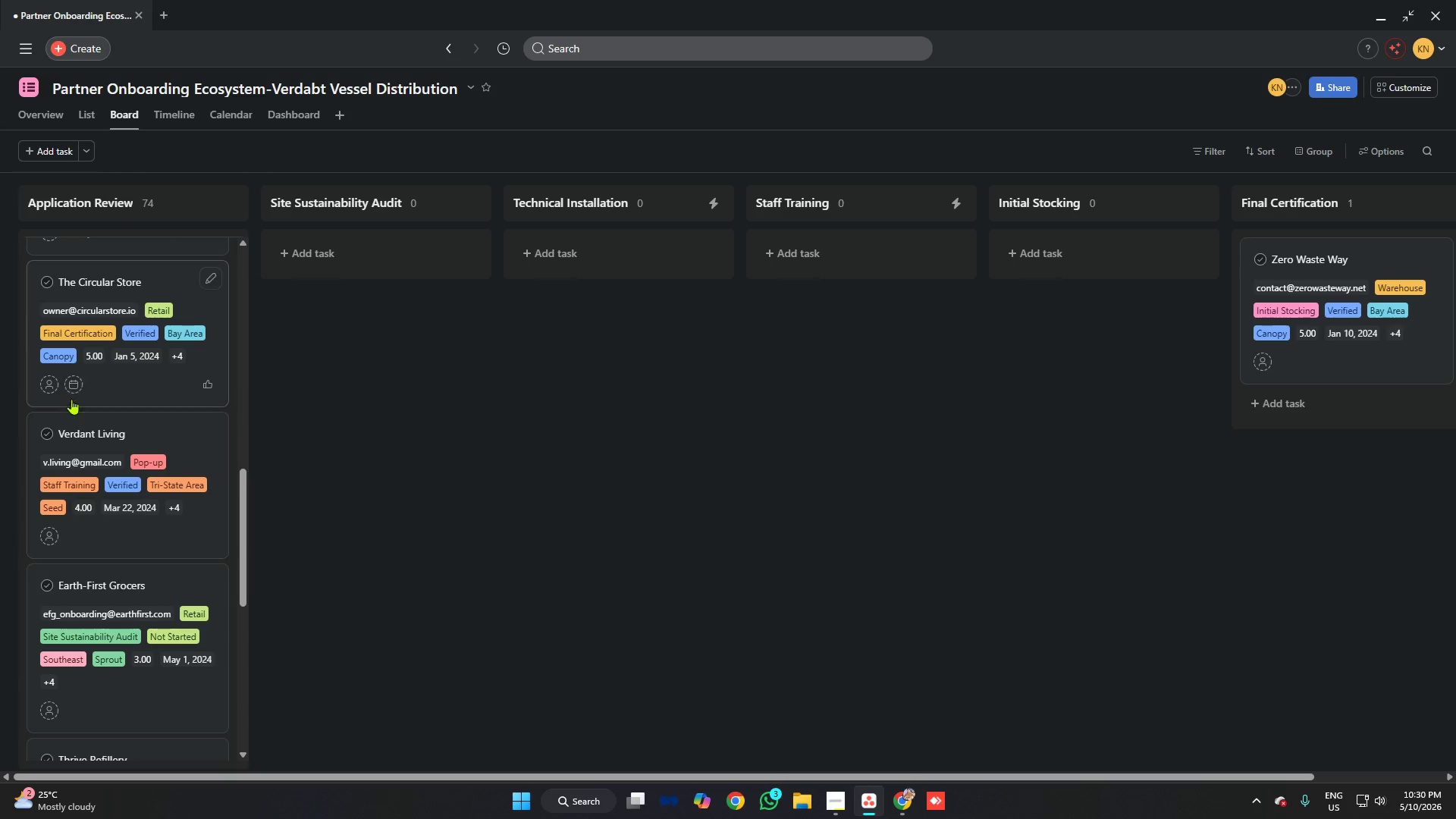 
left_click([76, 387])
 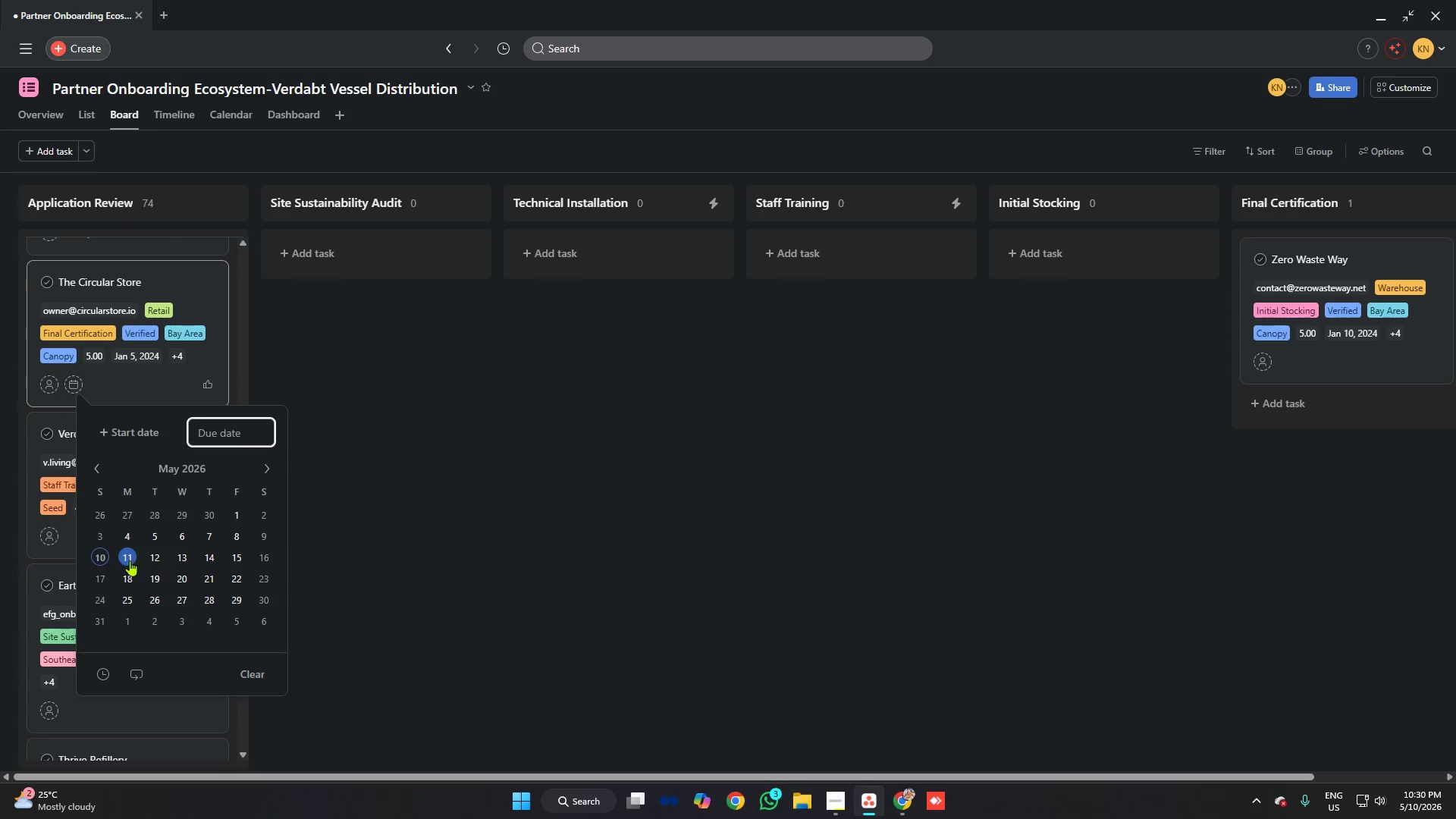 
left_click([130, 560])
 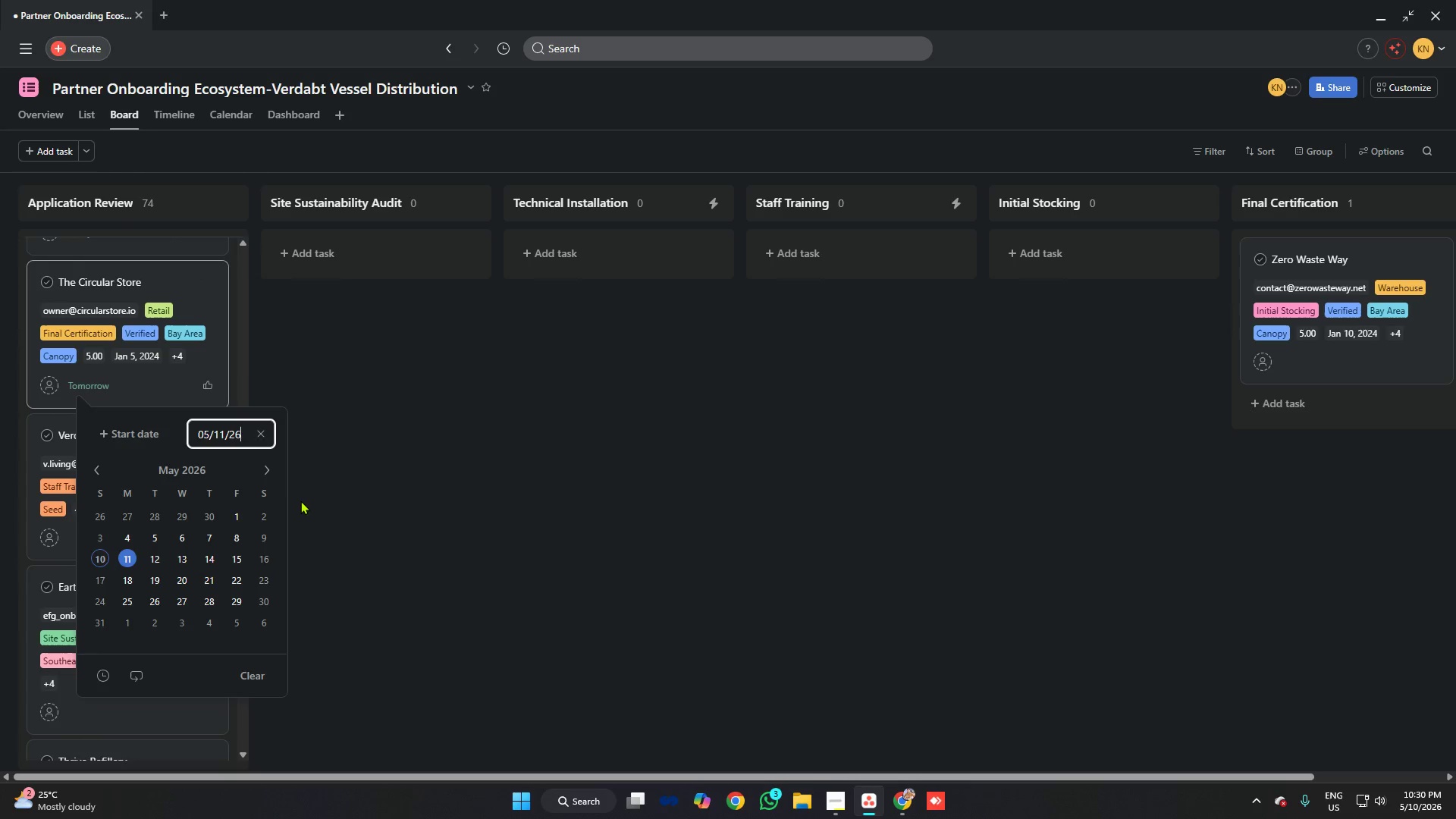 
left_click([301, 500])
 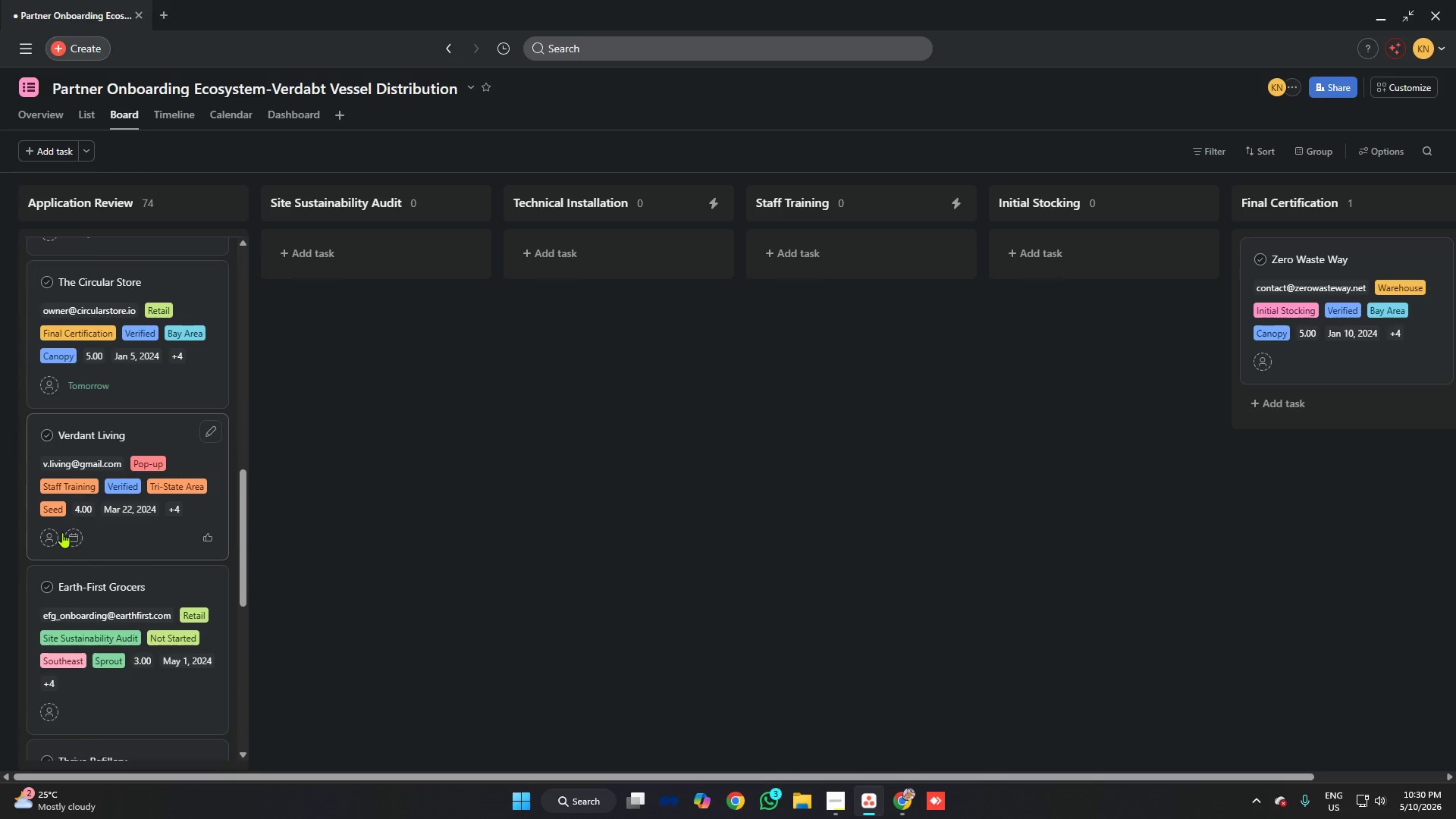 
left_click([81, 537])
 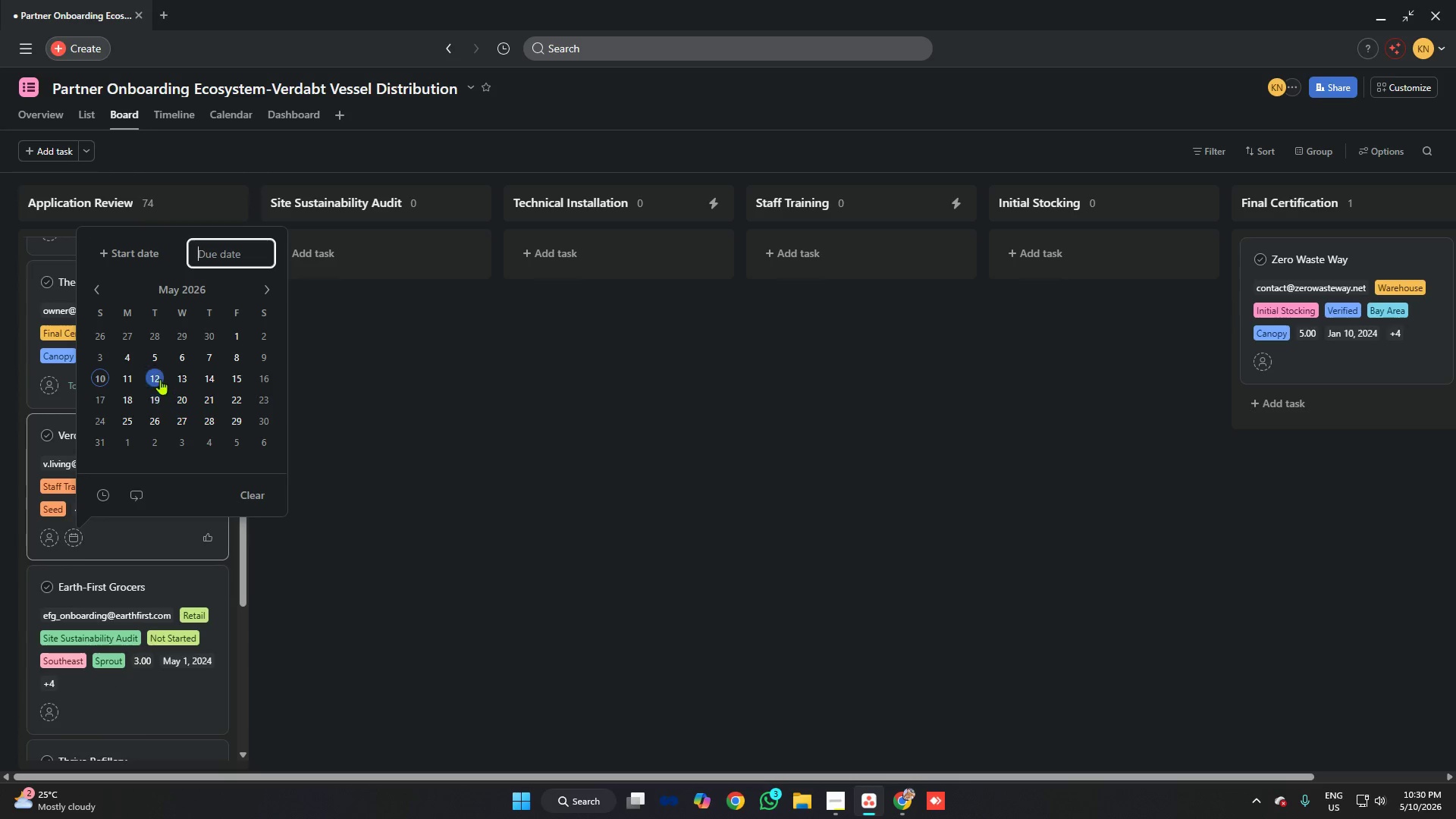 
left_click([158, 376])
 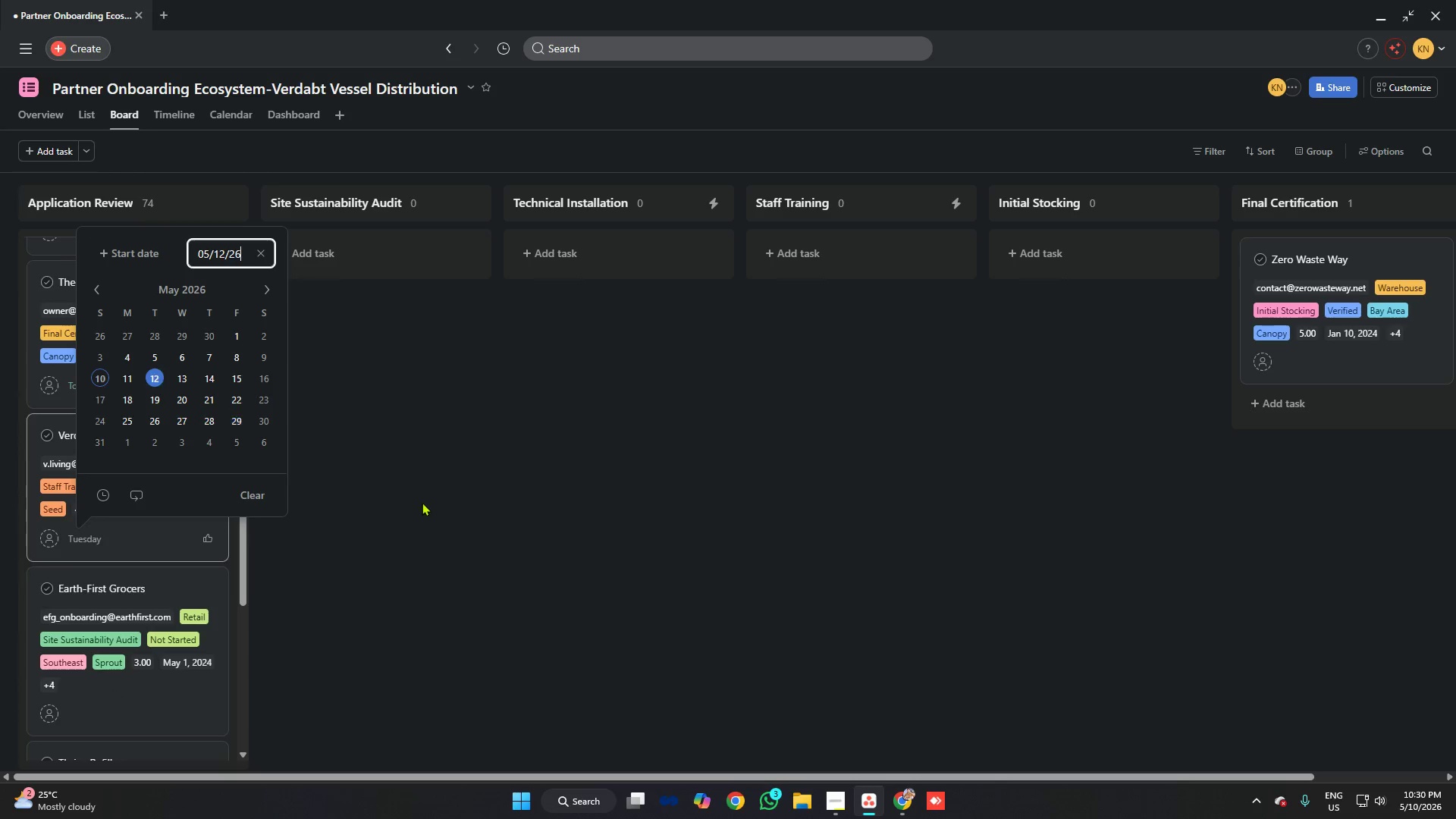 
left_click([422, 502])
 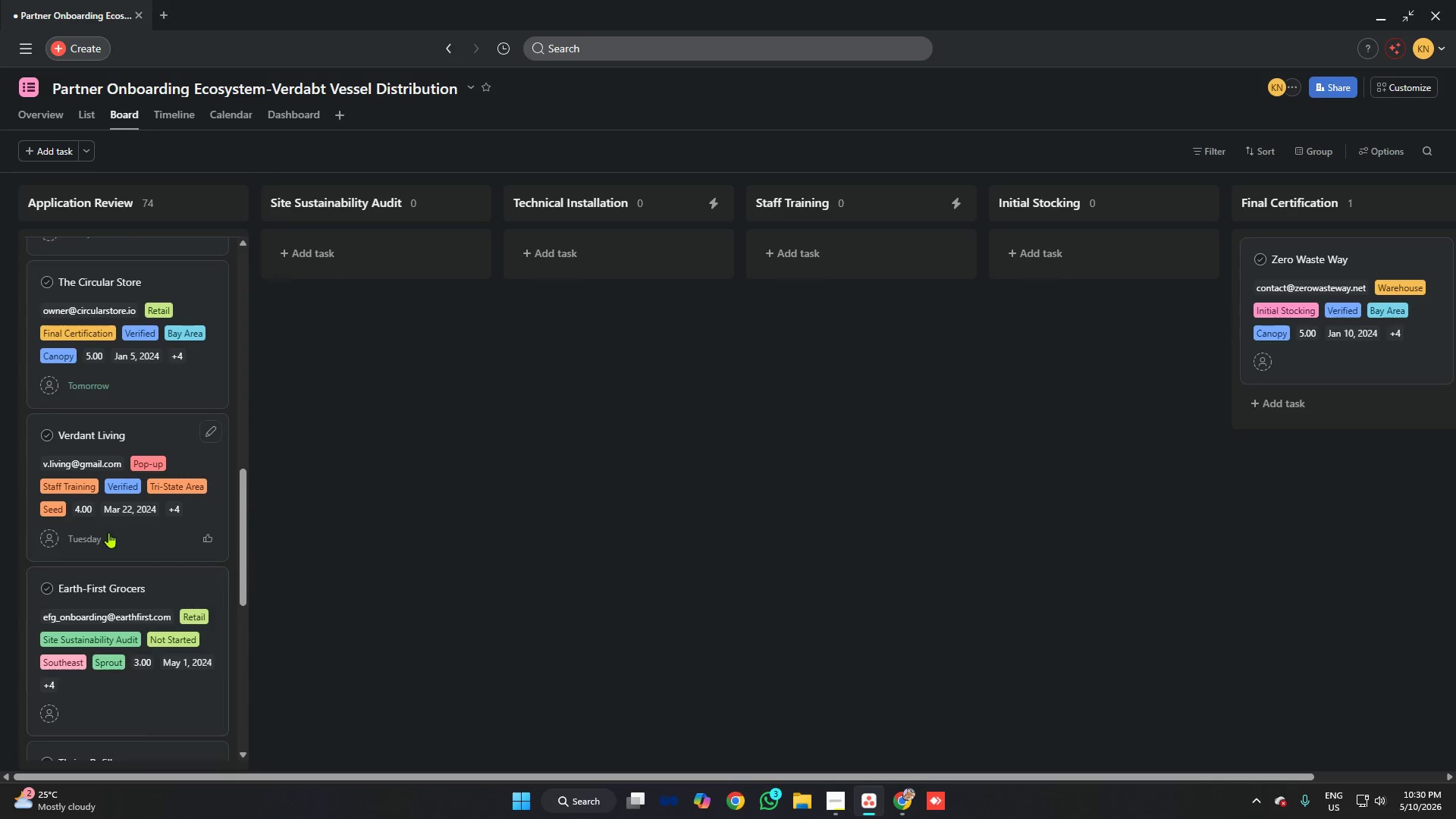 
scroll: coordinate [130, 483], scroll_direction: down, amount: 3.0
 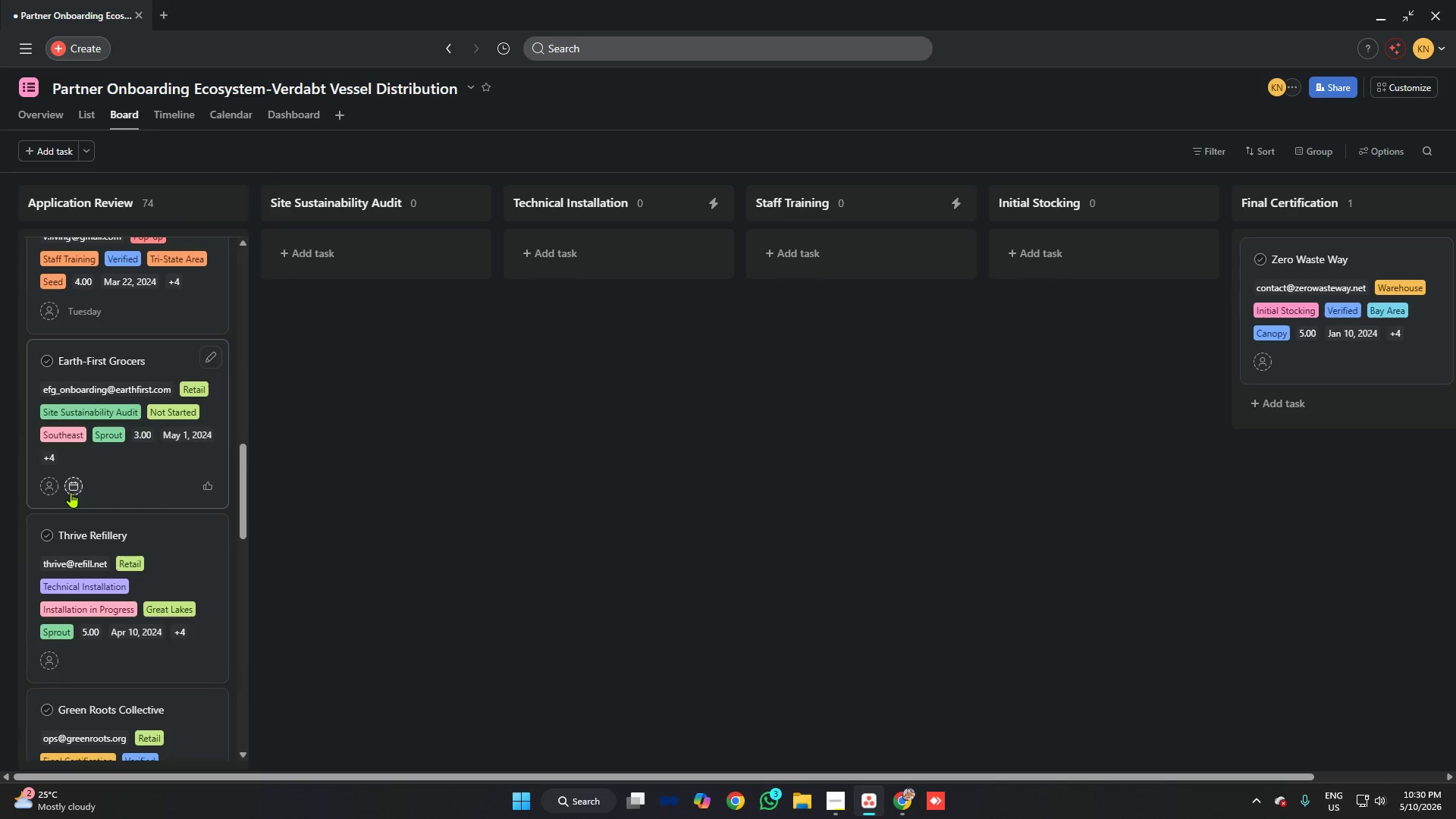 
left_click([73, 492])
 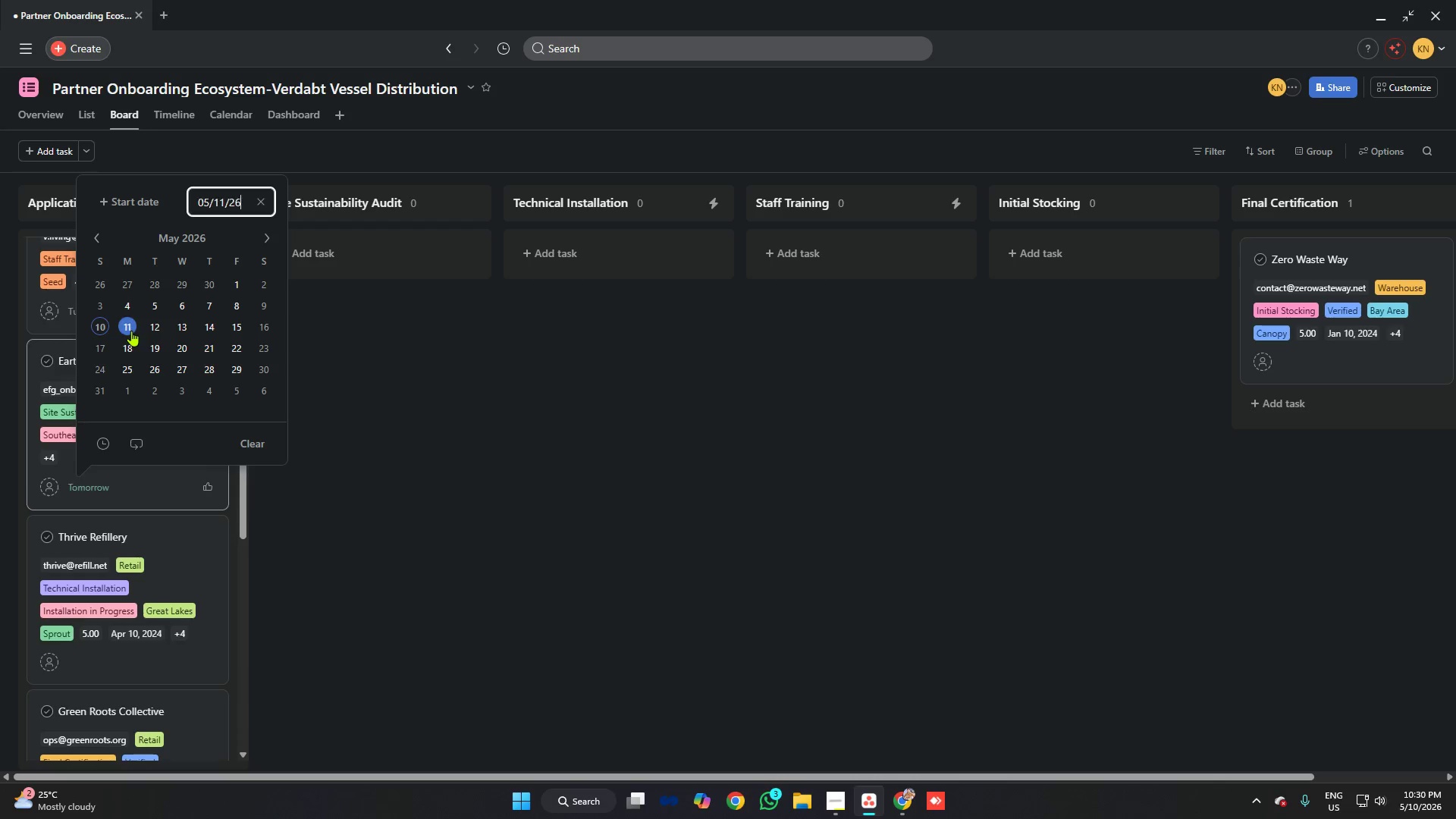 
double_click([365, 384])
 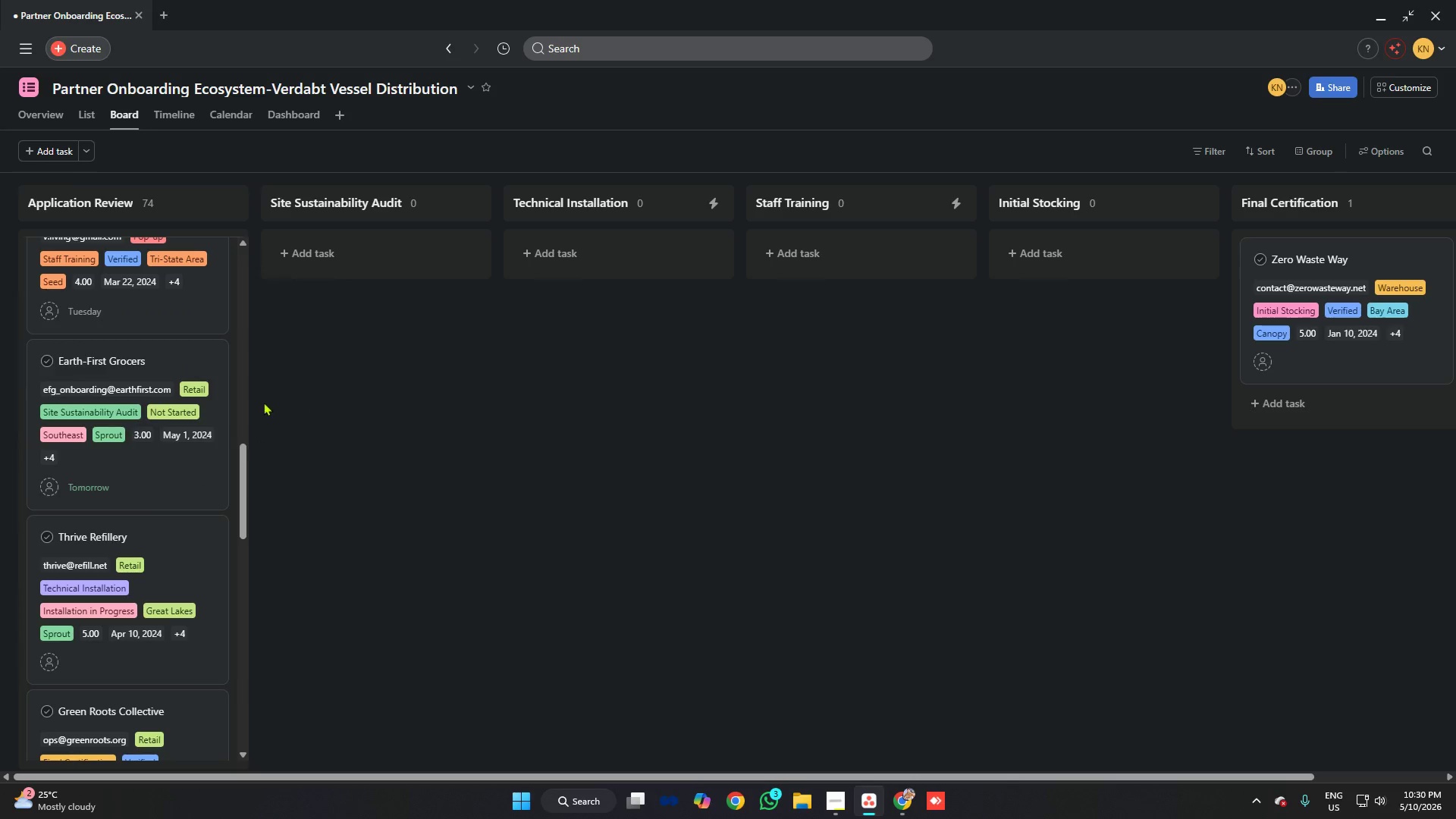 
scroll: coordinate [192, 391], scroll_direction: down, amount: 4.0
 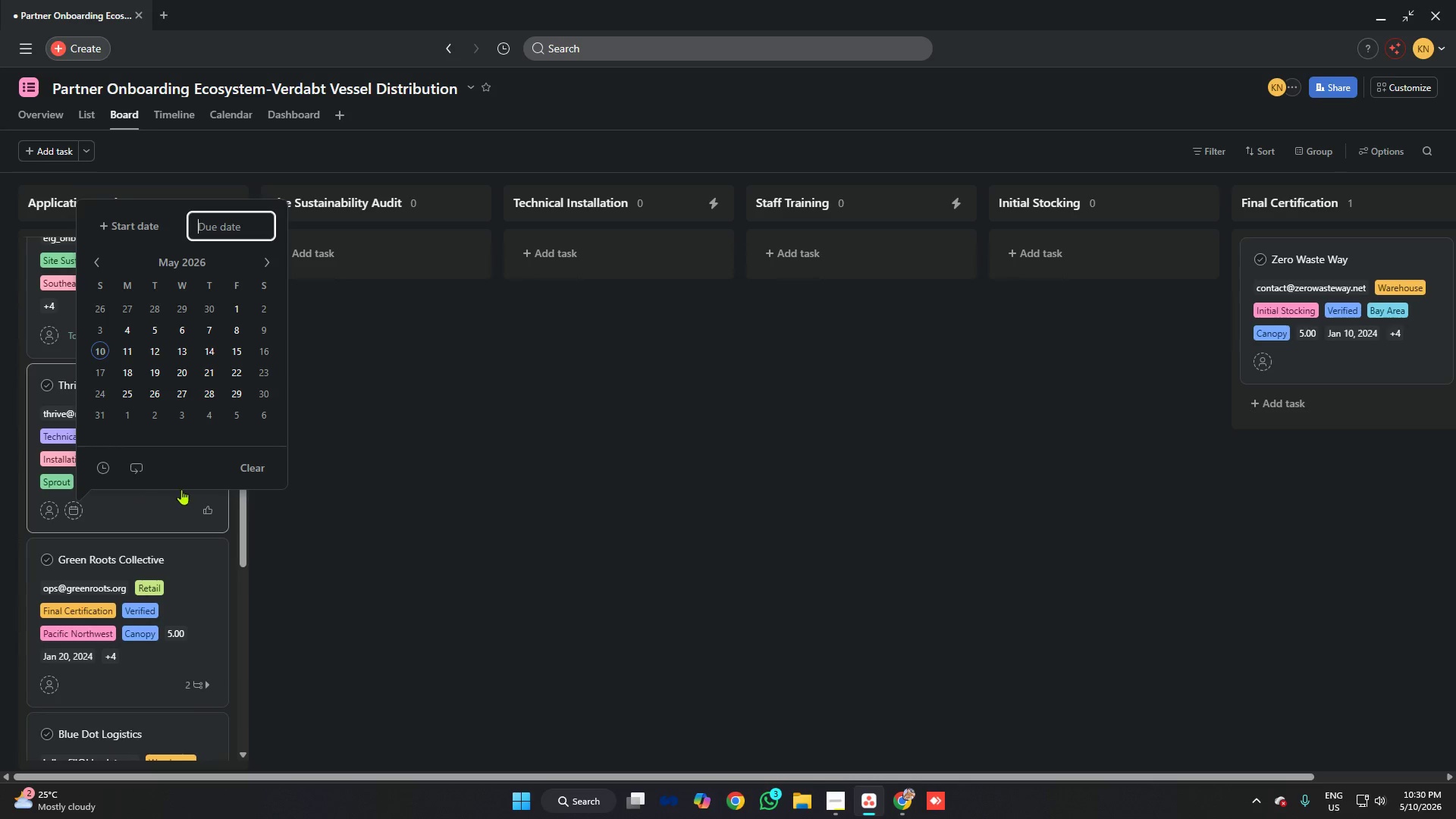 
left_click([397, 434])
 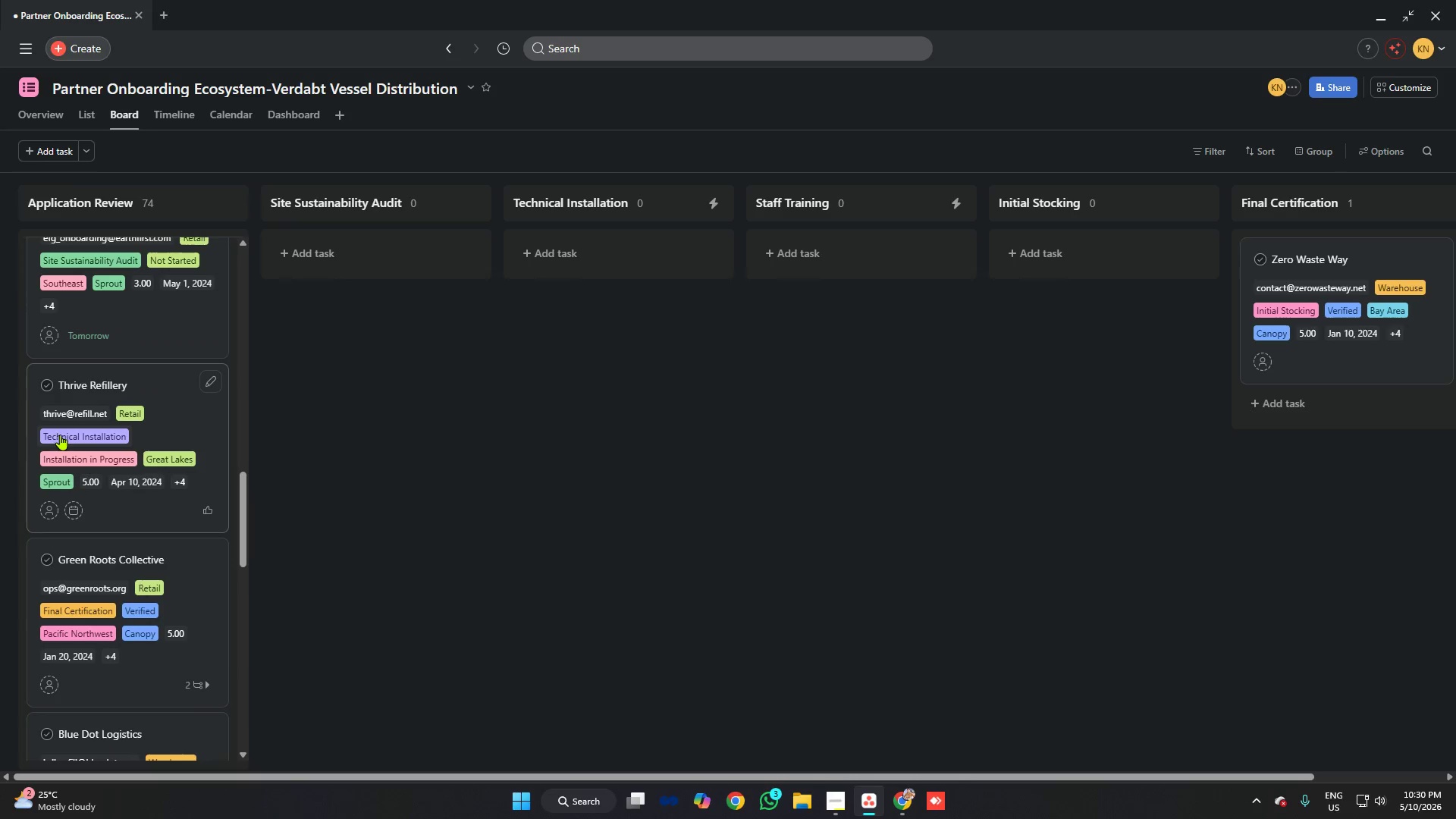 
scroll: coordinate [69, 435], scroll_direction: down, amount: 4.0
 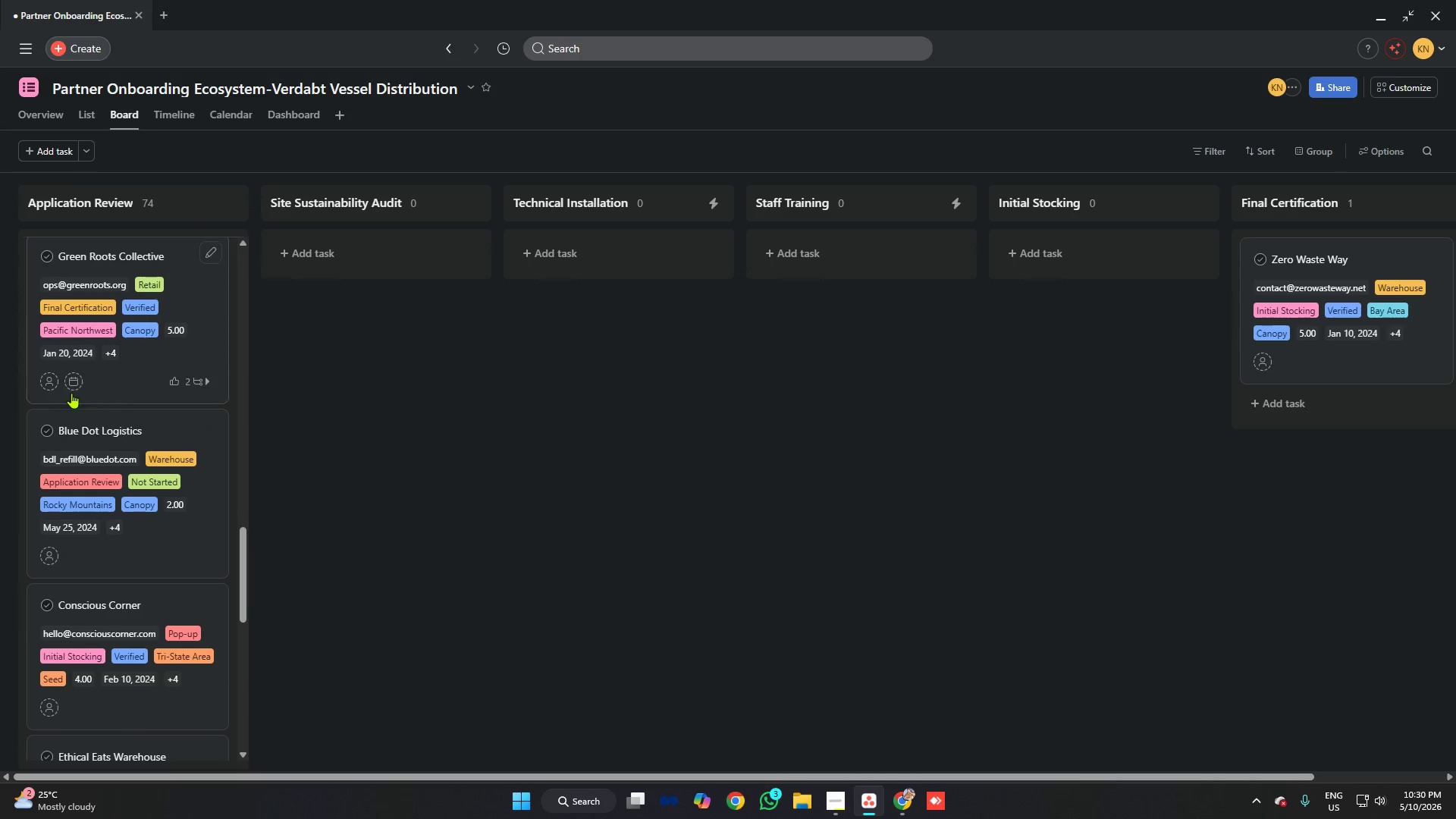 
left_click([74, 383])
 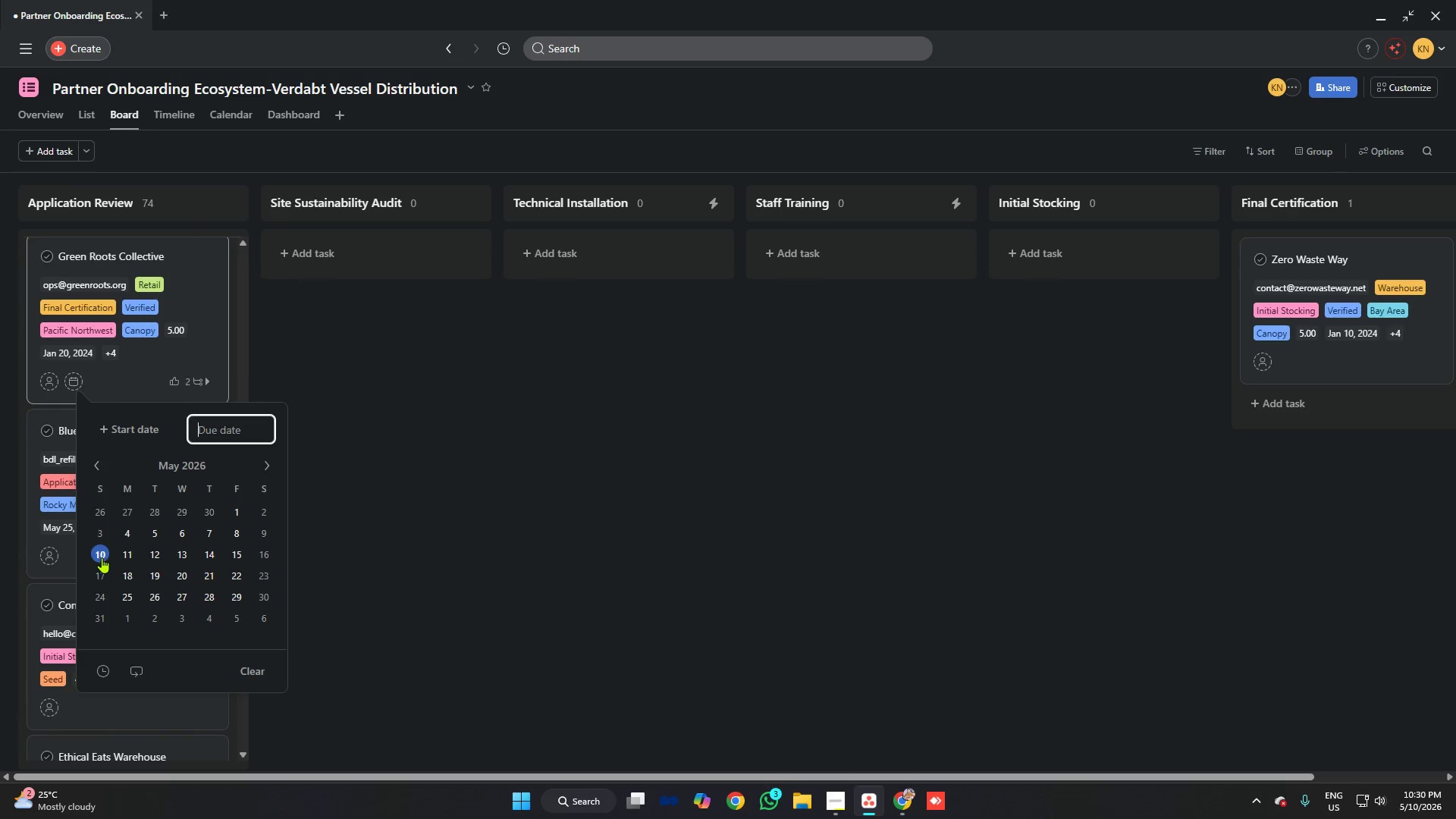 
double_click([494, 444])
 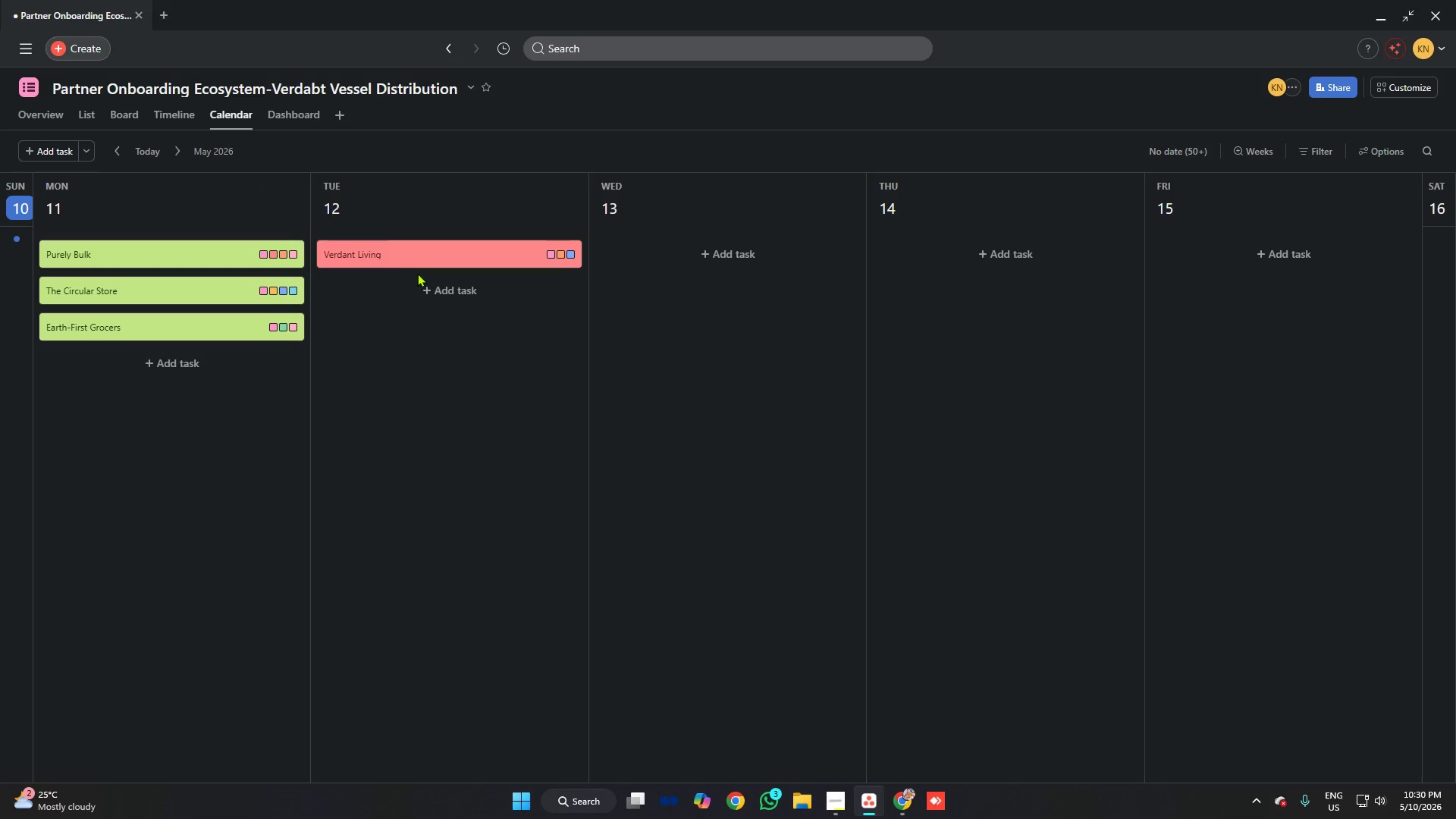 
wait(9.3)
 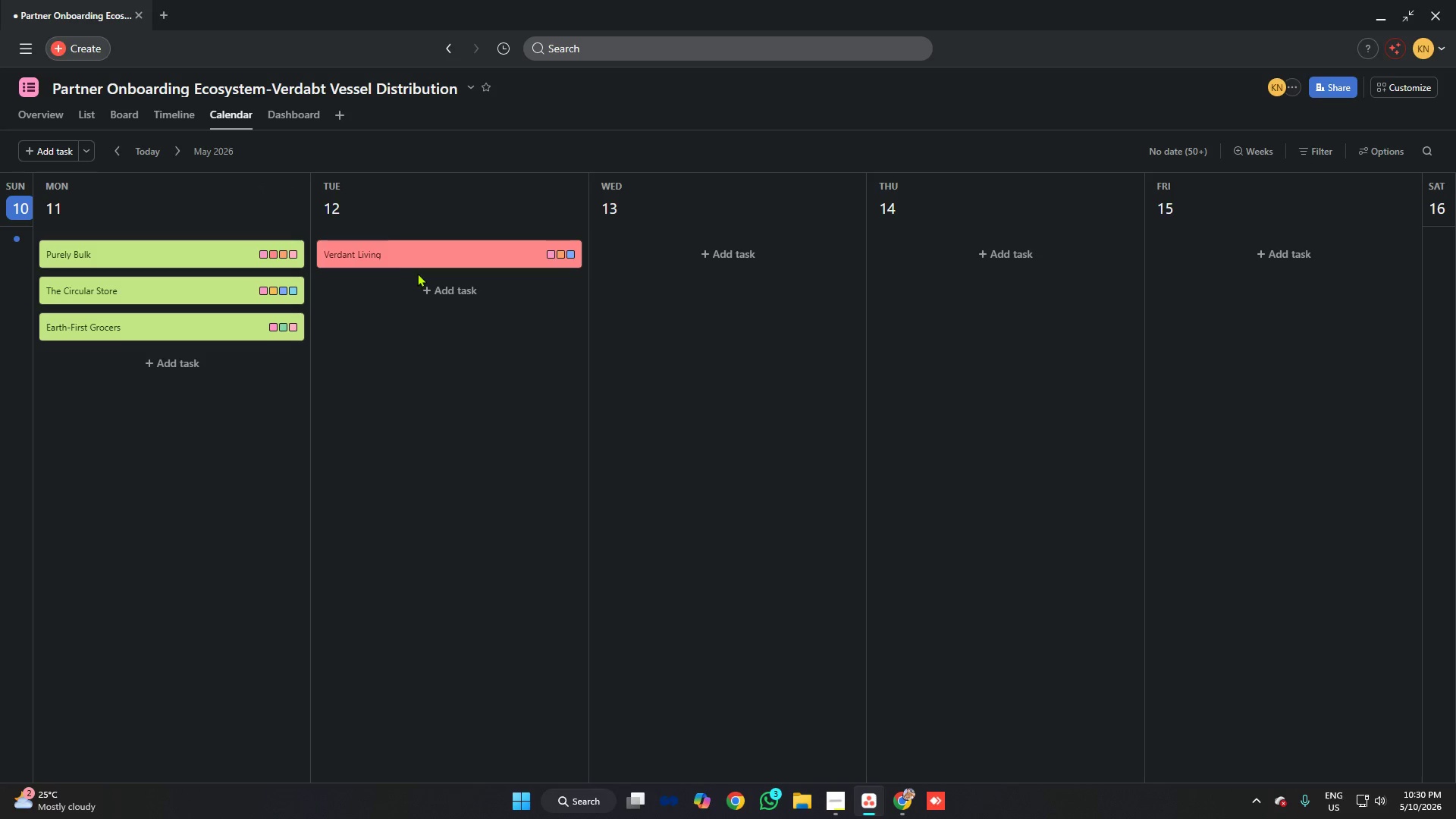 
left_click([130, 115])
 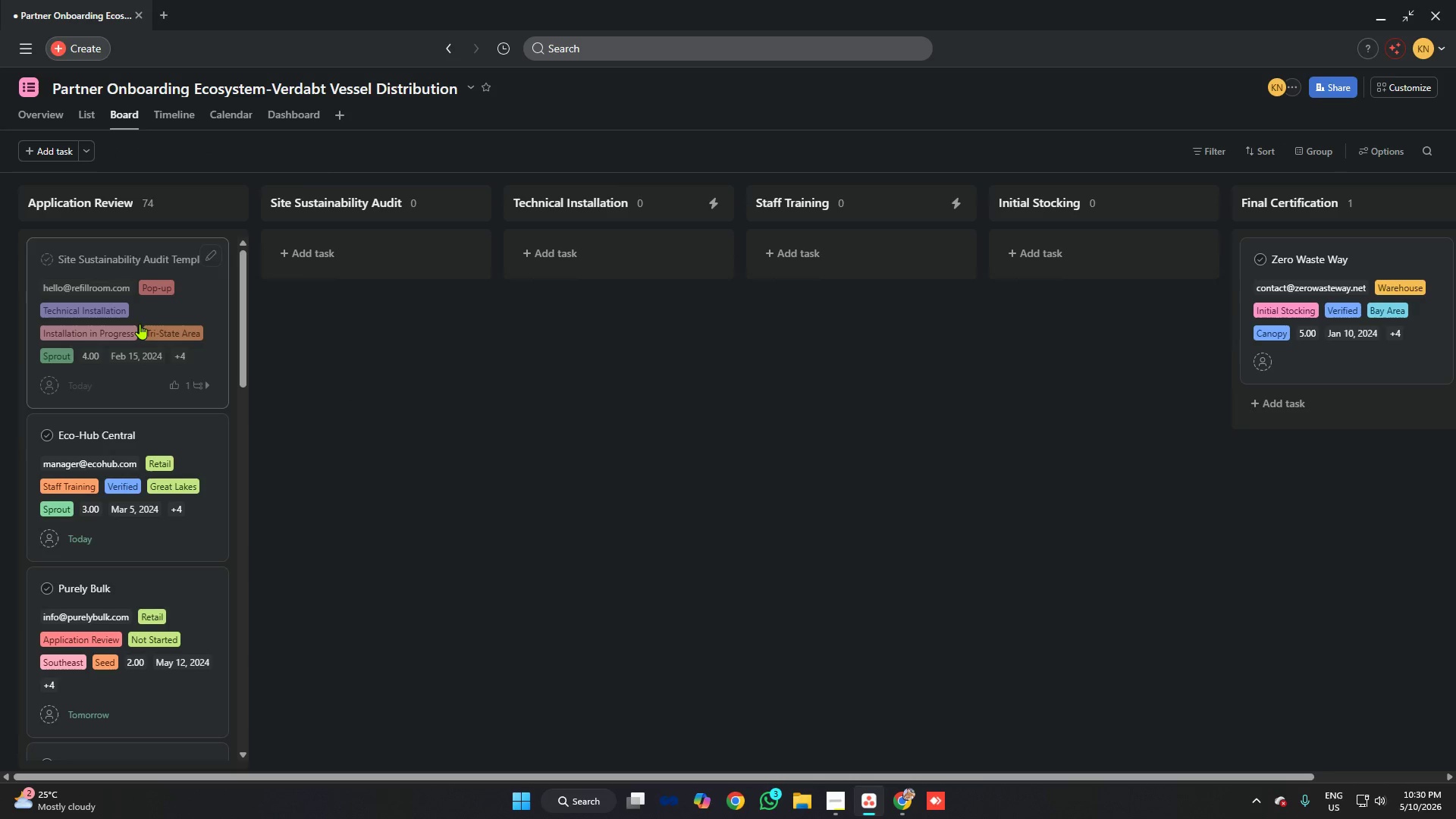 
scroll: coordinate [158, 387], scroll_direction: down, amount: 15.0
 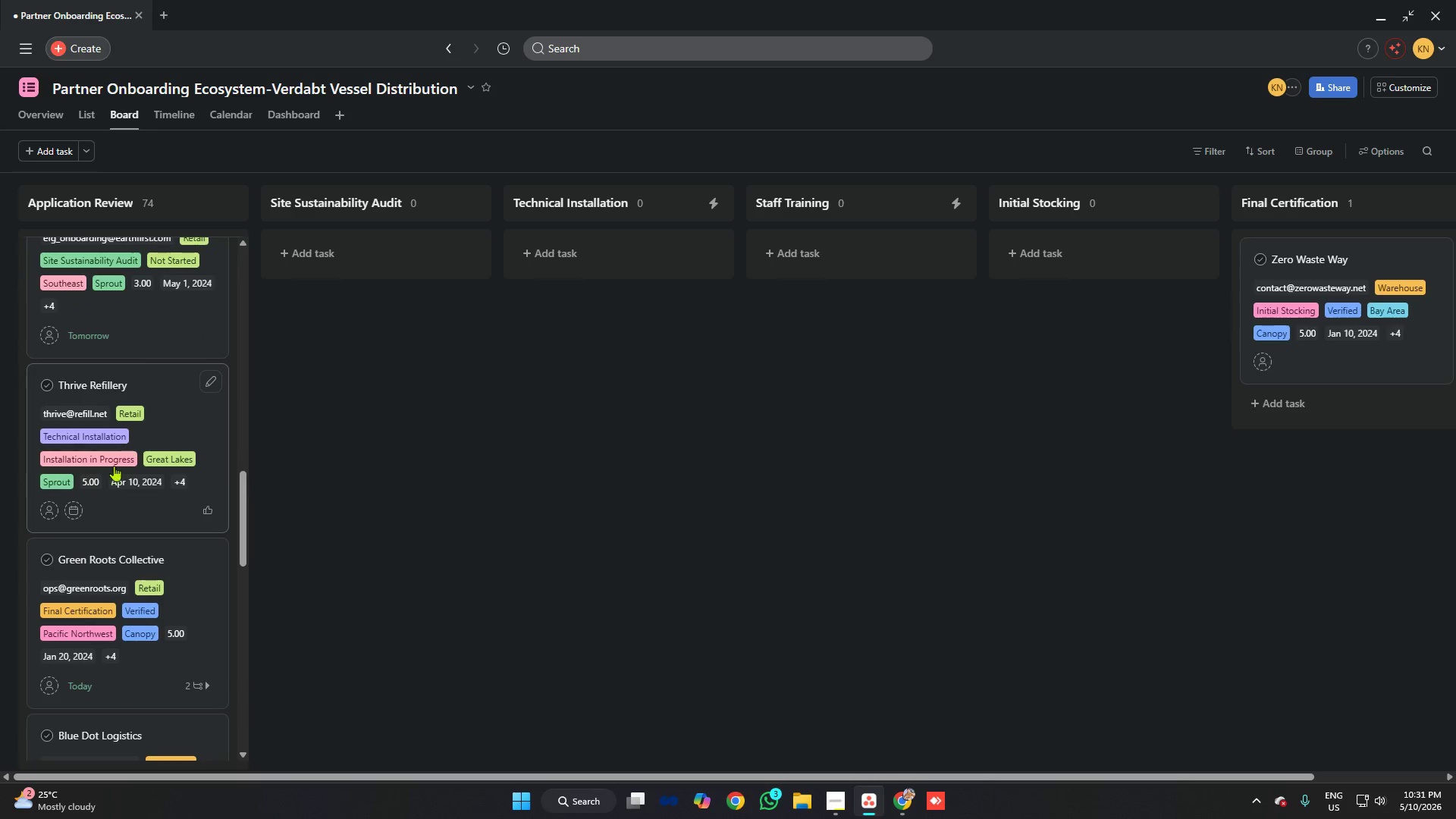 
left_click([75, 510])
 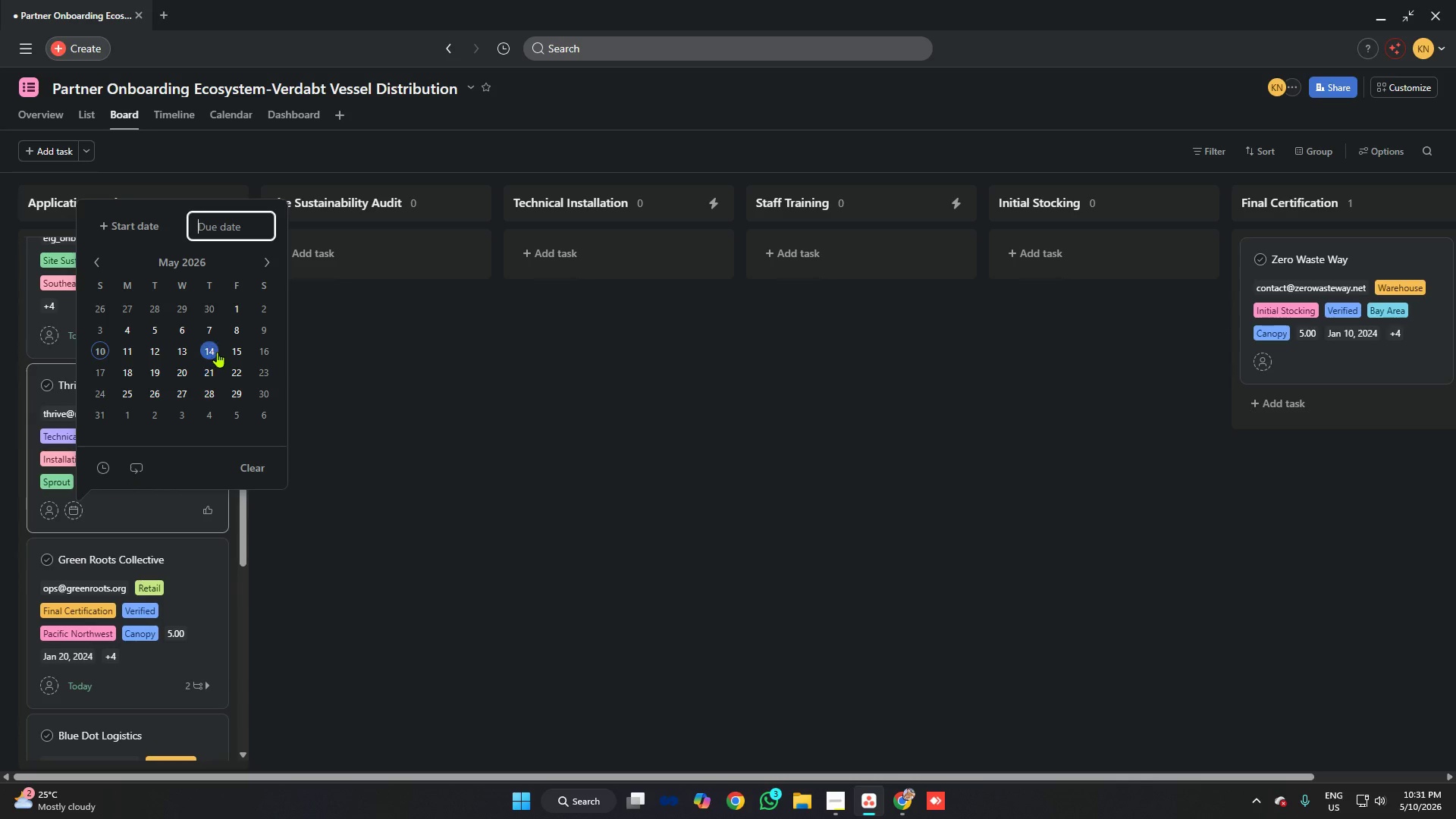 
left_click([216, 348])
 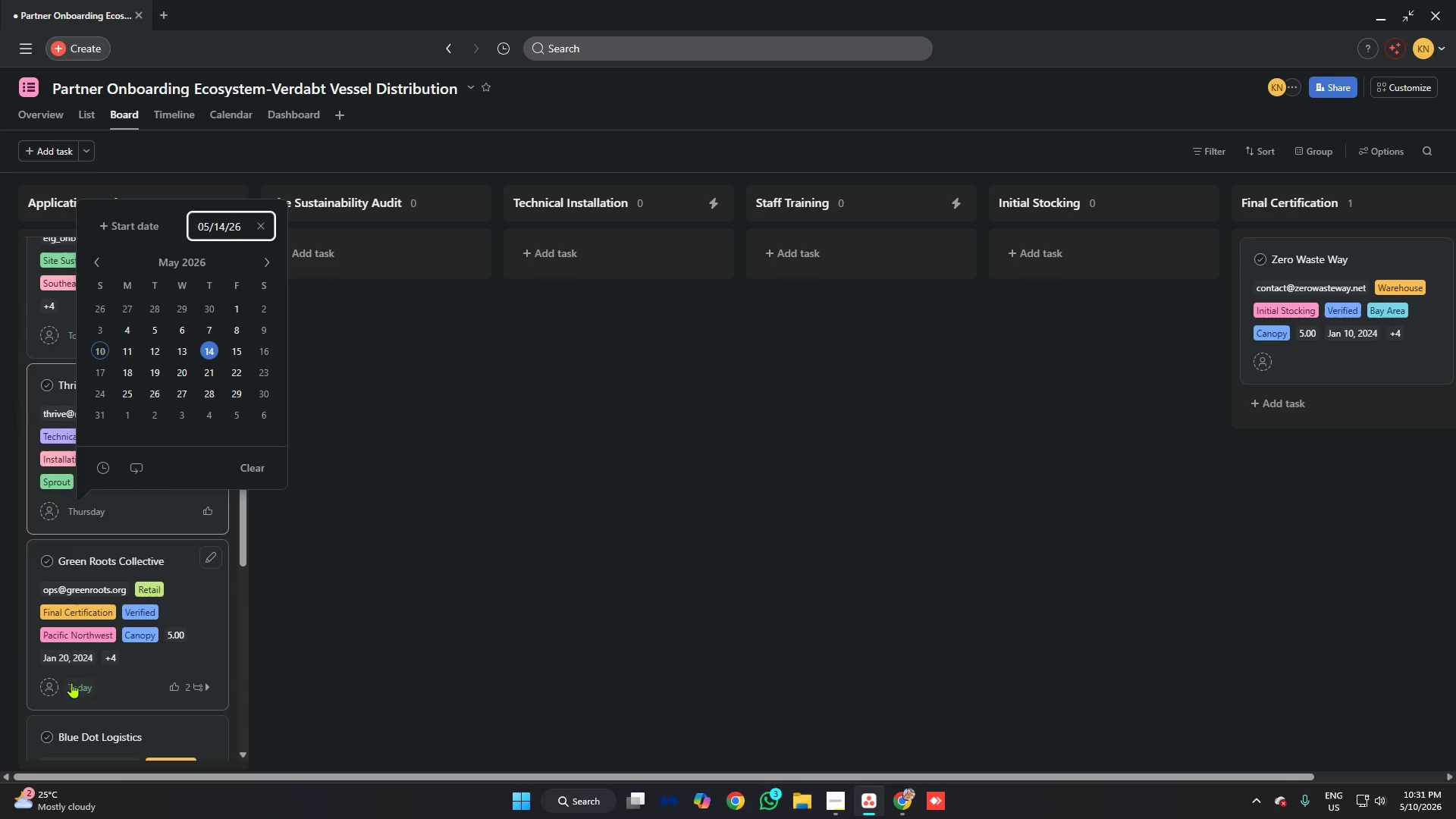 
scroll: coordinate [137, 590], scroll_direction: down, amount: 3.0
 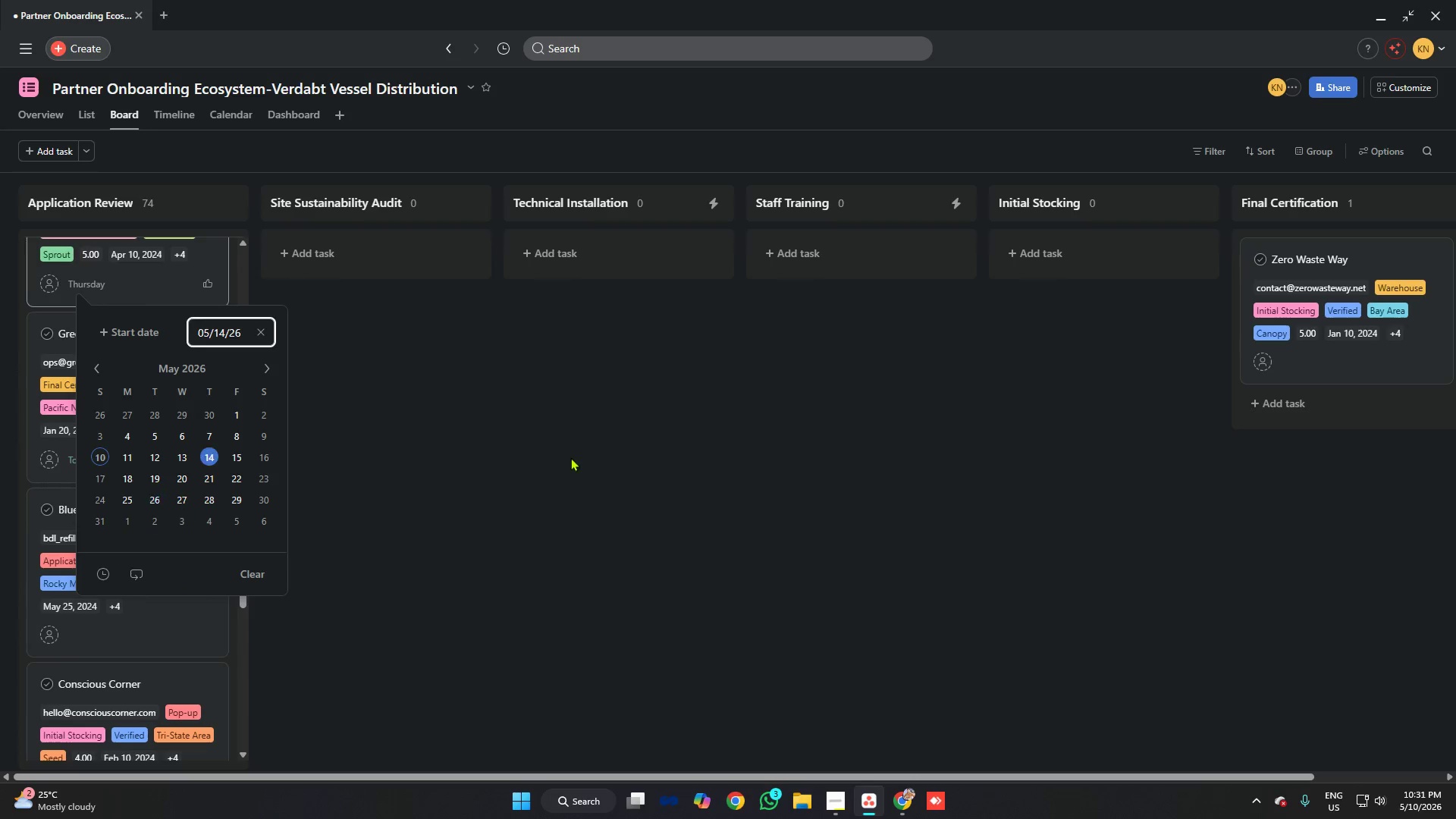 
left_click([576, 448])
 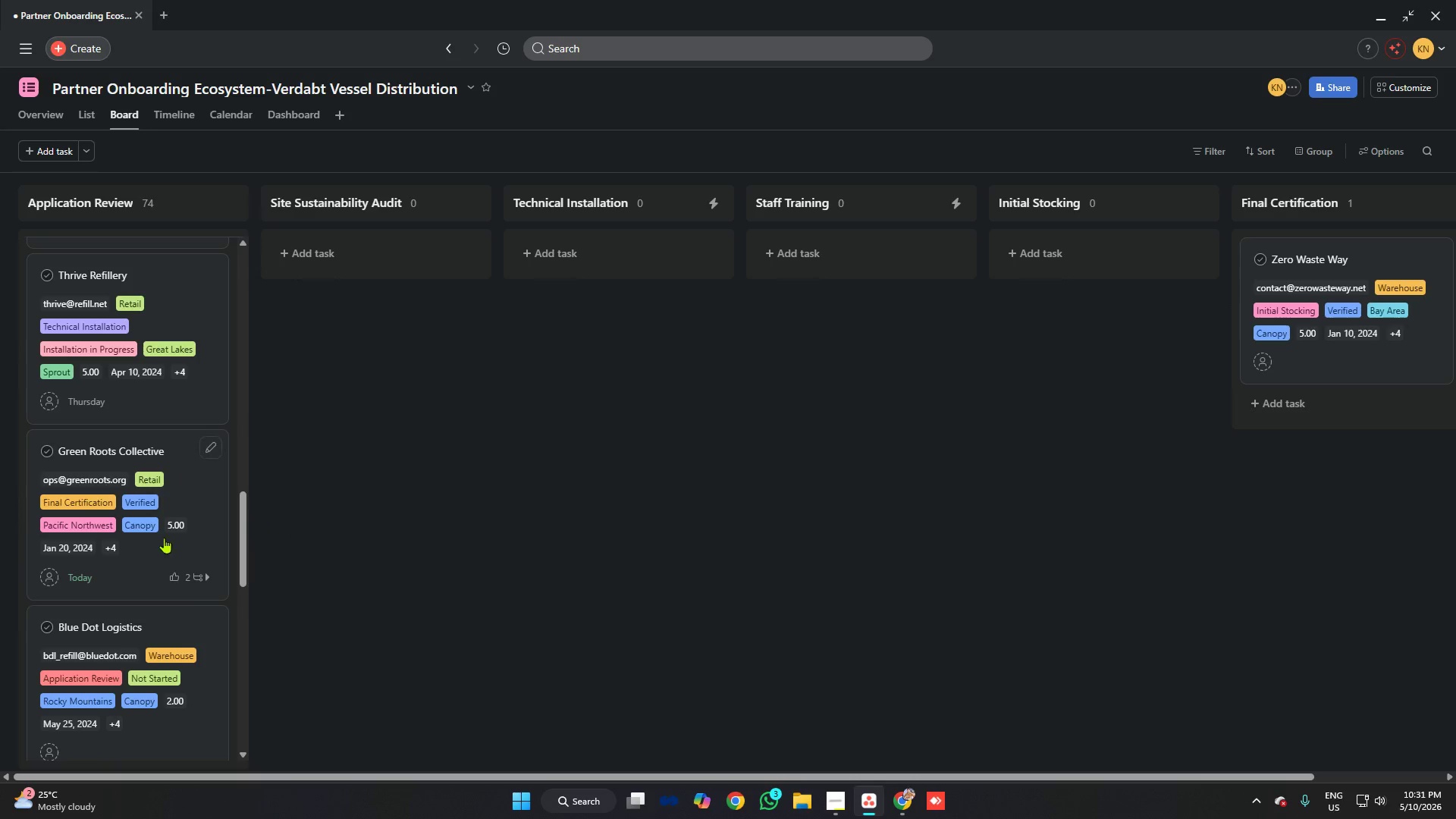 
scroll: coordinate [126, 550], scroll_direction: down, amount: 3.0
 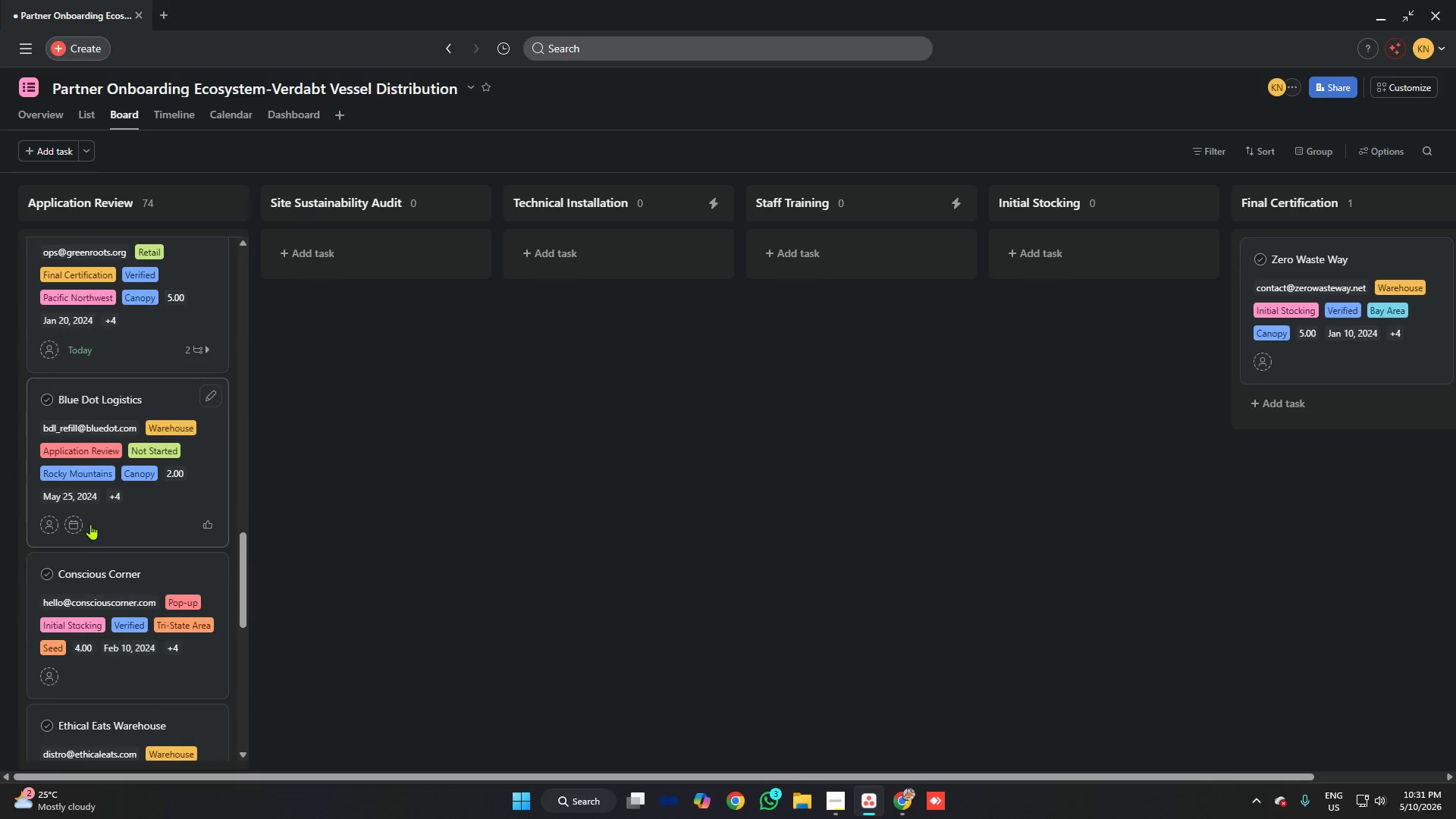 
left_click([82, 522])
 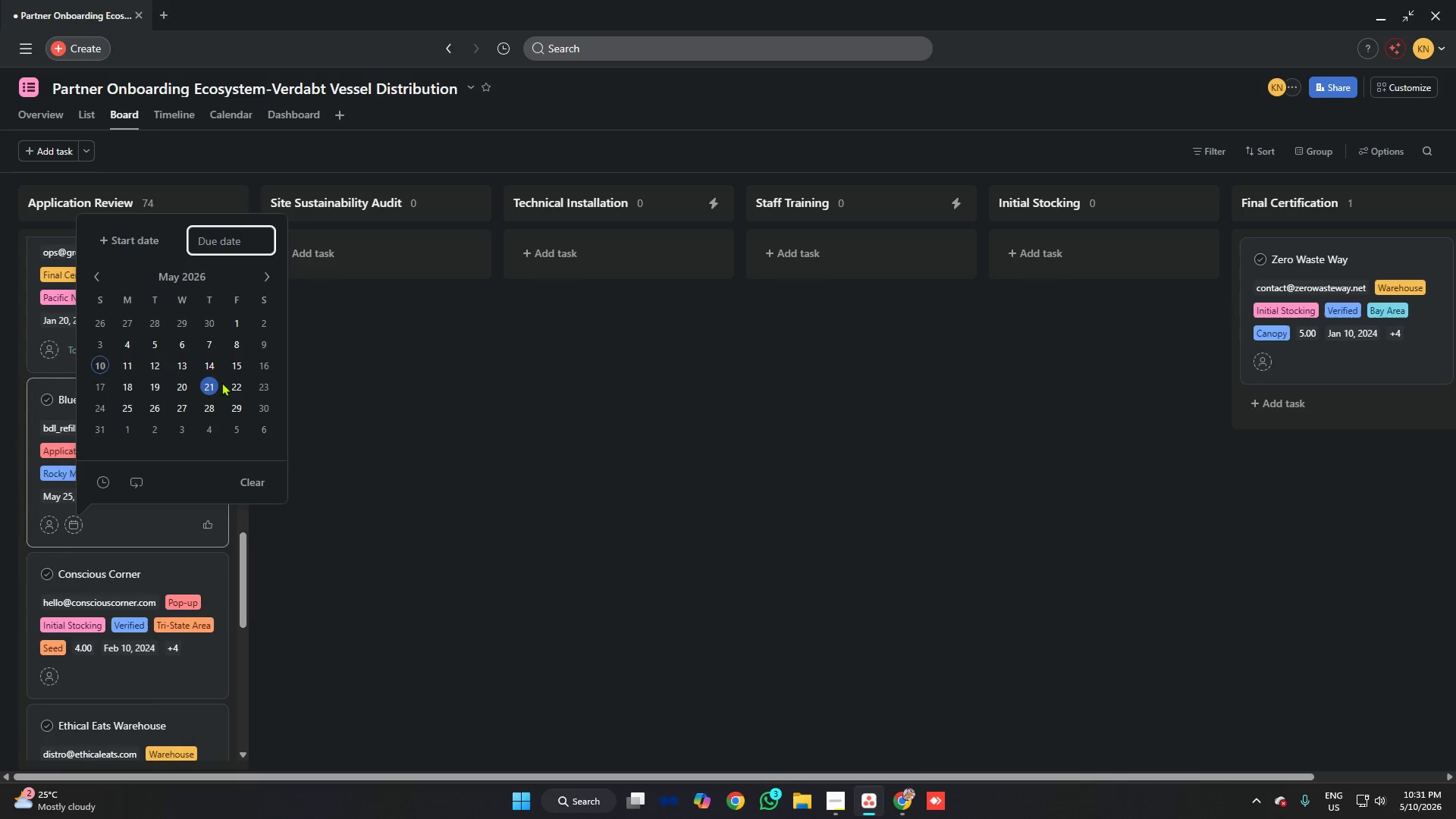 
left_click([239, 370])
 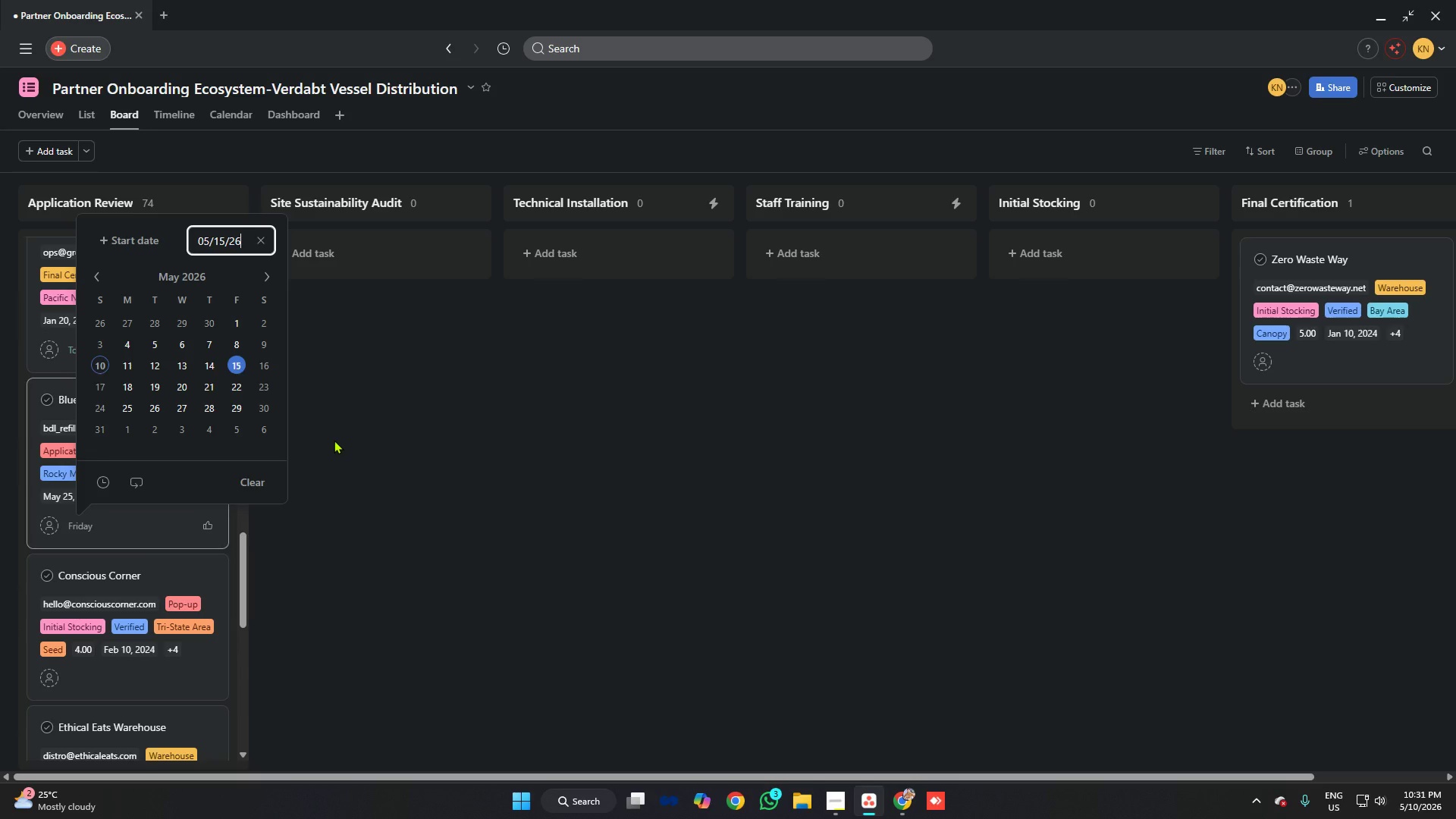 
left_click([334, 440])
 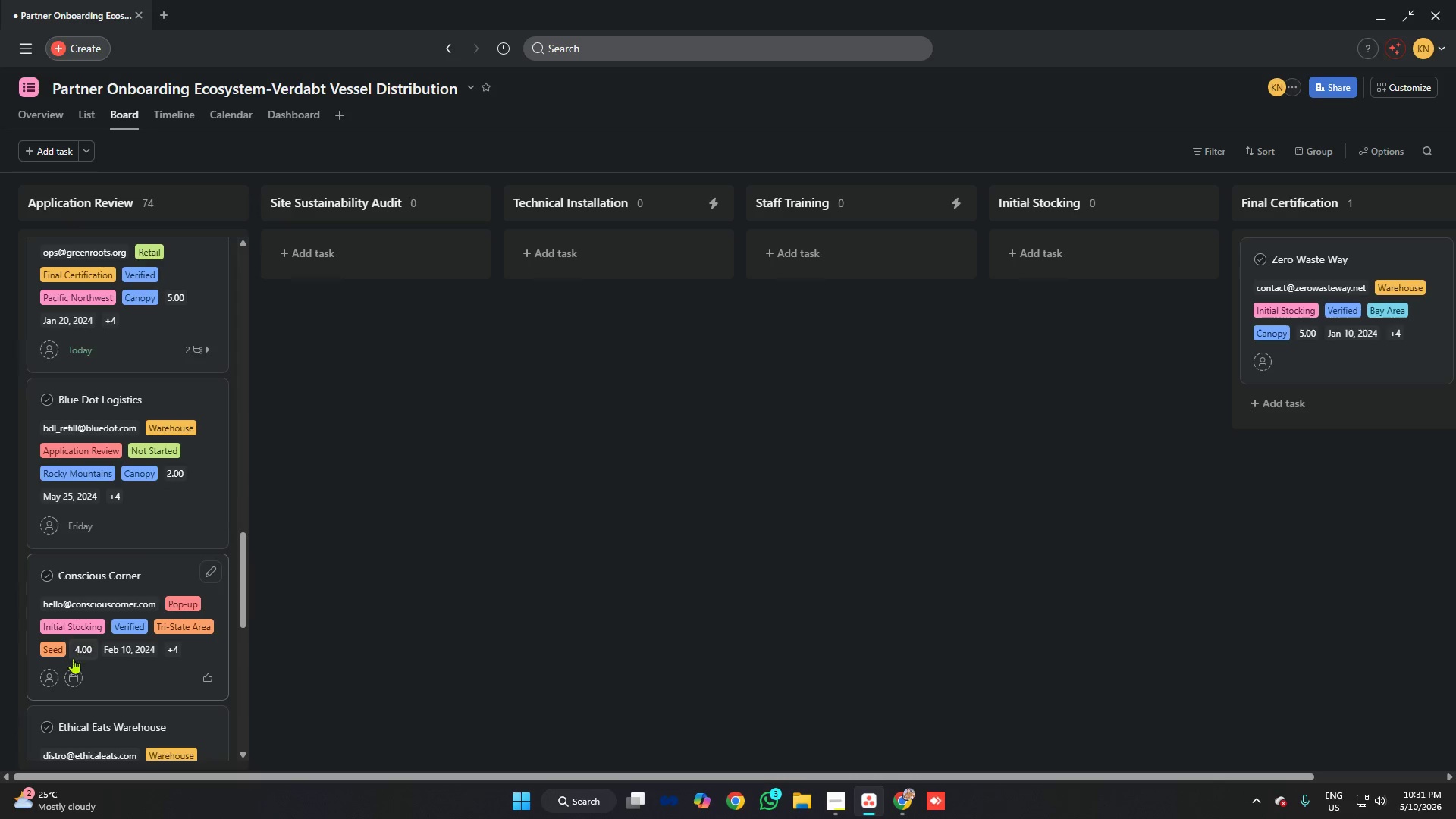 
left_click([81, 679])
 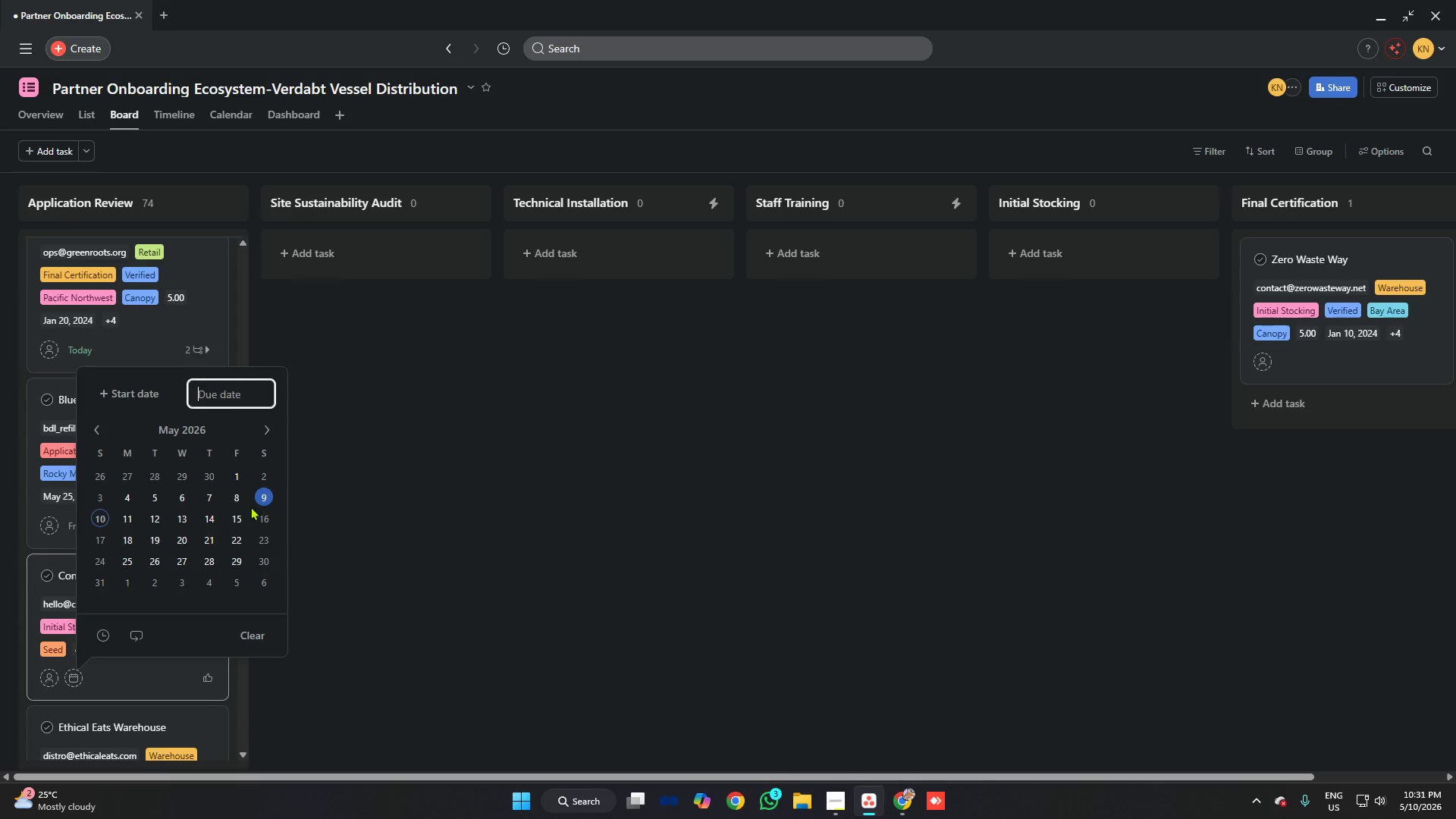 
left_click([242, 519])
 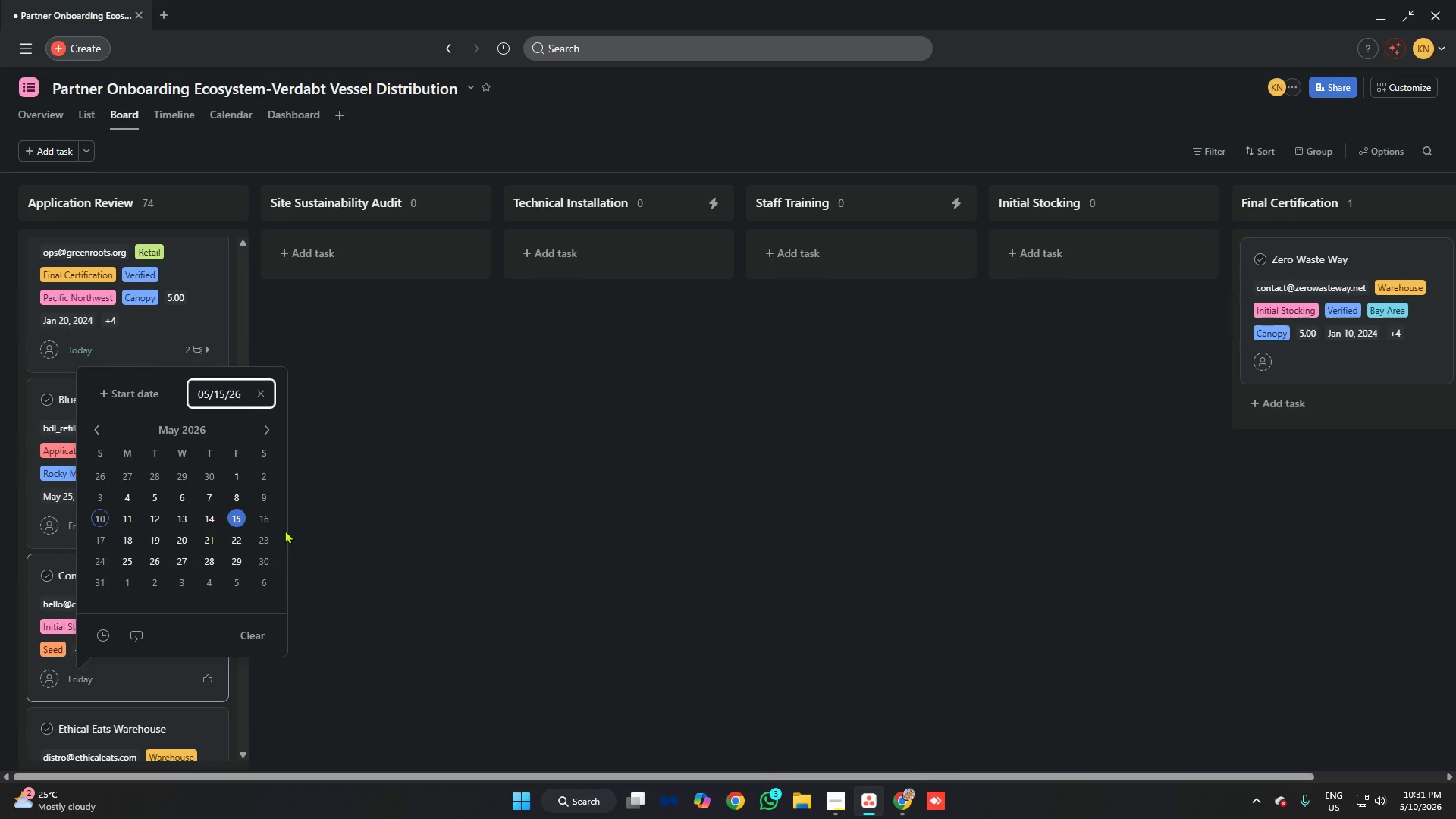 
wait(15.45)
 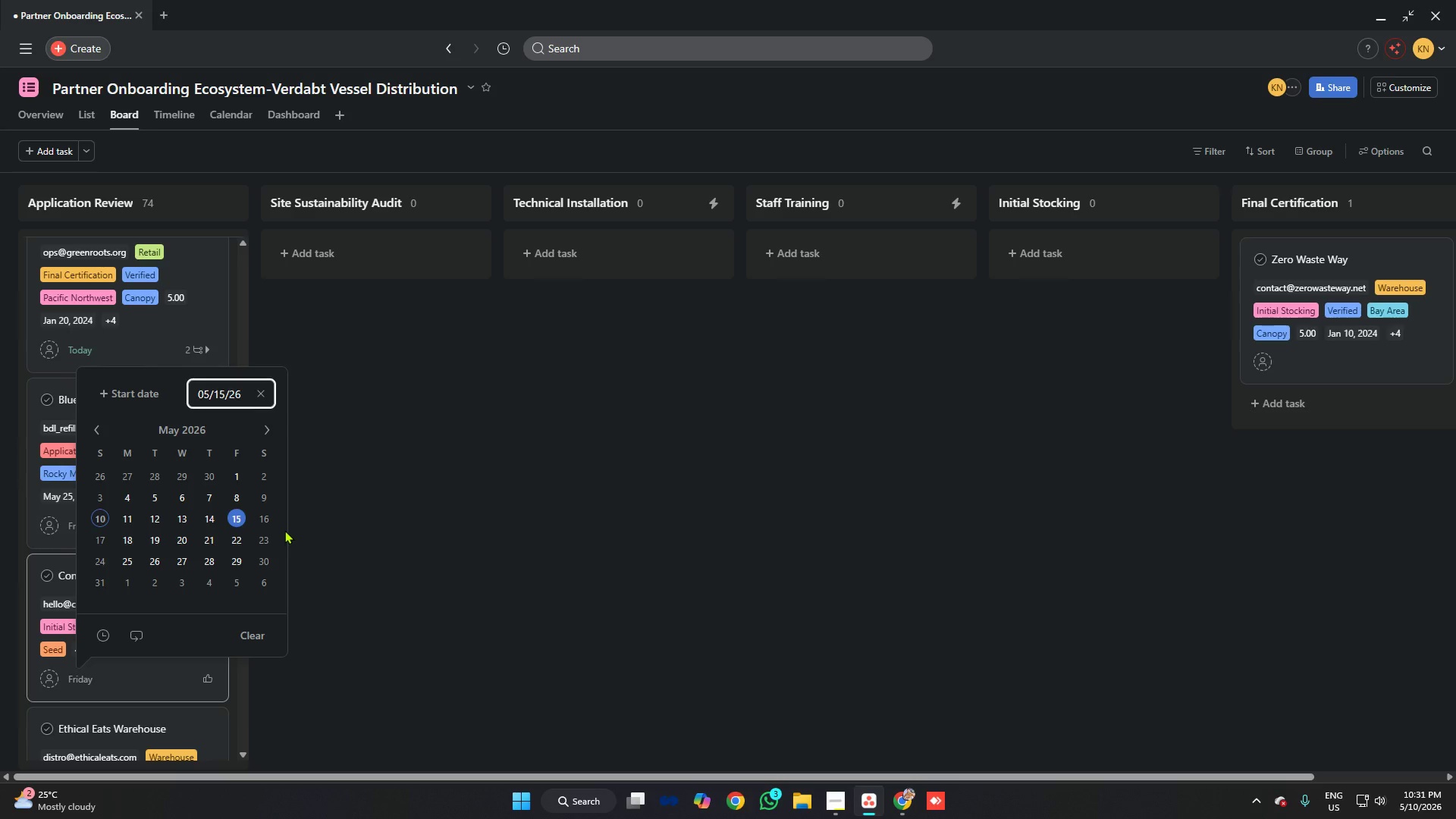 
scroll: coordinate [256, 535], scroll_direction: down, amount: 3.0
 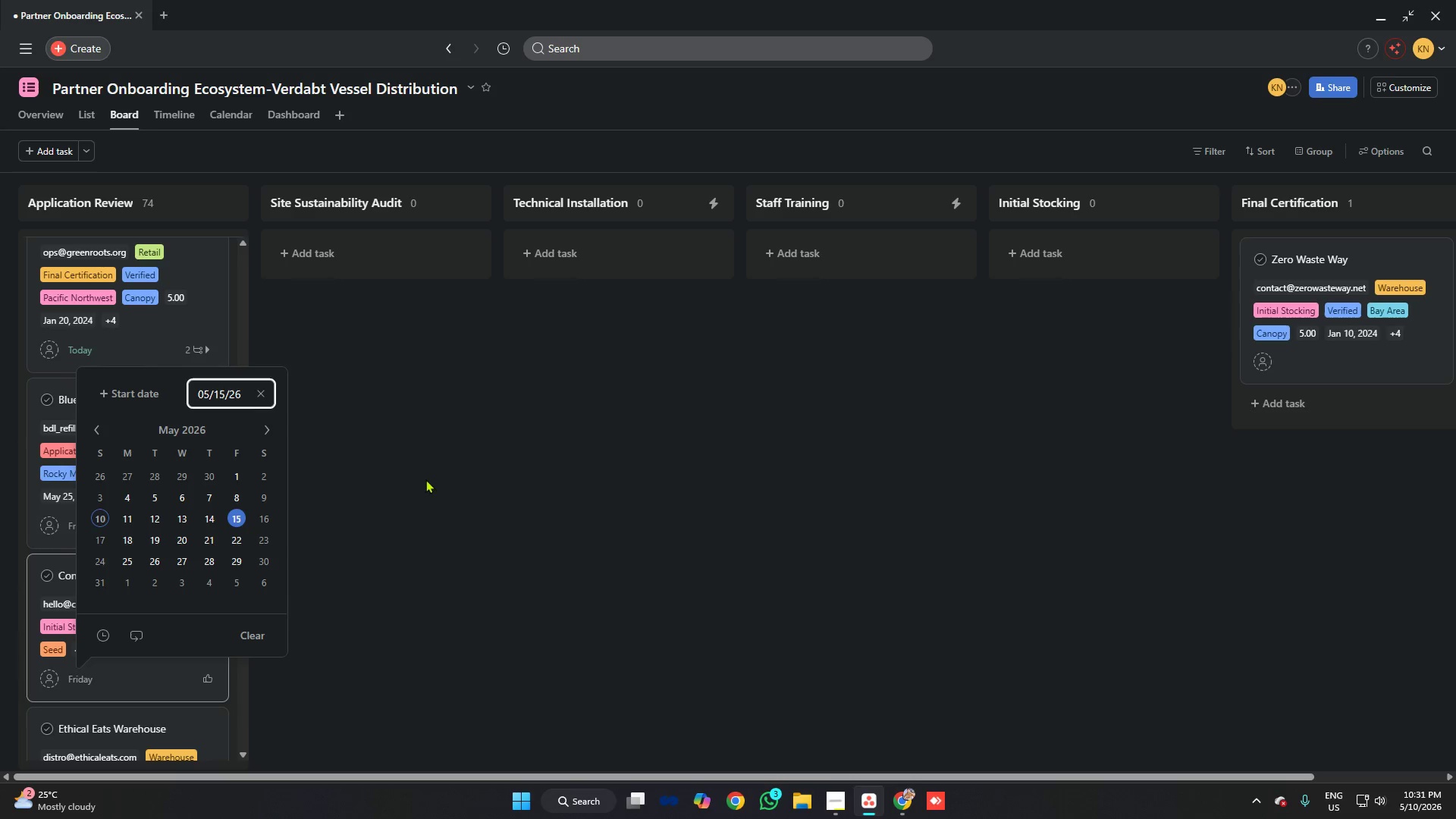 
left_click([266, 519])
 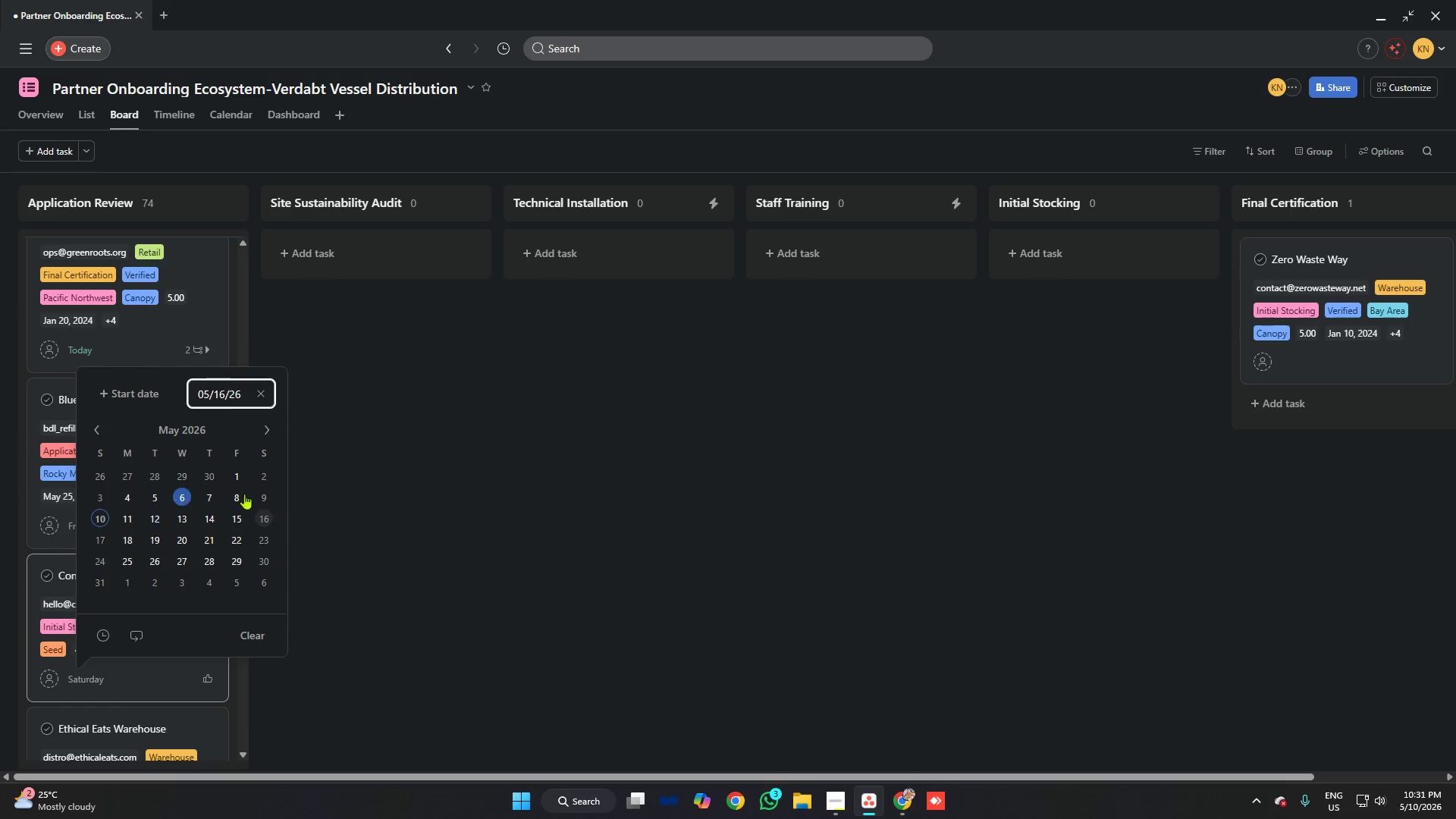 
left_click([431, 485])
 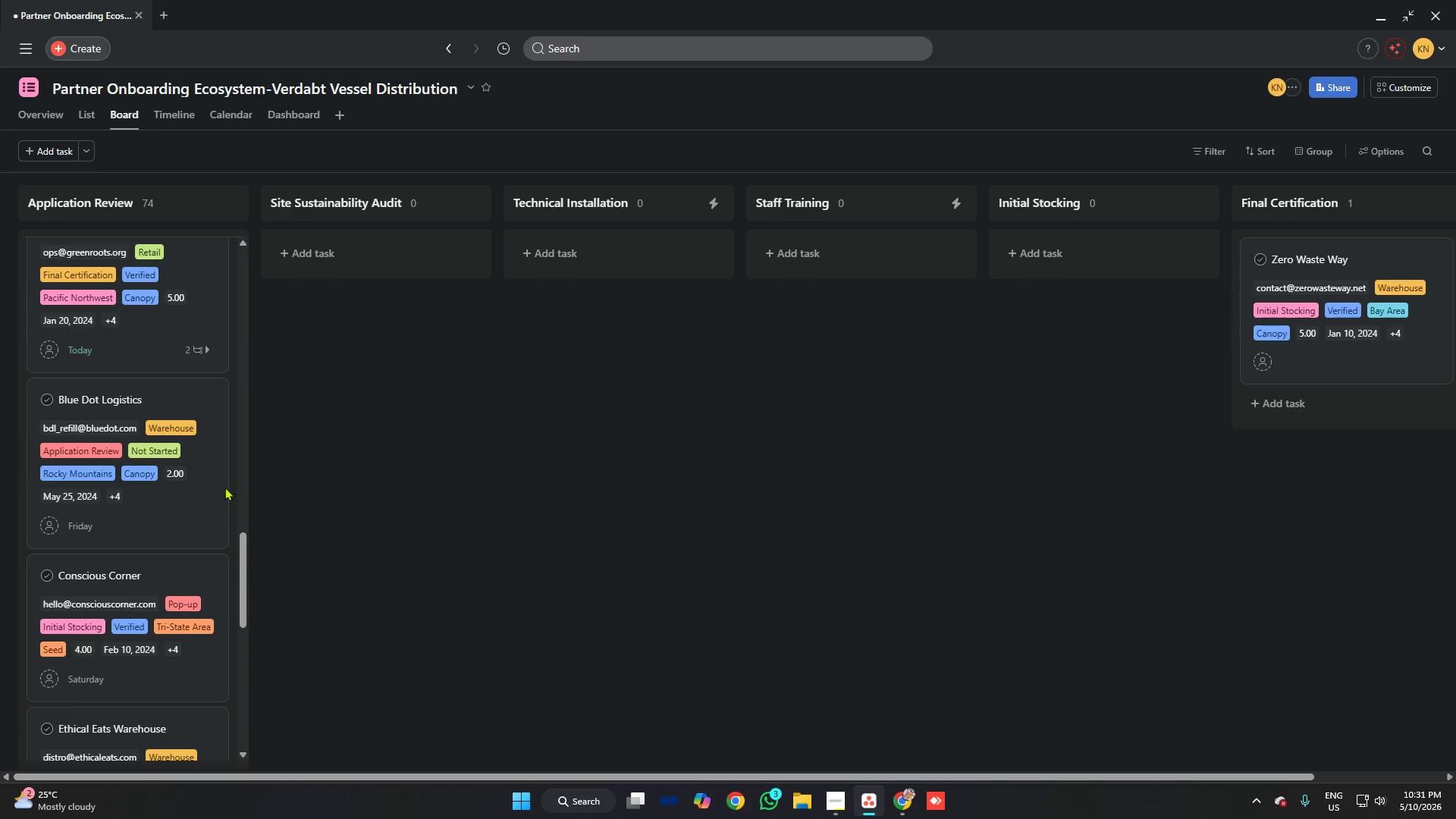 
scroll: coordinate [111, 489], scroll_direction: down, amount: 4.0
 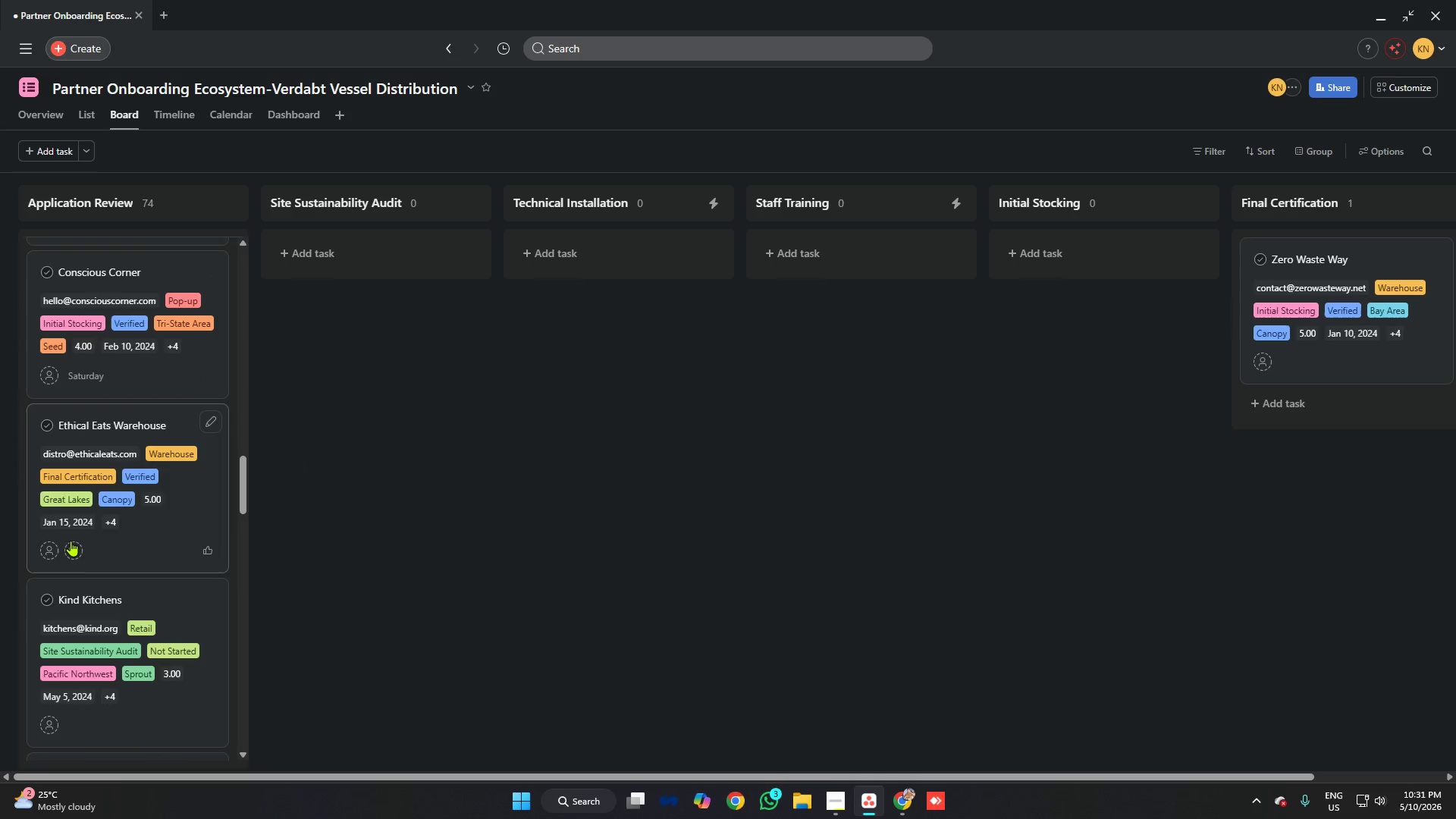 
left_click([71, 541])
 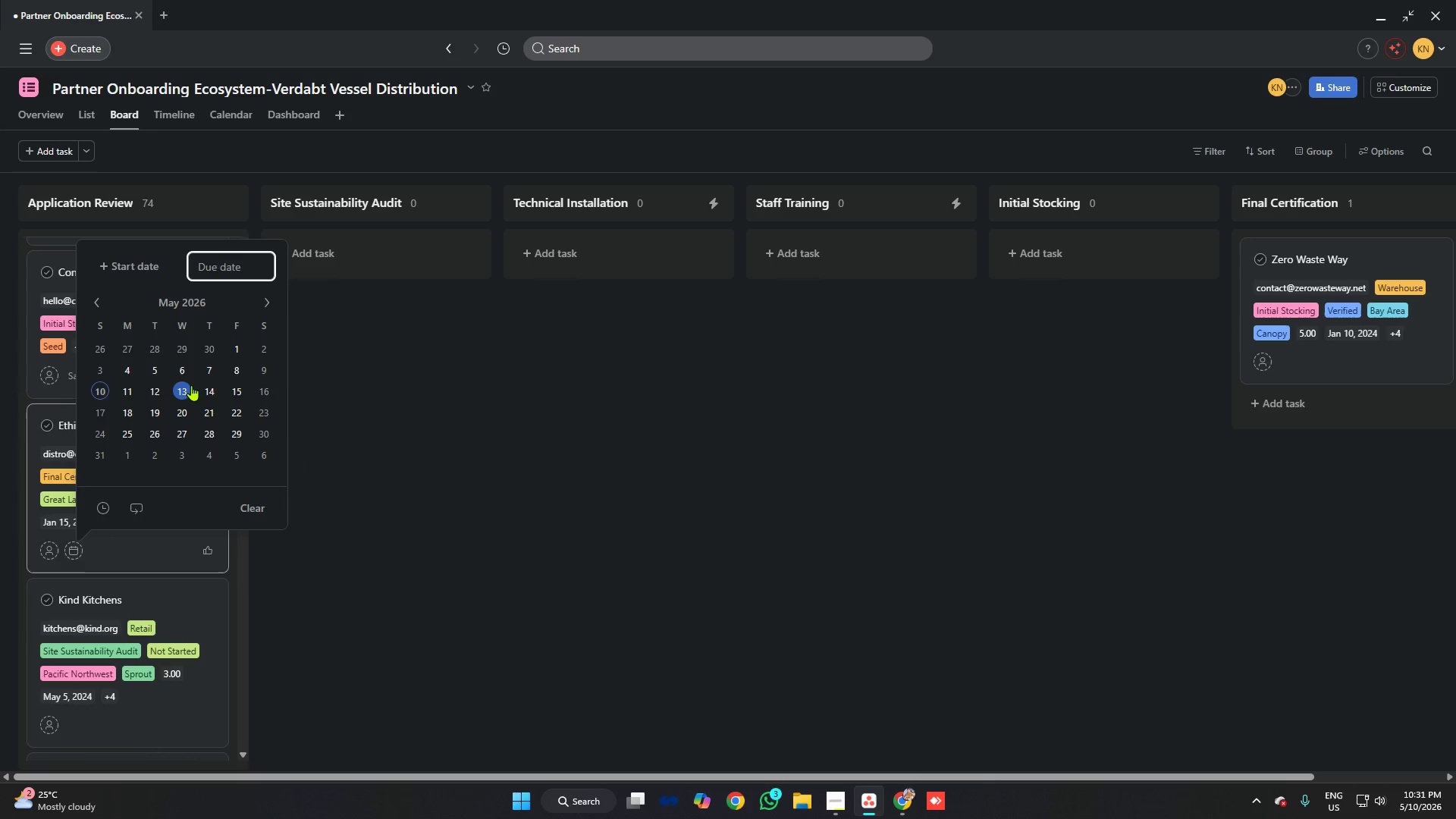 
left_click([191, 385])
 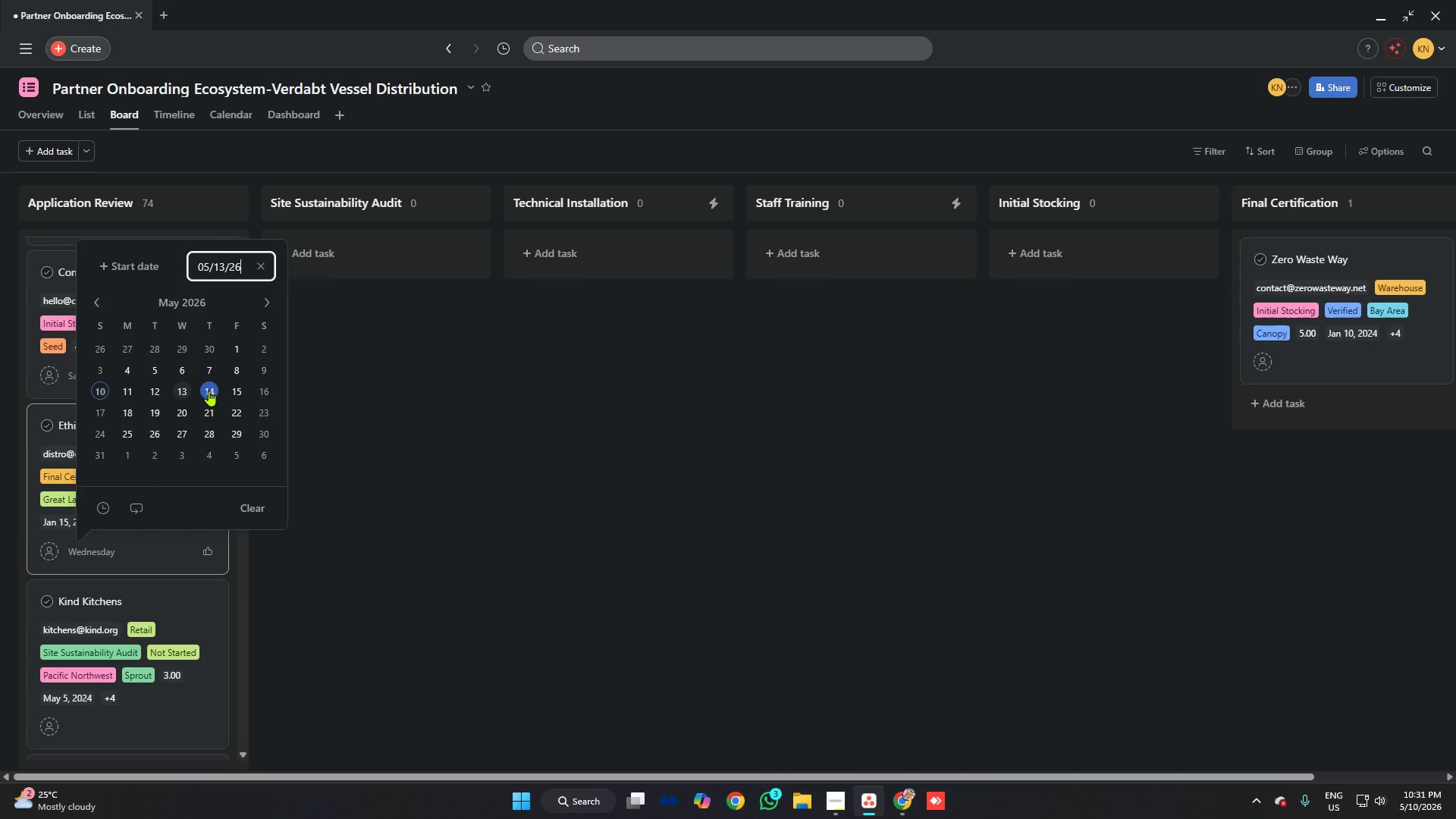 
wait(8.53)
 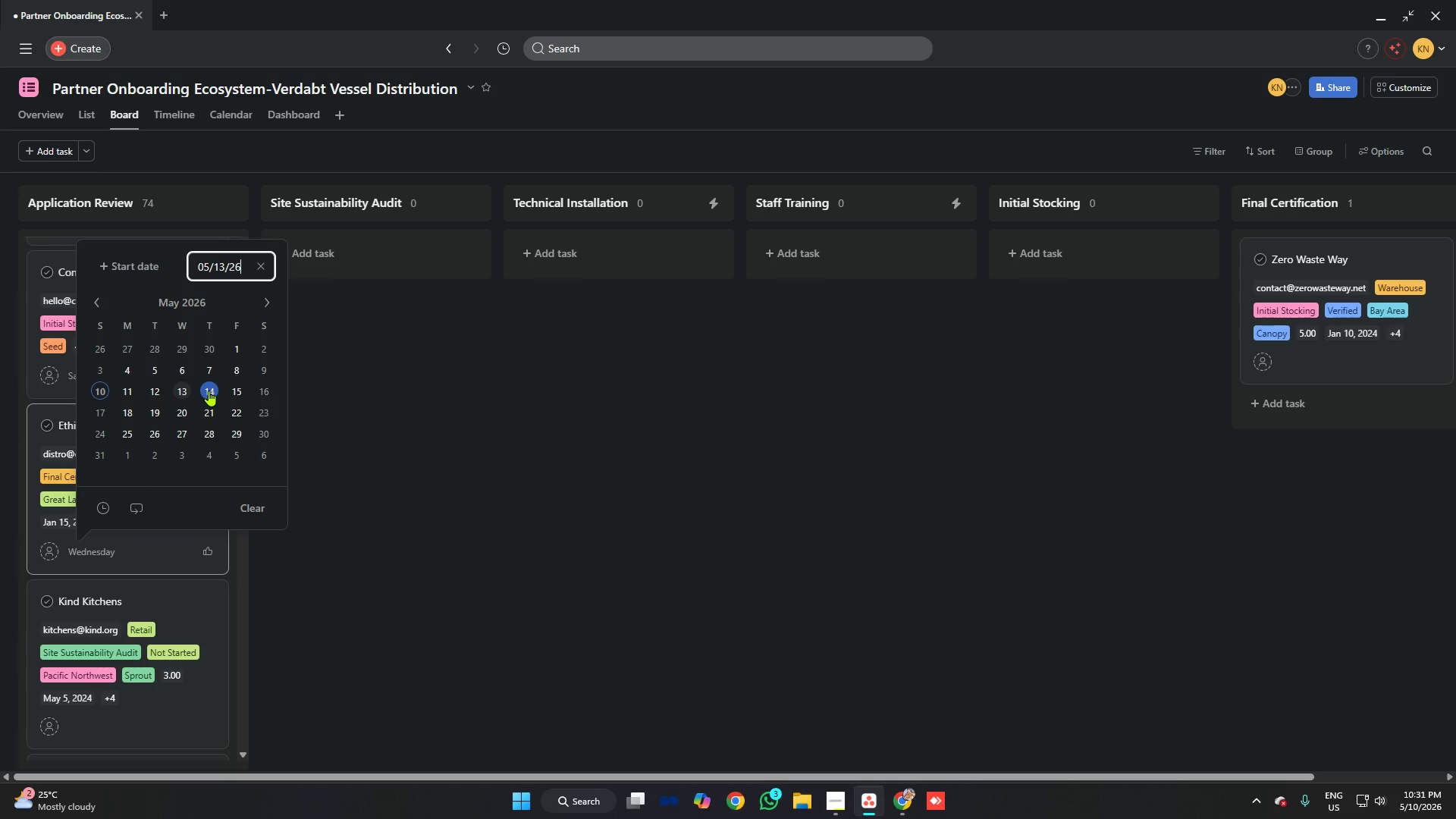 
left_click([215, 388])
 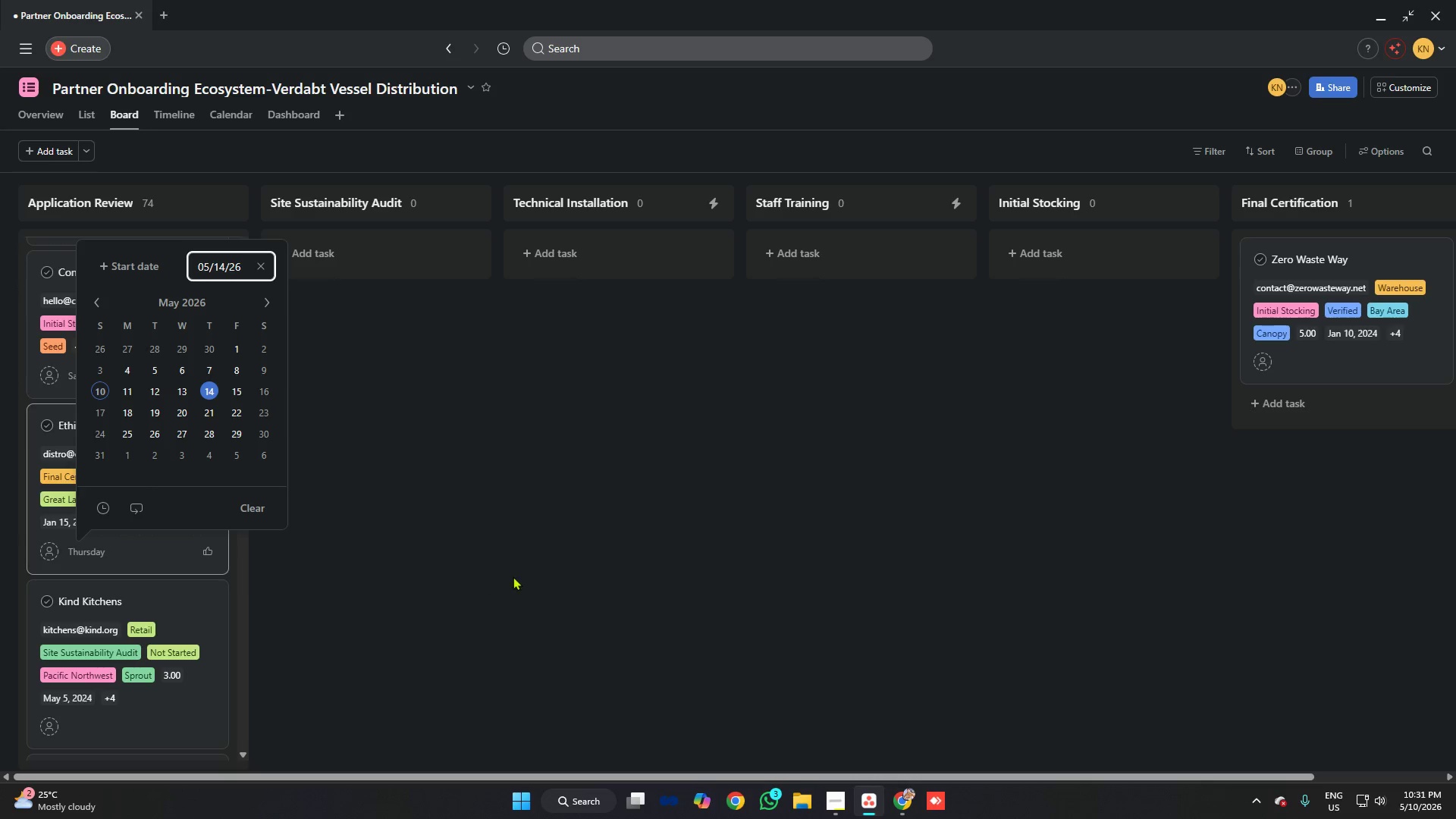 
left_click([517, 576])
 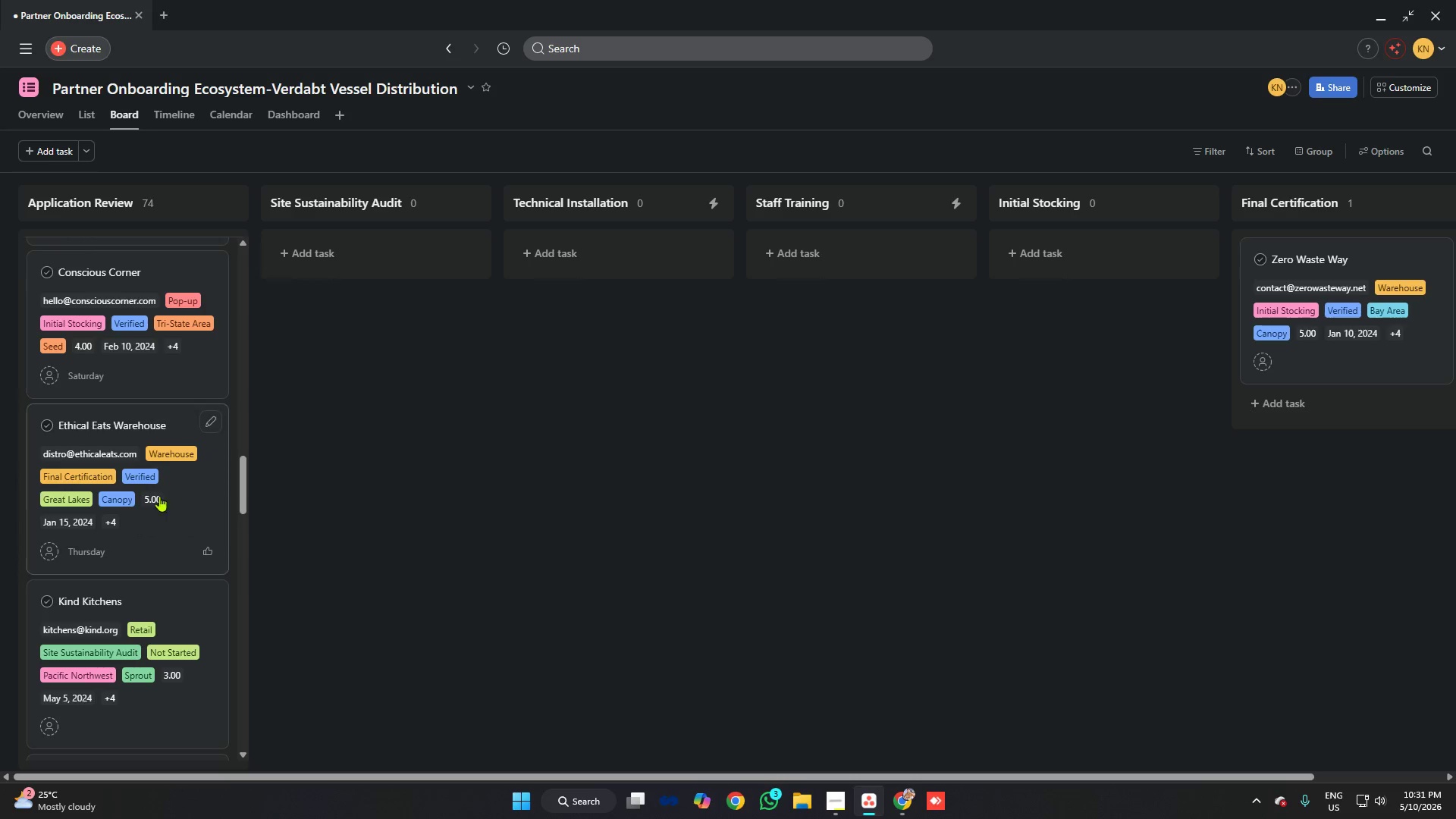 
scroll: coordinate [141, 491], scroll_direction: down, amount: 4.0
 